 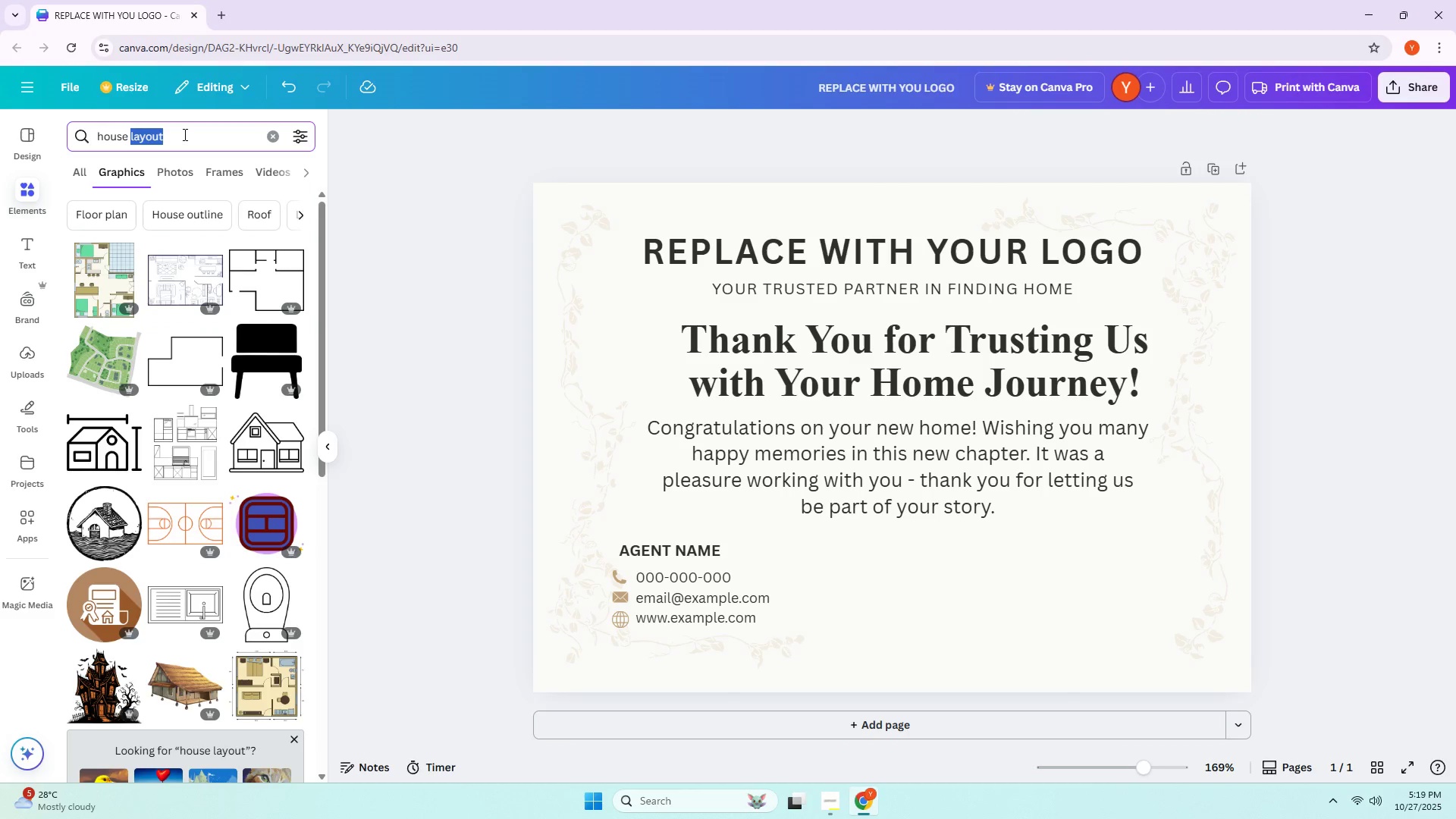 
key(Enter)
 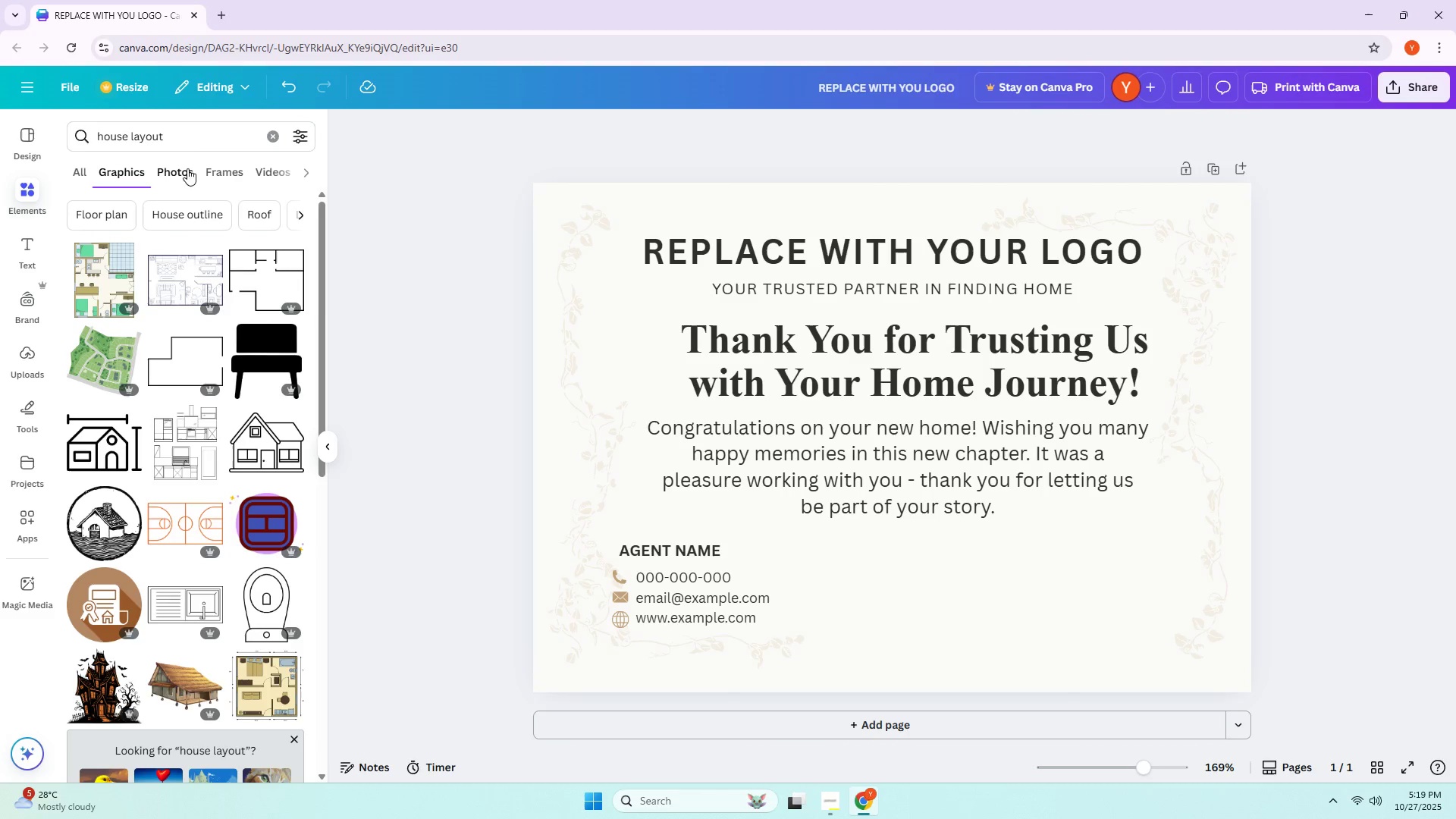 
left_click([187, 136])
 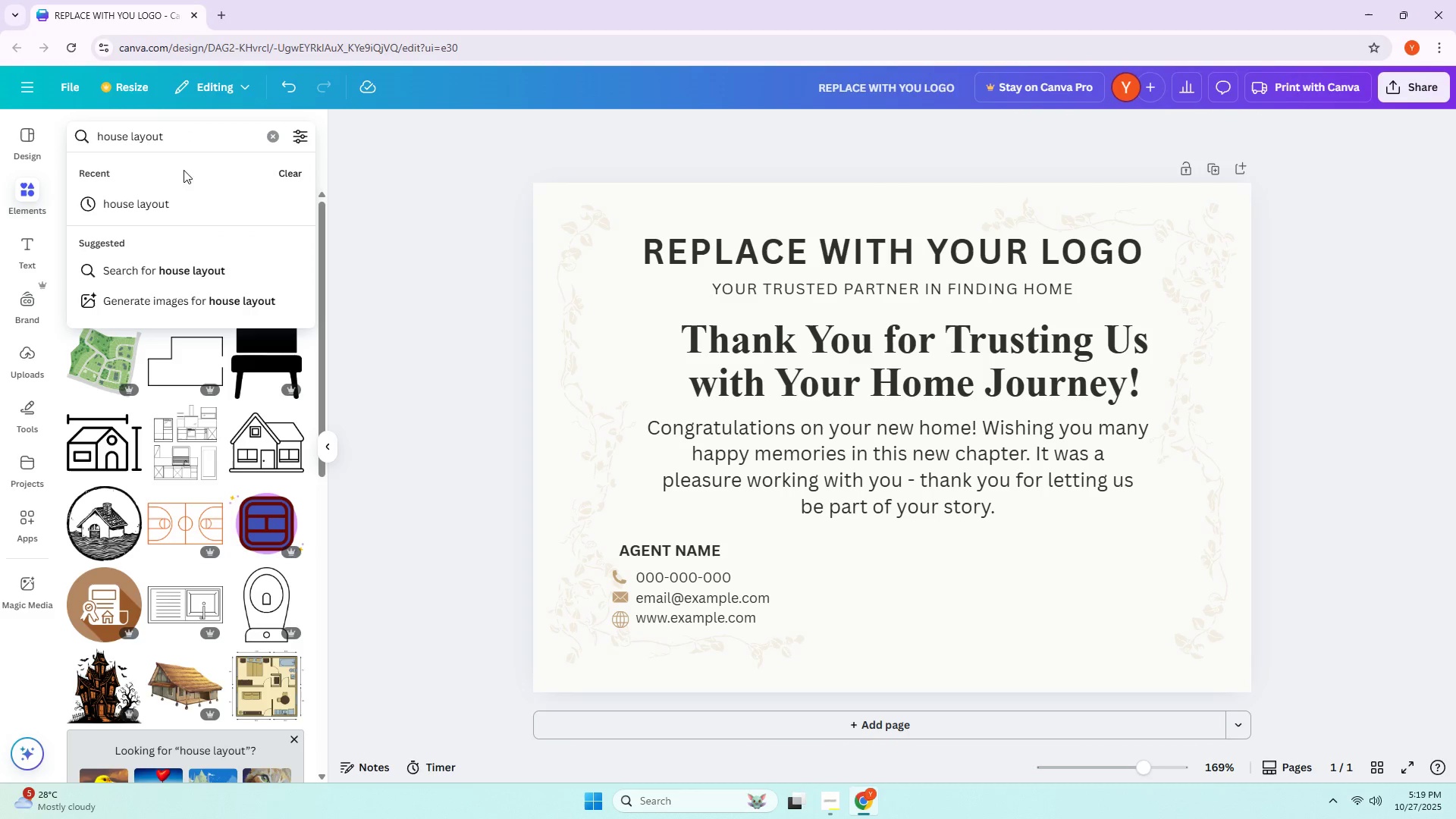 
left_click([173, 202])
 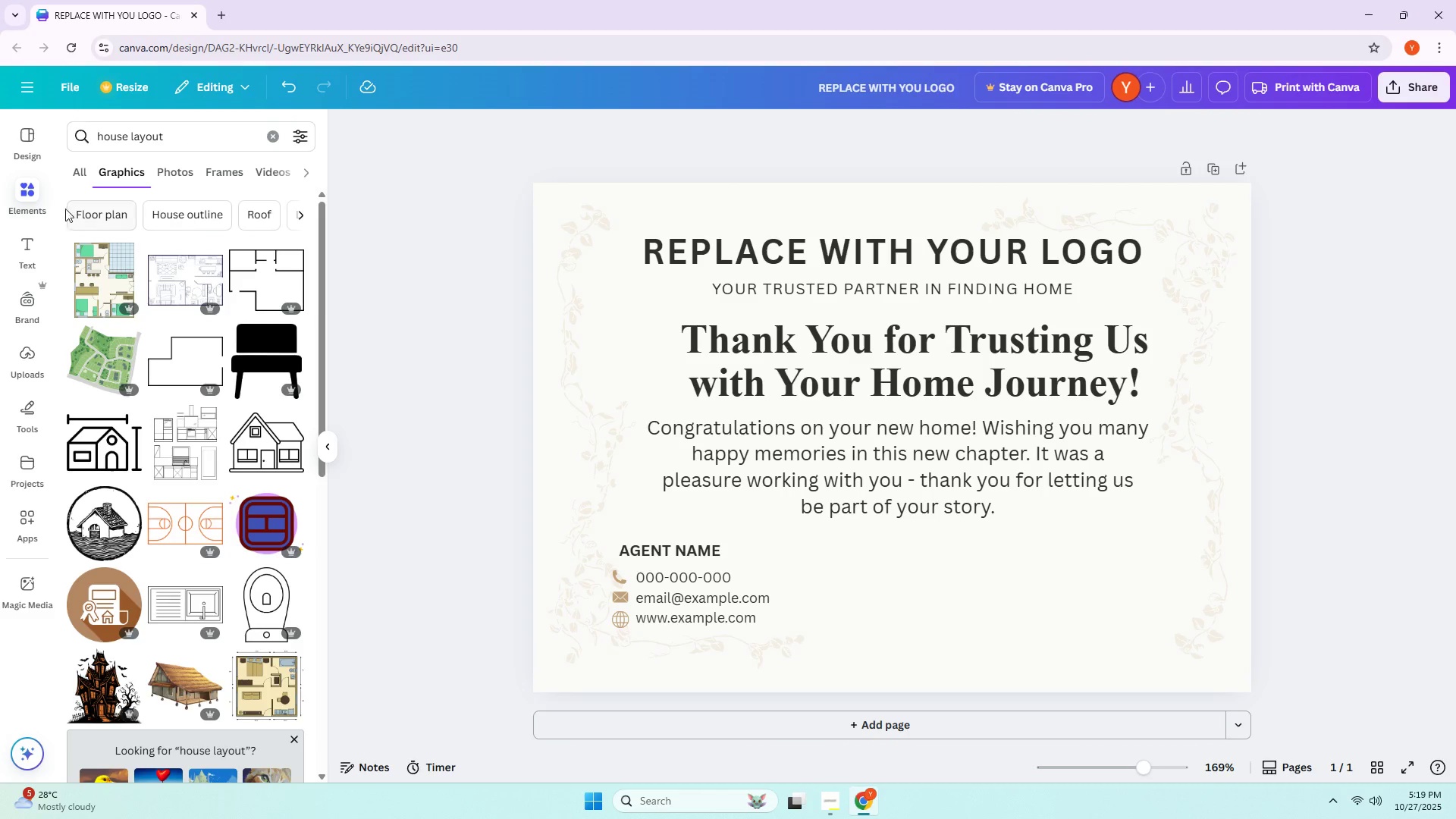 
left_click([81, 174])
 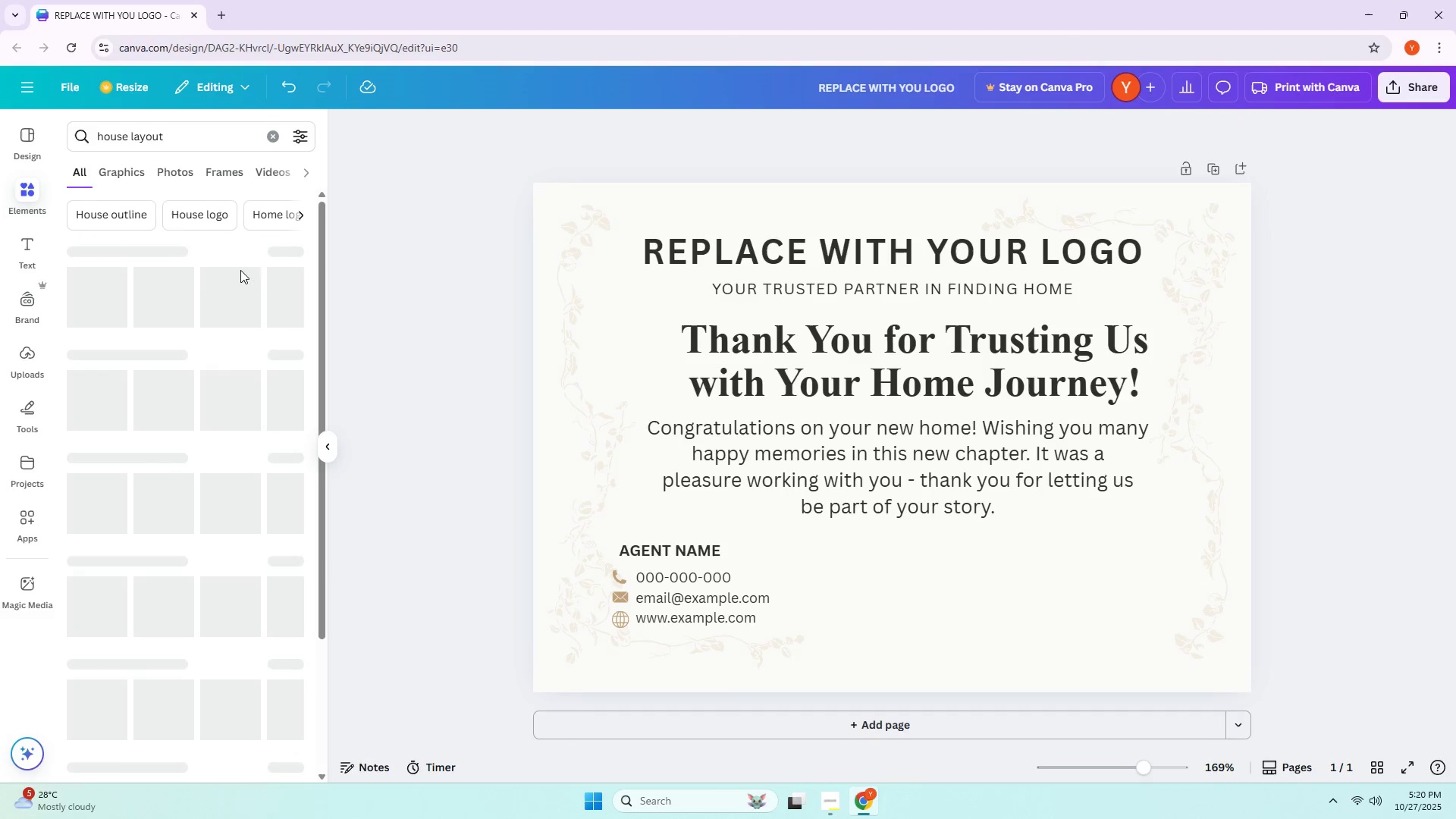 
scroll: coordinate [212, 270], scroll_direction: up, amount: 1.0
 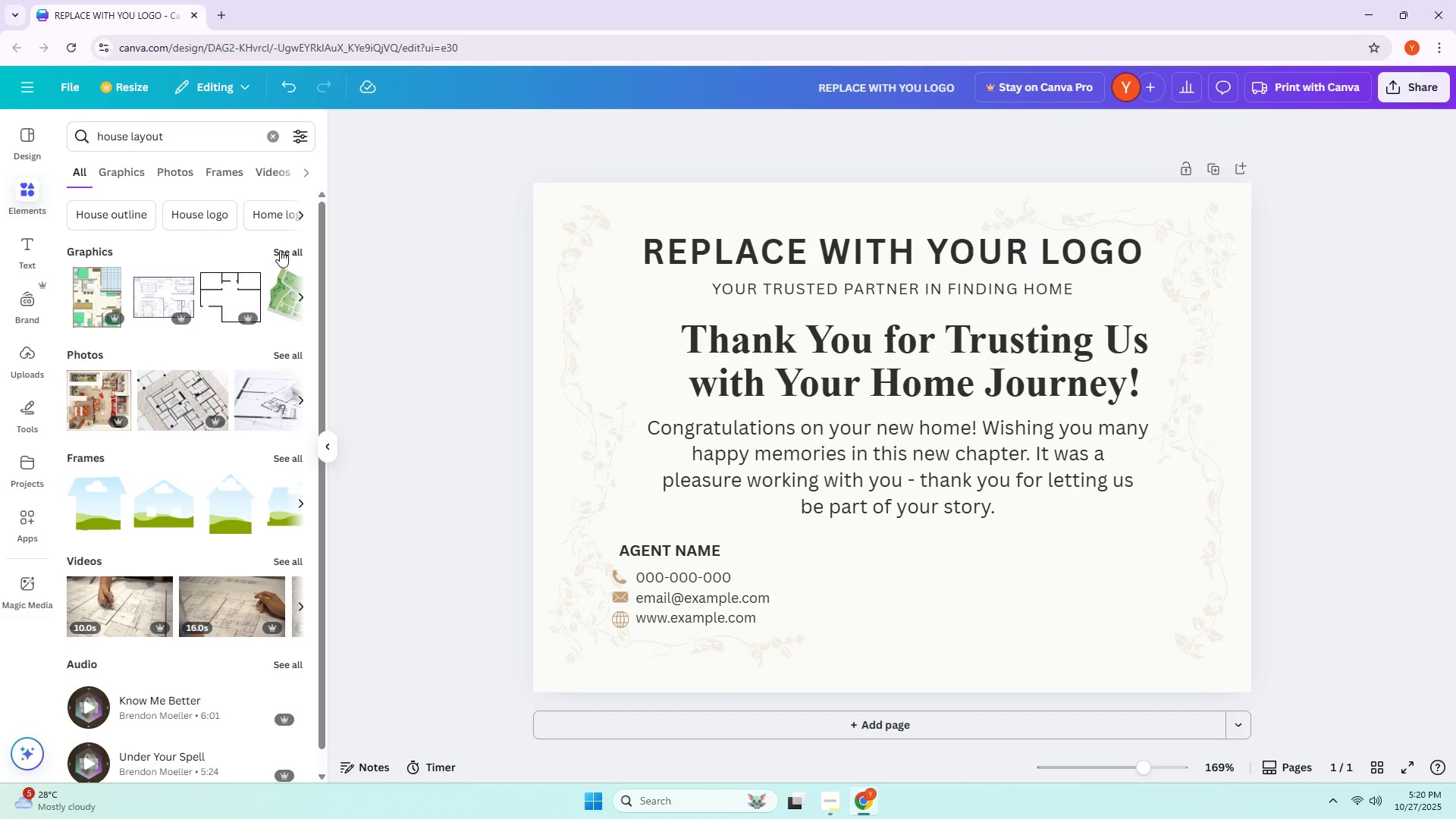 
left_click_drag(start_coordinate=[174, 139], to_coordinate=[130, 150])
 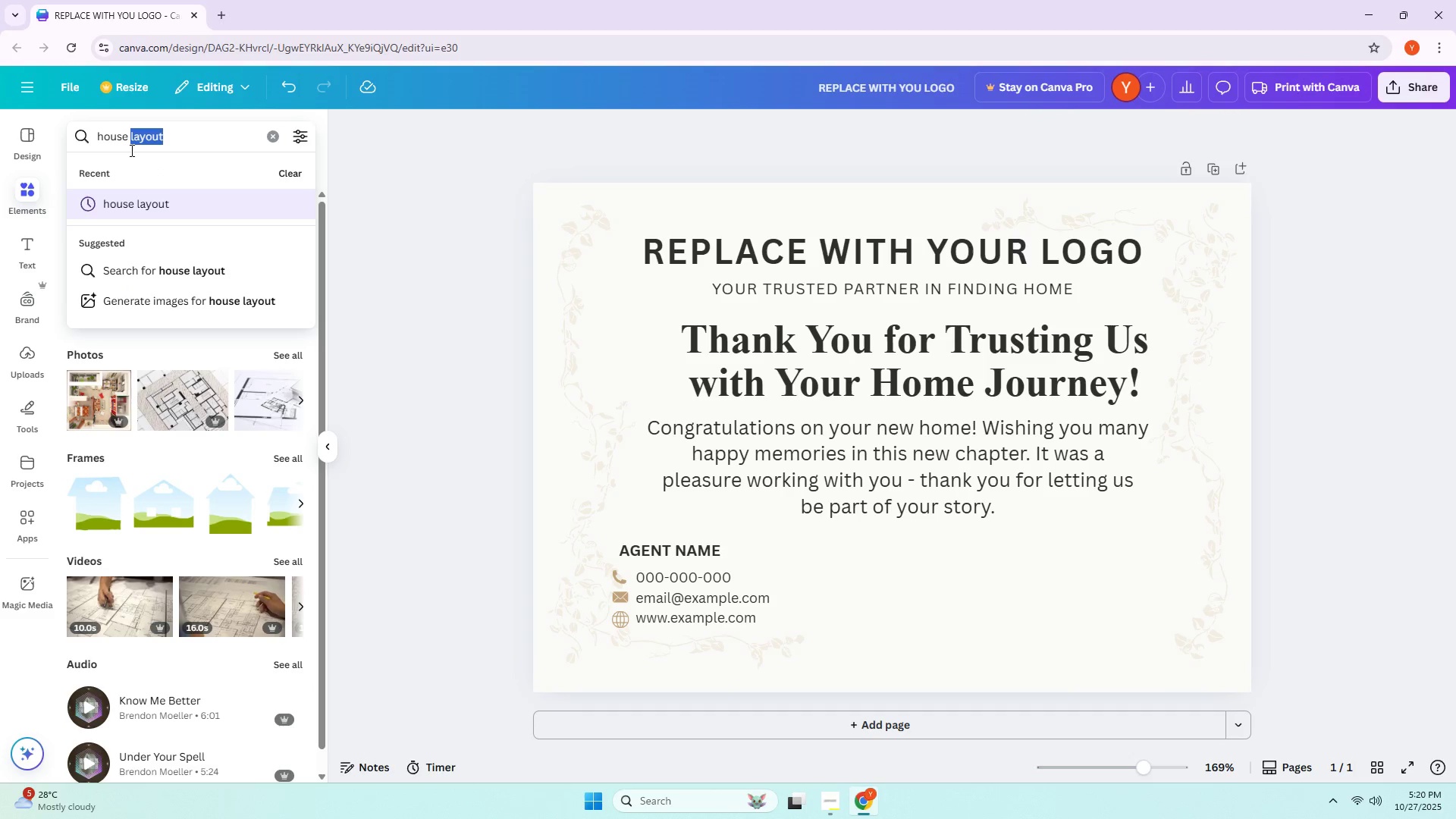 
type(iconm)
key(Backspace)
key(Backspace)
type(n)
 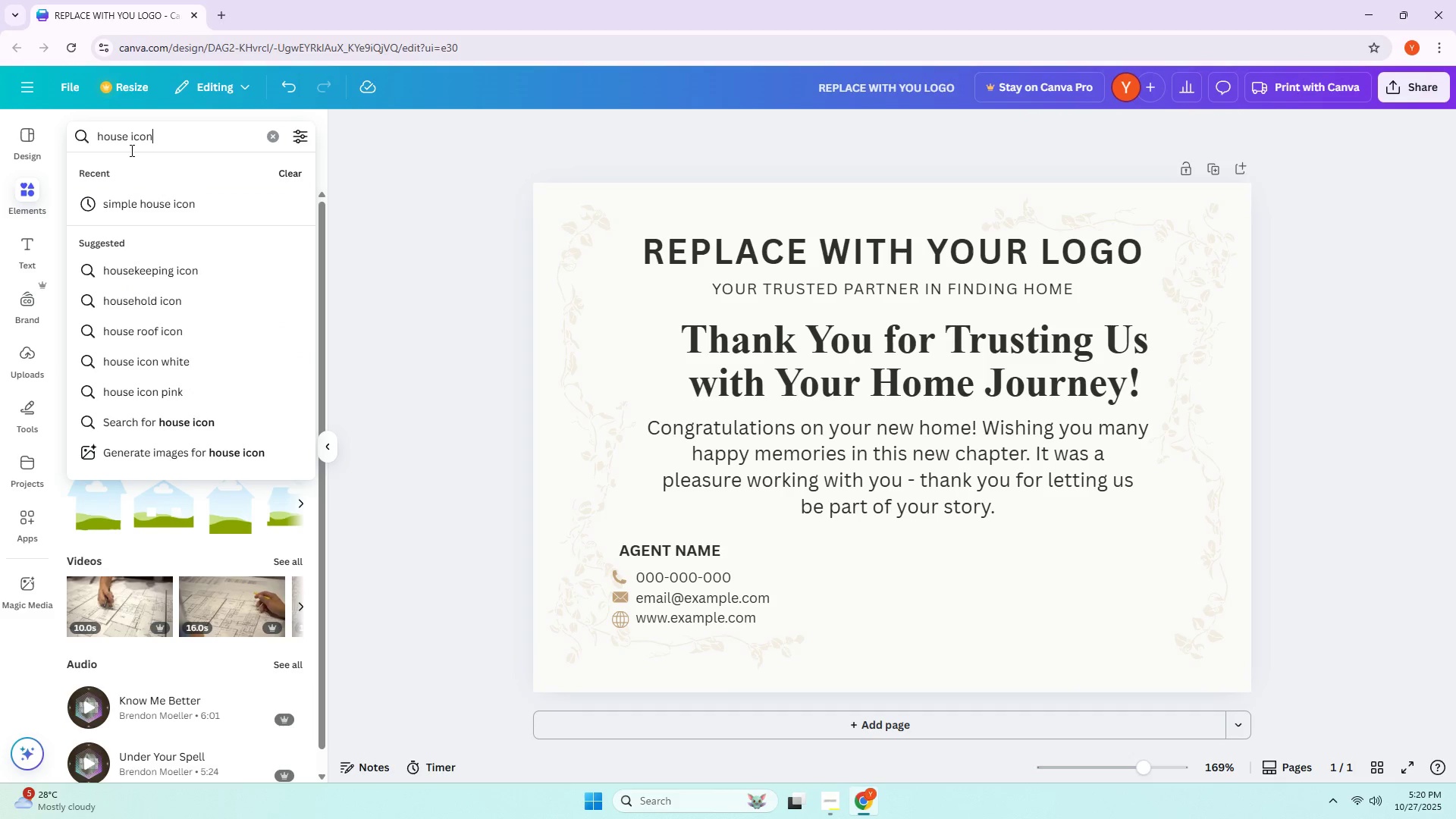 
key(Enter)
 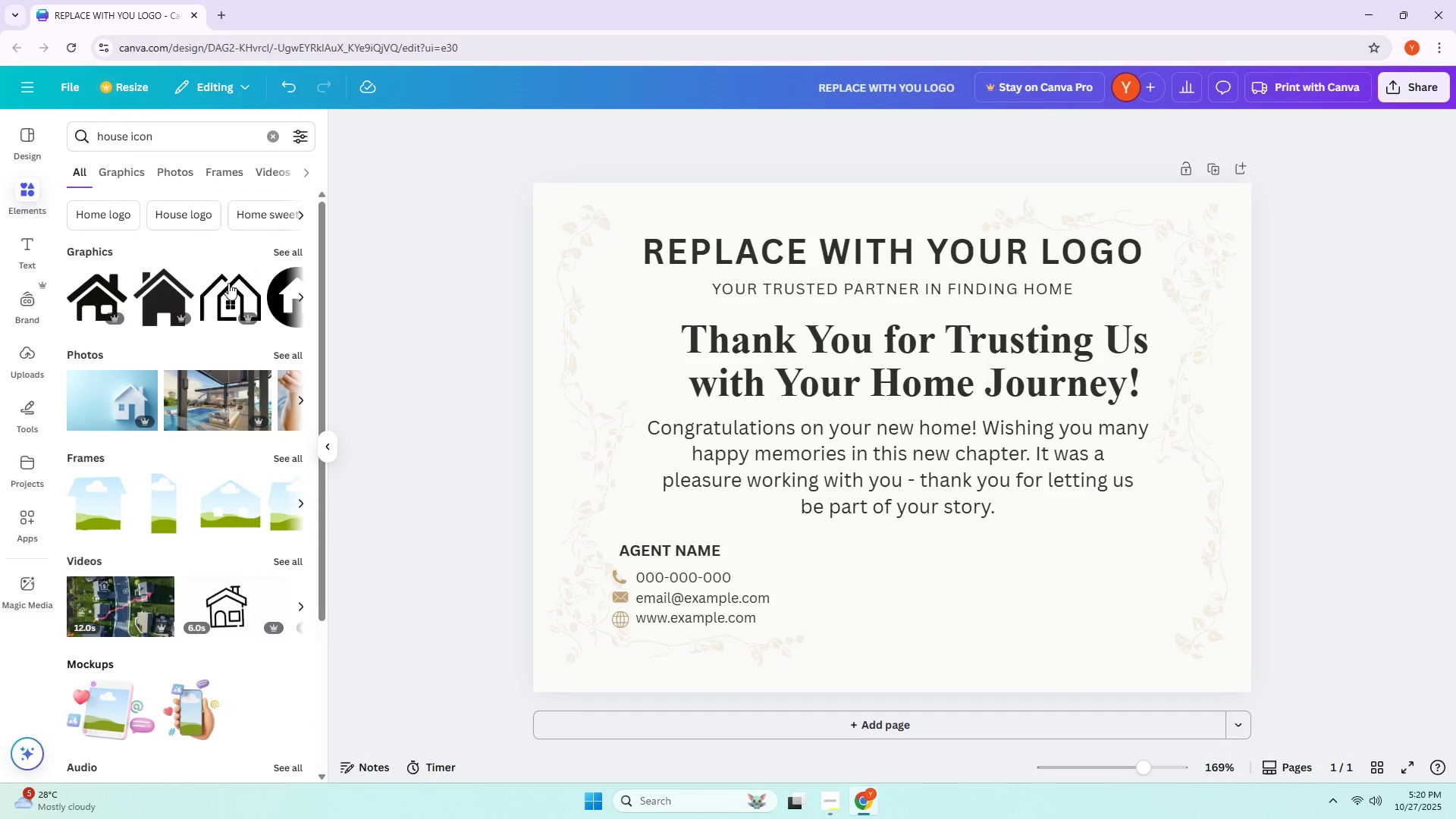 
left_click([297, 252])
 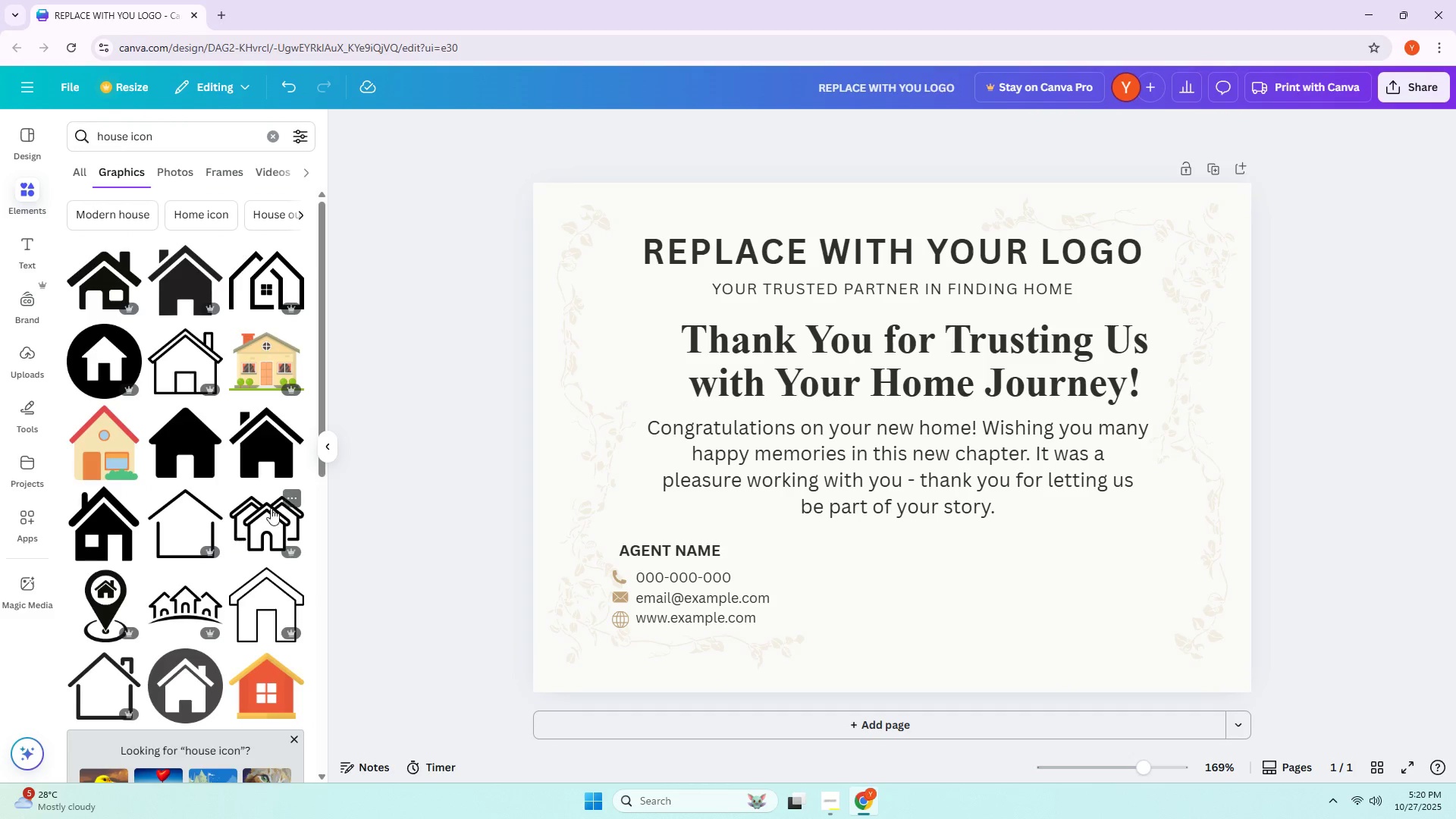 
scroll: coordinate [271, 395], scroll_direction: down, amount: 3.0
 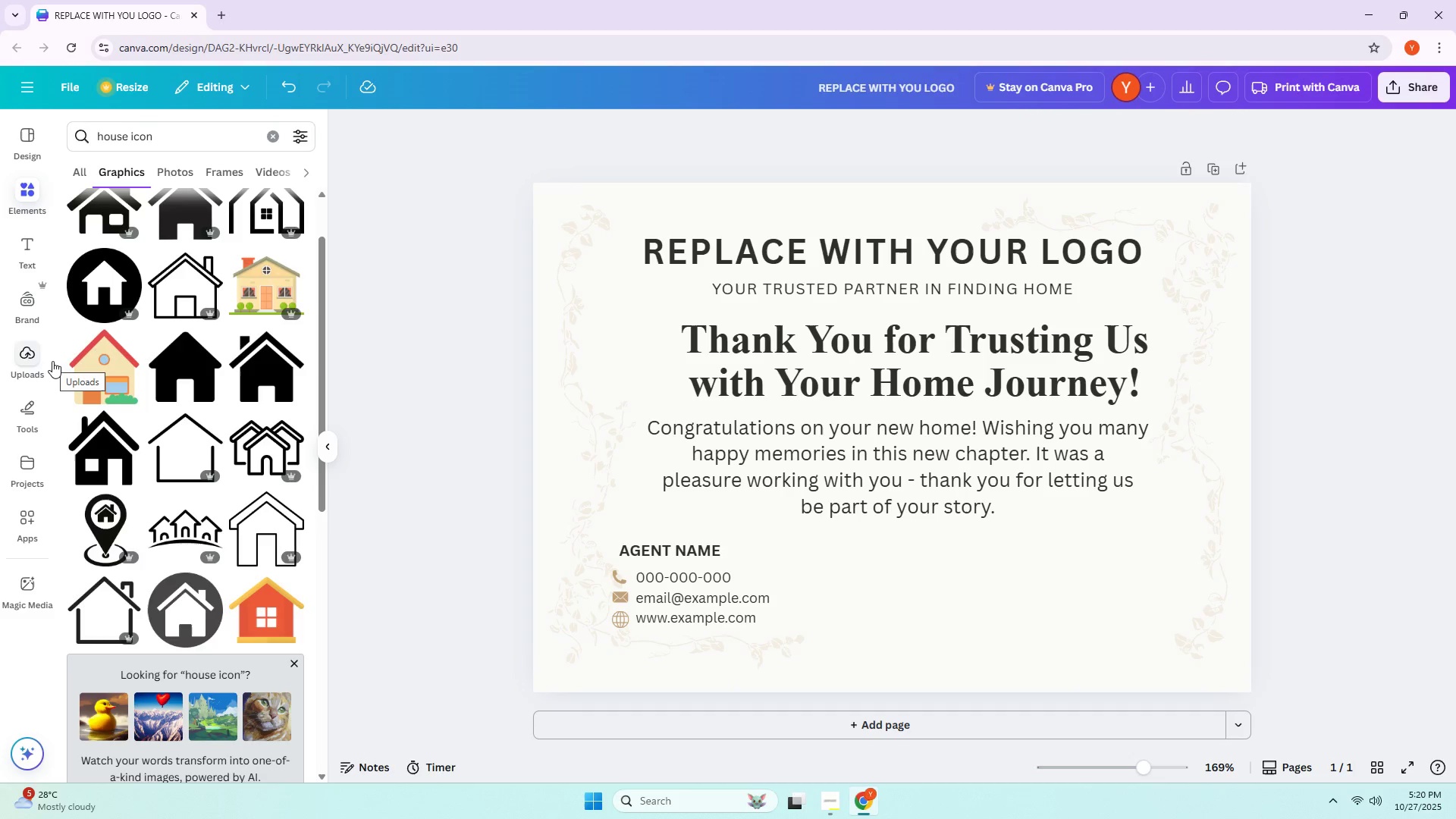 
wait(24.22)
 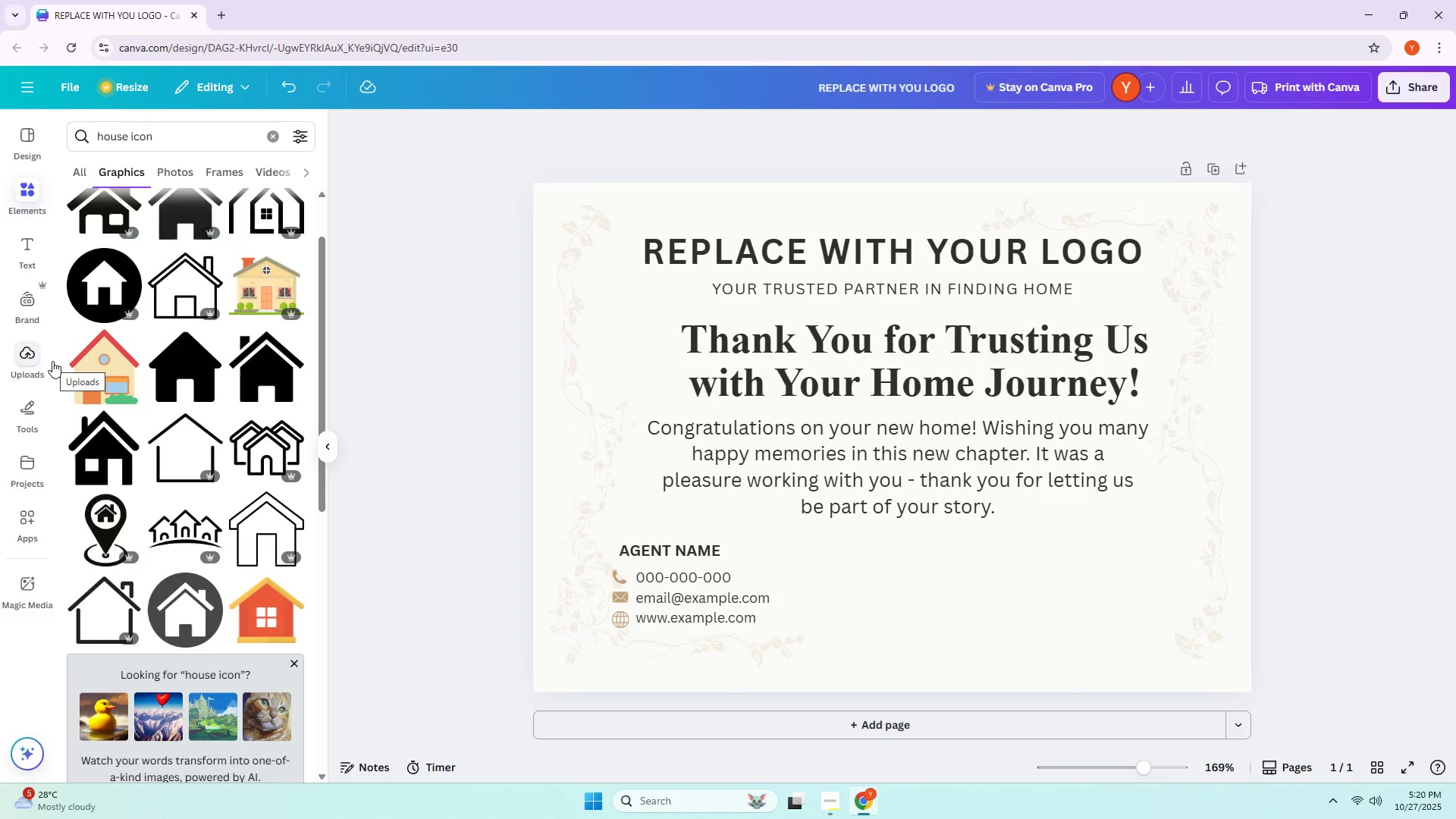 
left_click_drag(start_coordinate=[155, 140], to_coordinate=[57, 140])
 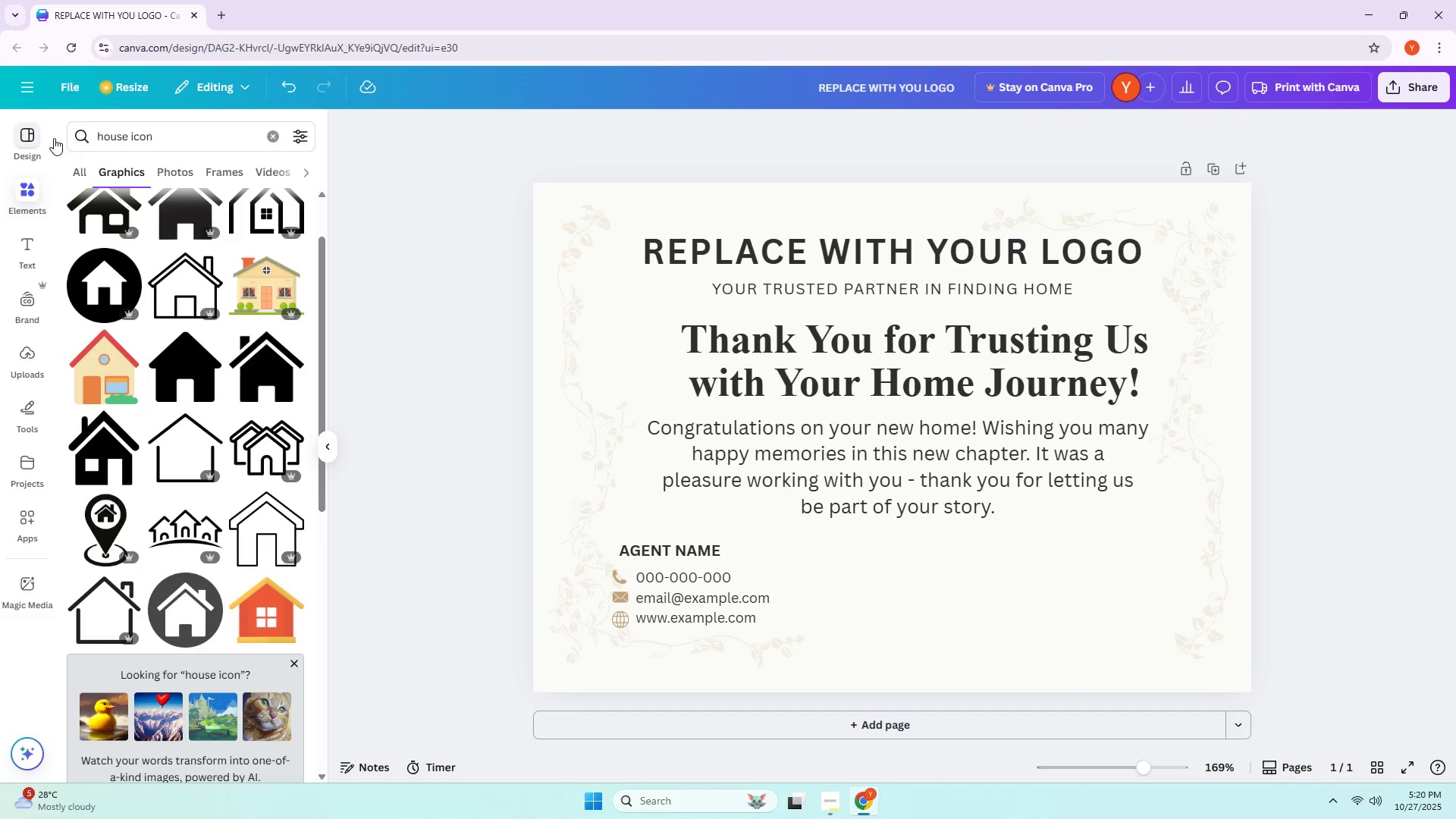 
key(Control+ControlLeft)
 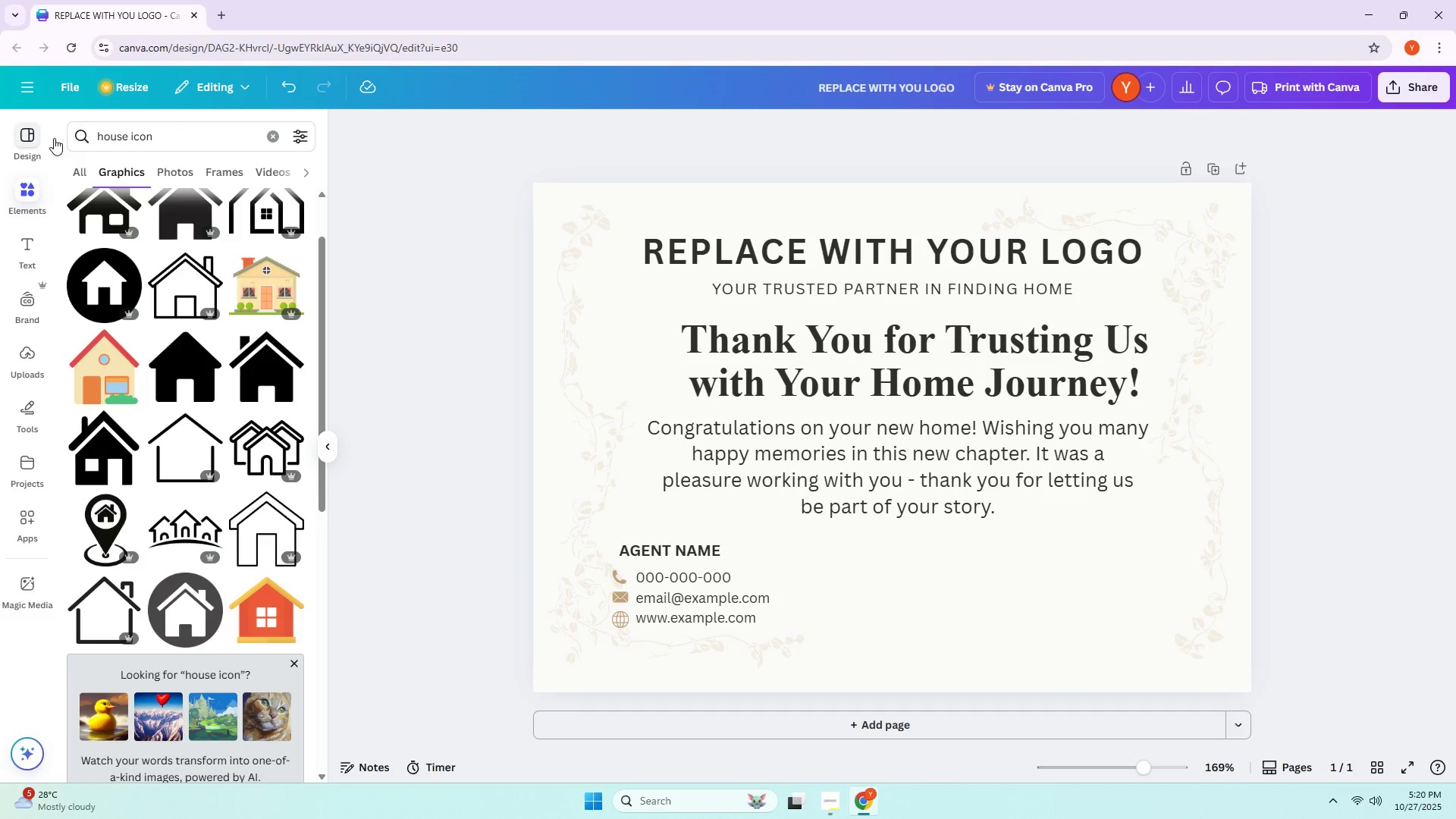 
key(Control+A)
 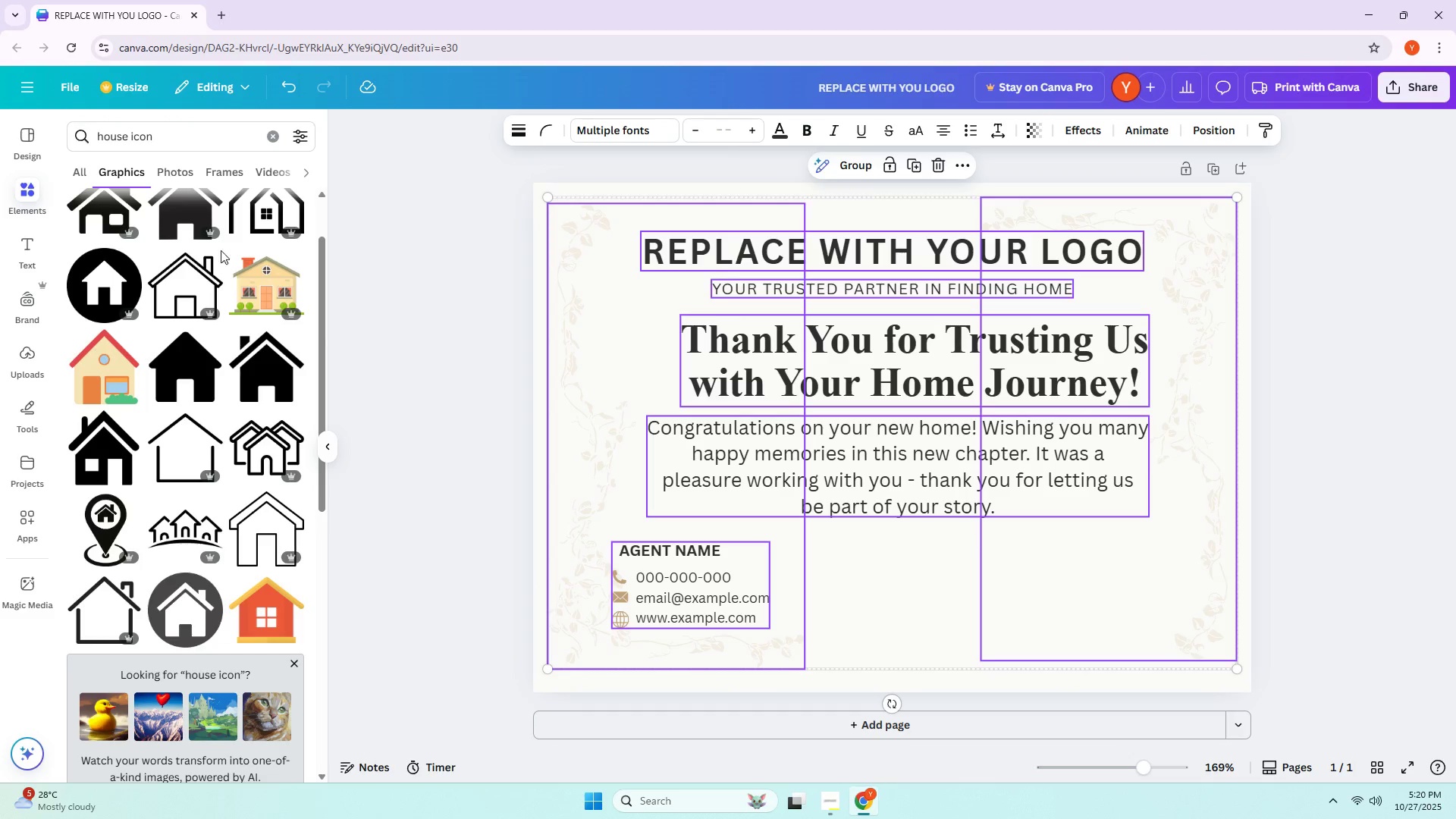 
left_click_drag(start_coordinate=[371, 283], to_coordinate=[387, 284])
 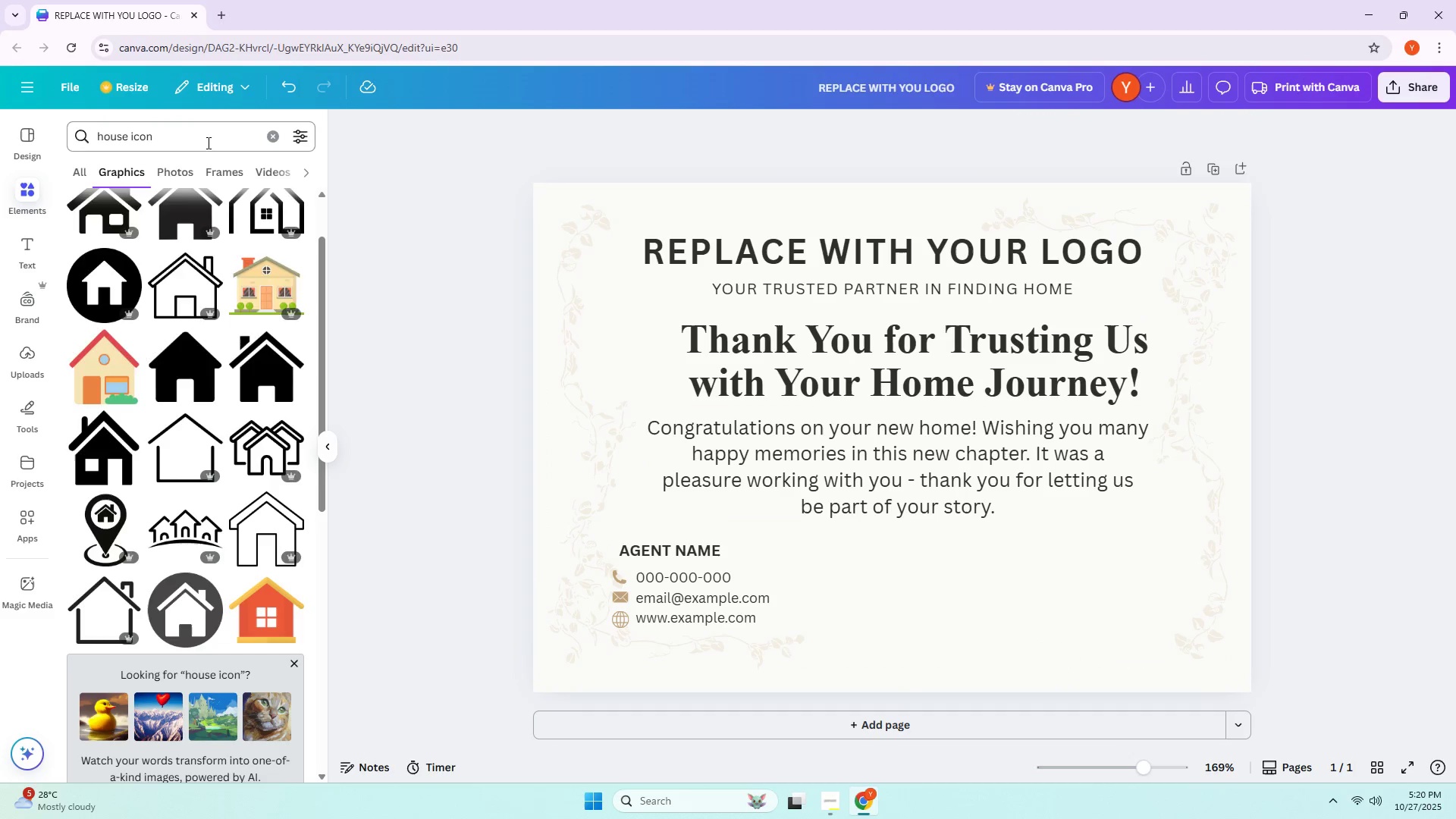 
double_click([207, 143])
 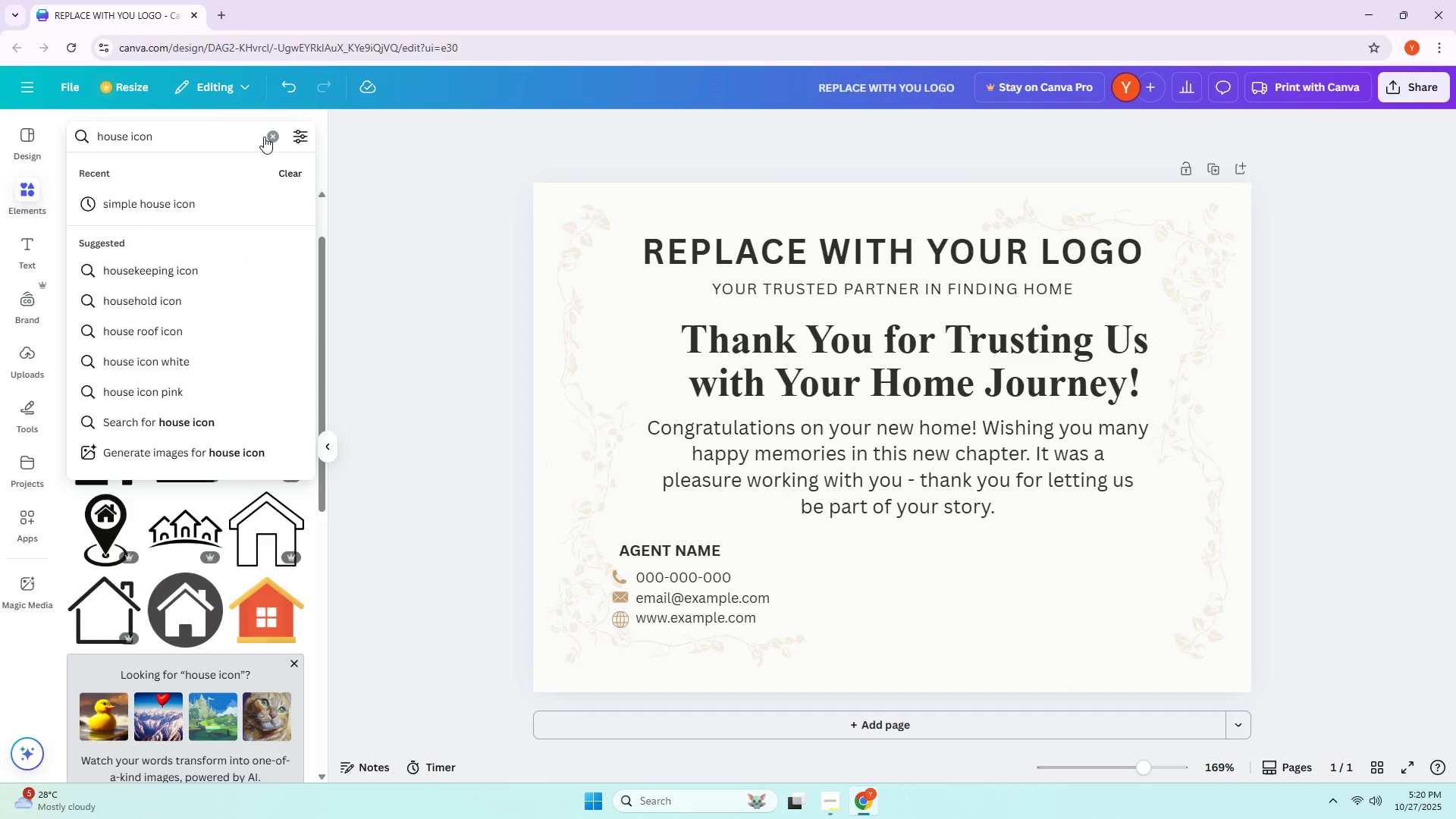 
left_click([269, 136])
 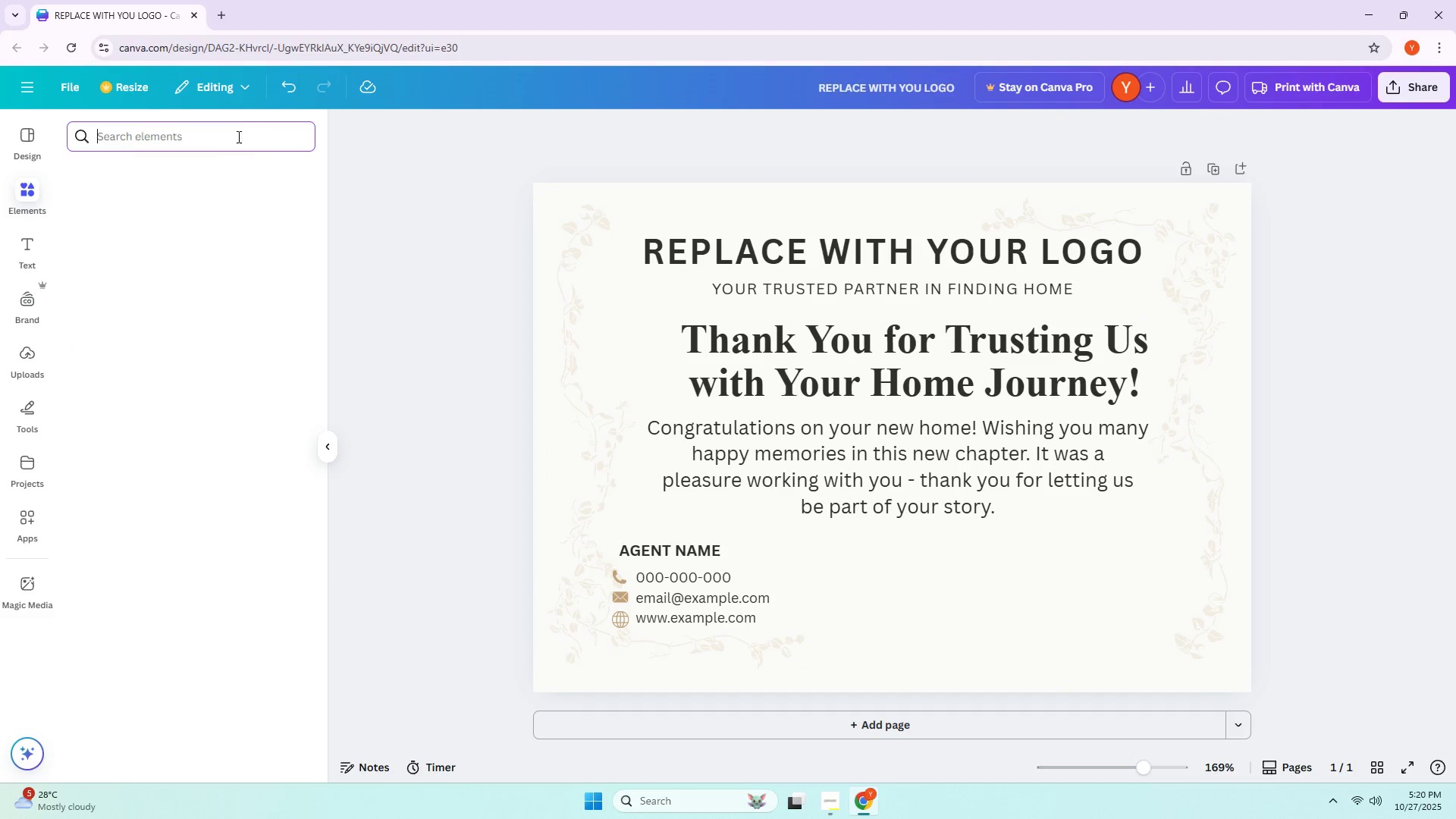 
triple_click([237, 136])
 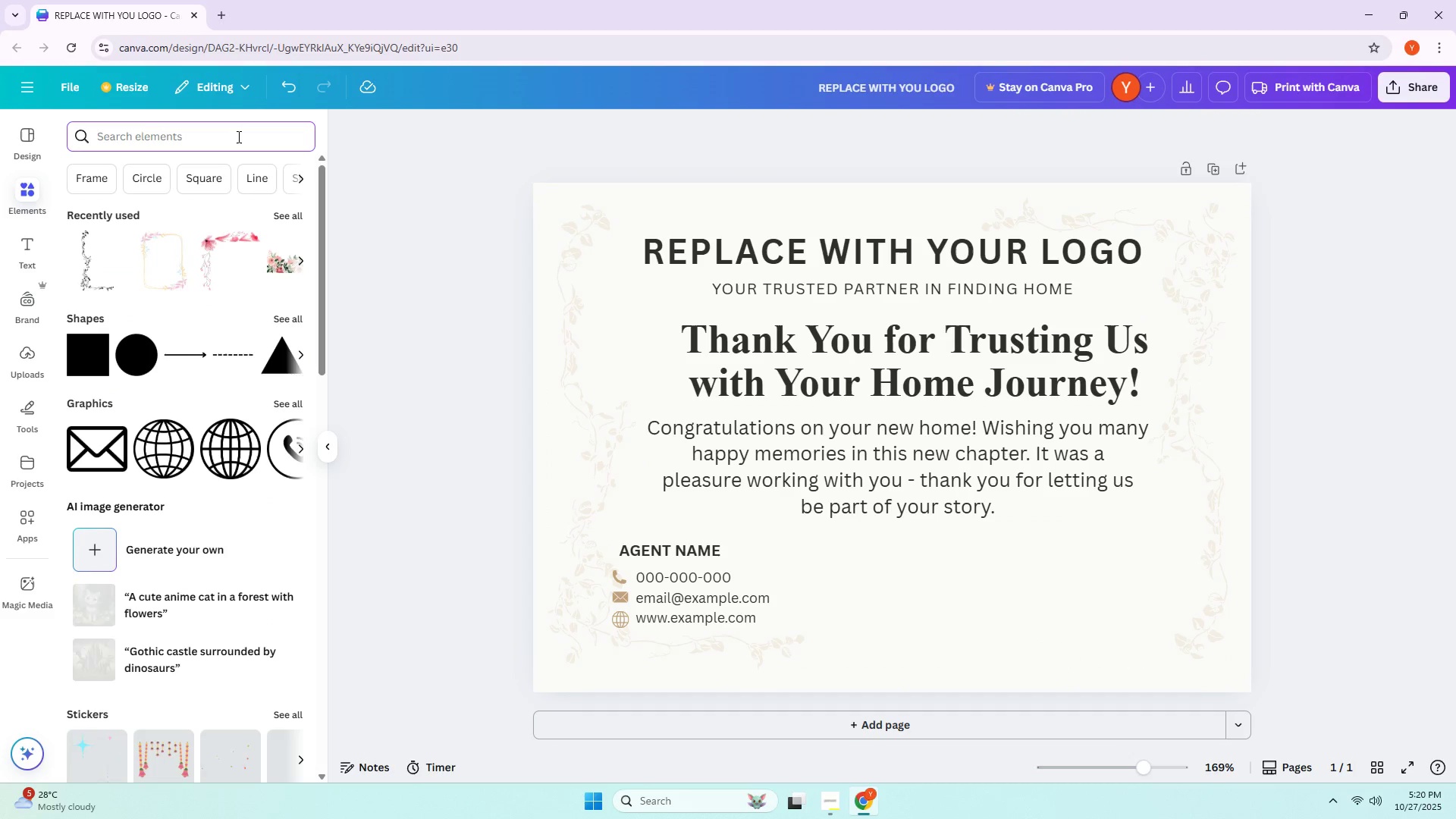 
type(minimi)
key(Backspace)
type(a)
 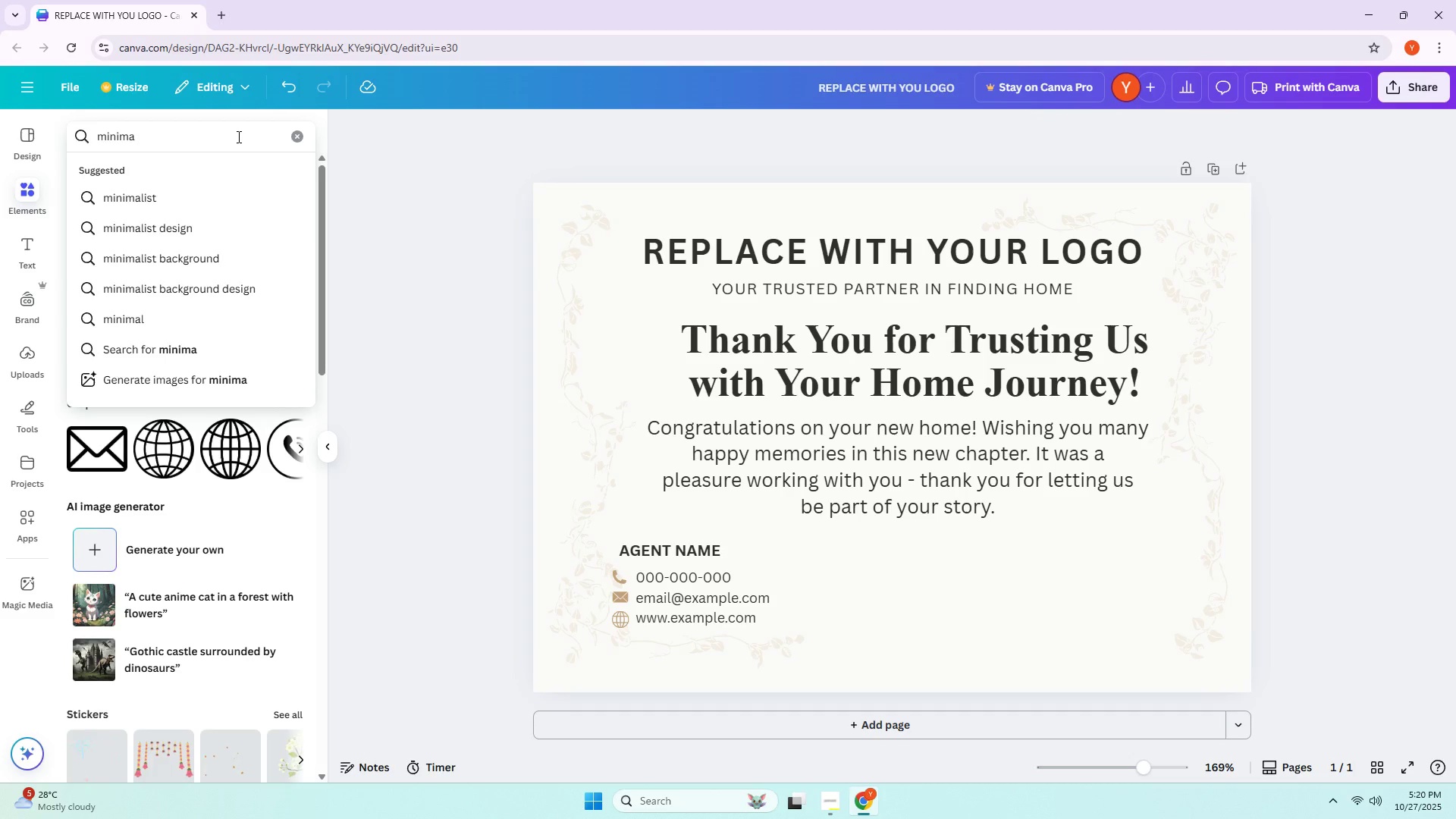 
key(ArrowDown)
 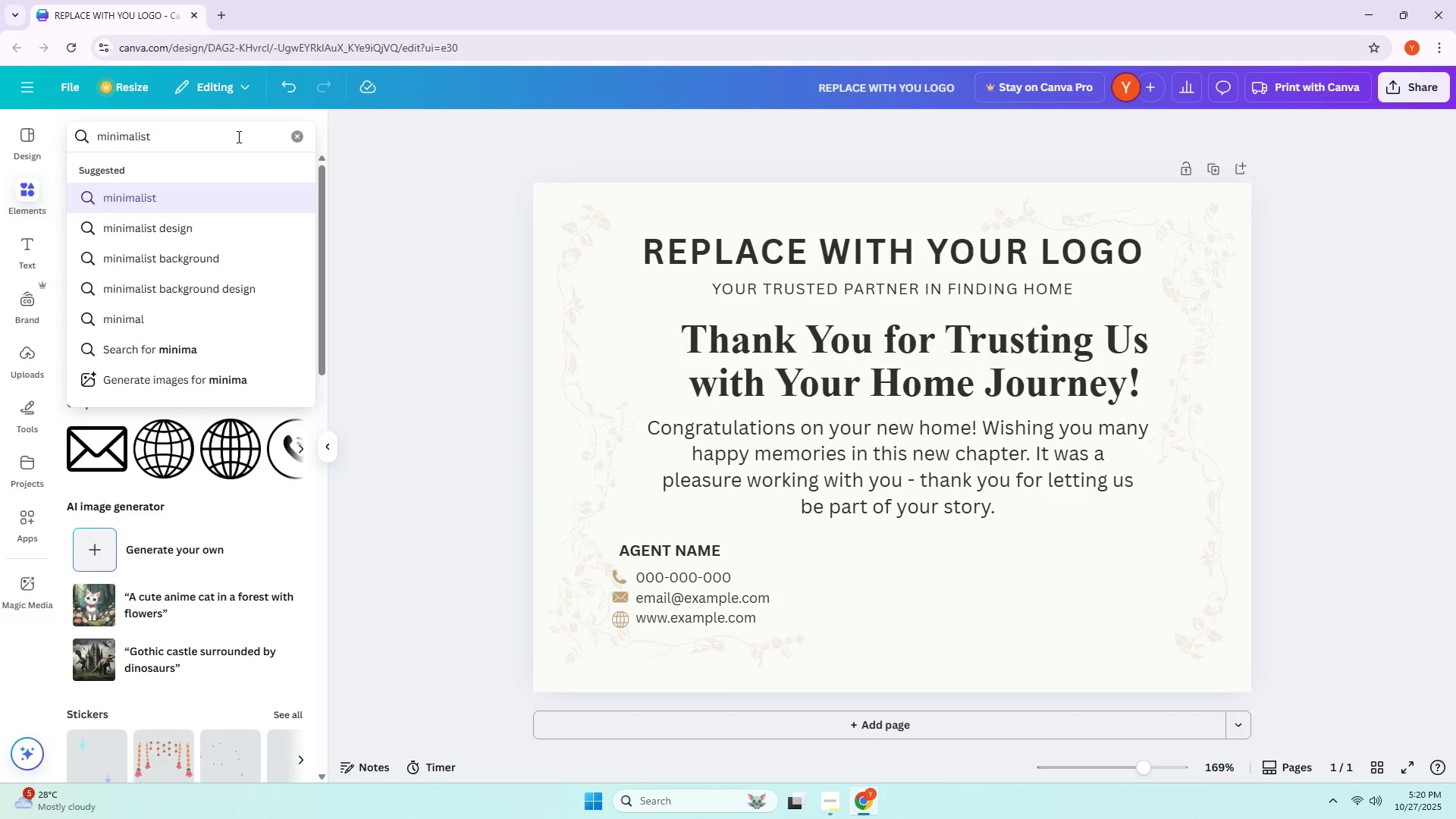 
type( houe key)
key(Backspace)
key(Backspace)
key(Backspace)
key(Backspace)
key(Backspace)
type(se key)
 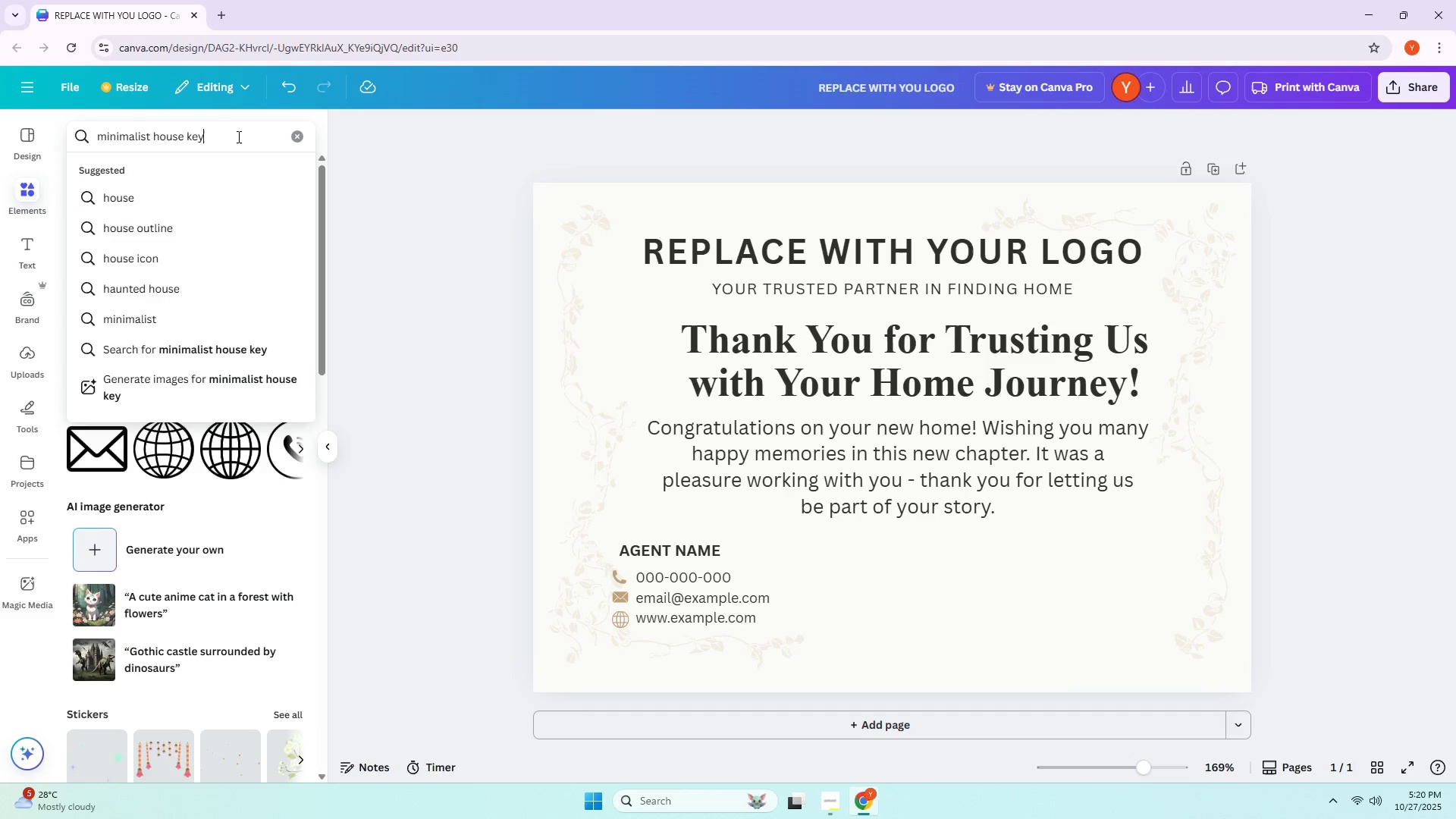 
key(Enter)
 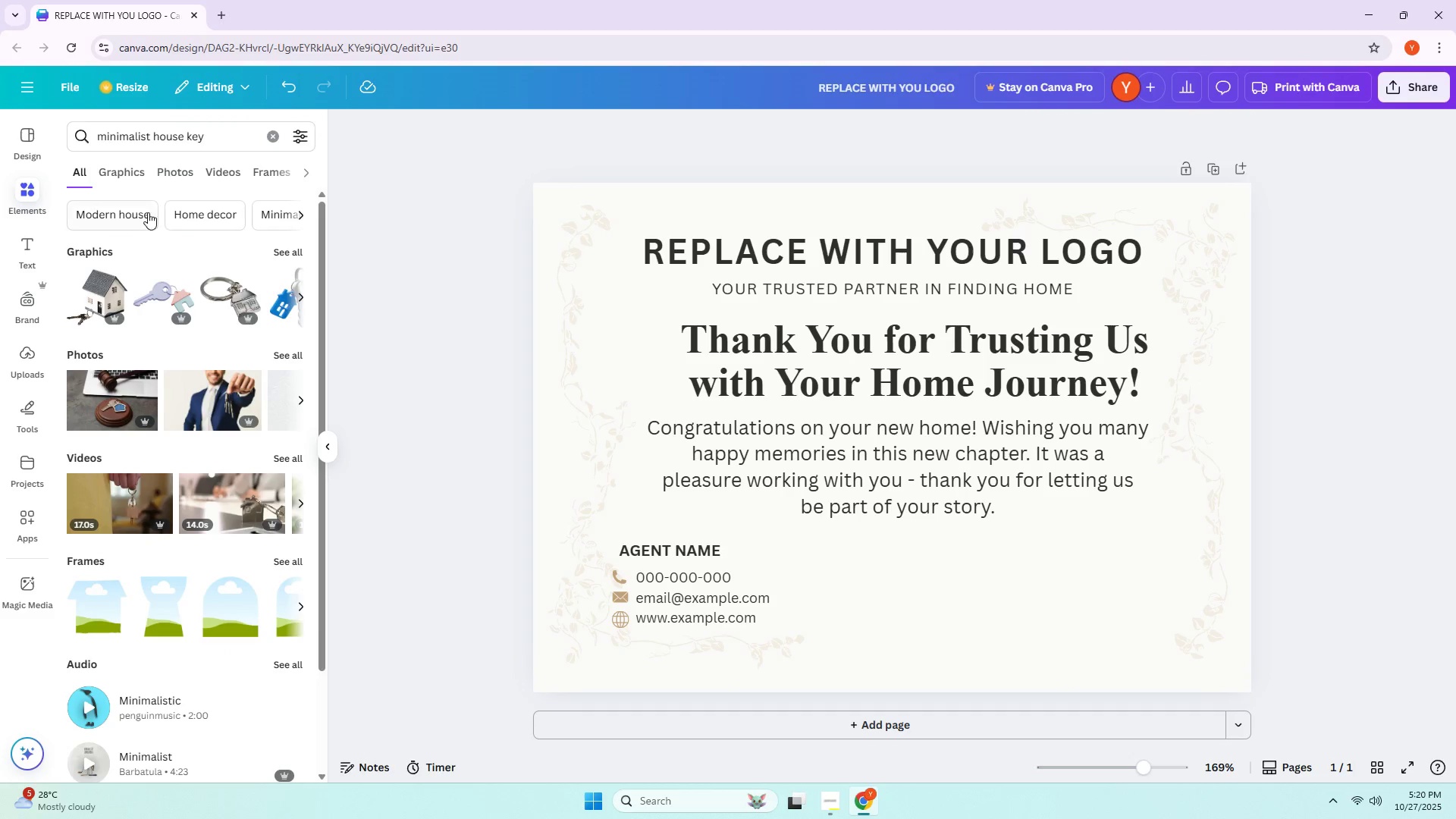 
left_click([130, 172])
 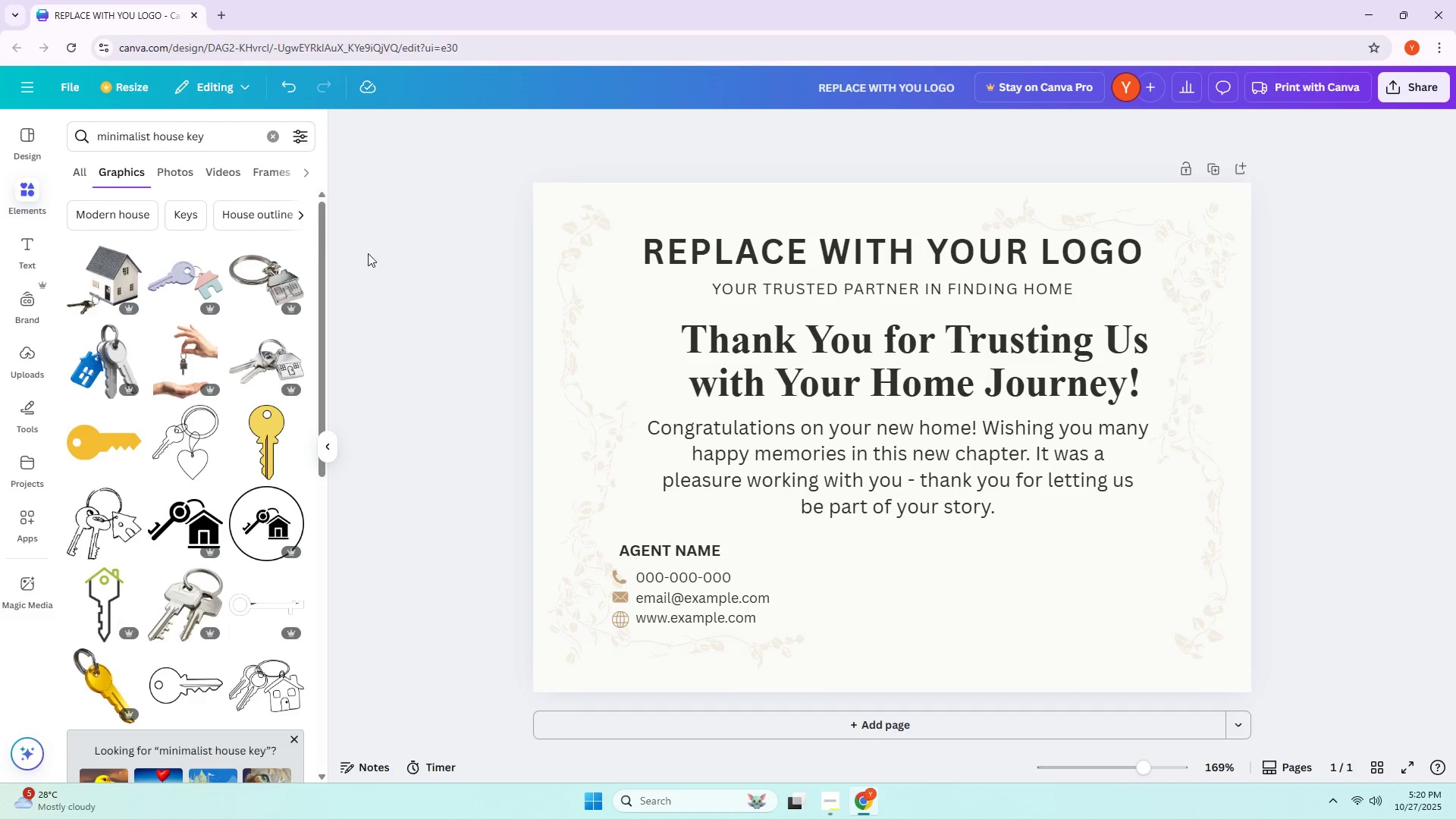 
scroll: coordinate [157, 330], scroll_direction: down, amount: 4.0
 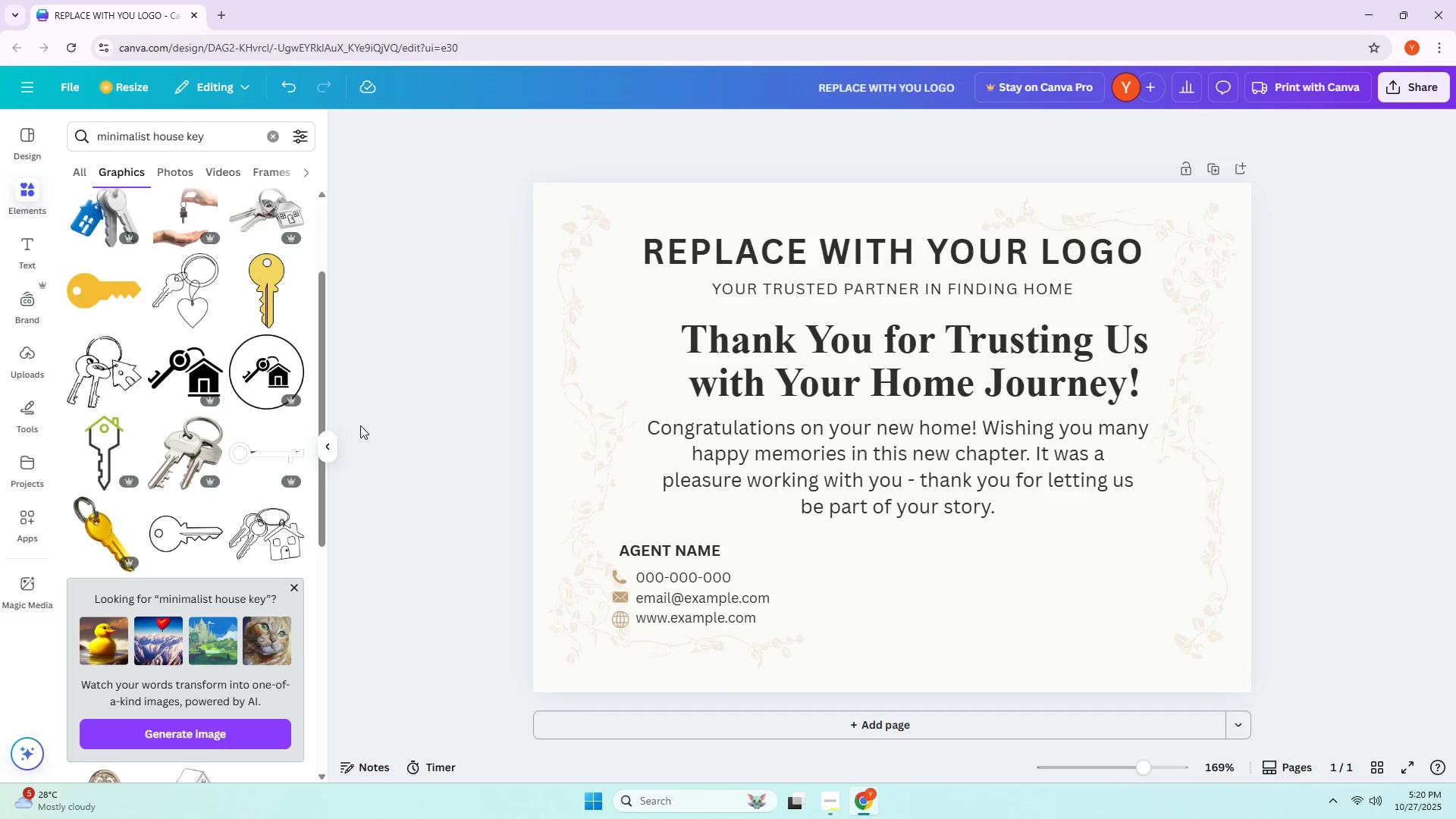 
left_click([211, 544])
 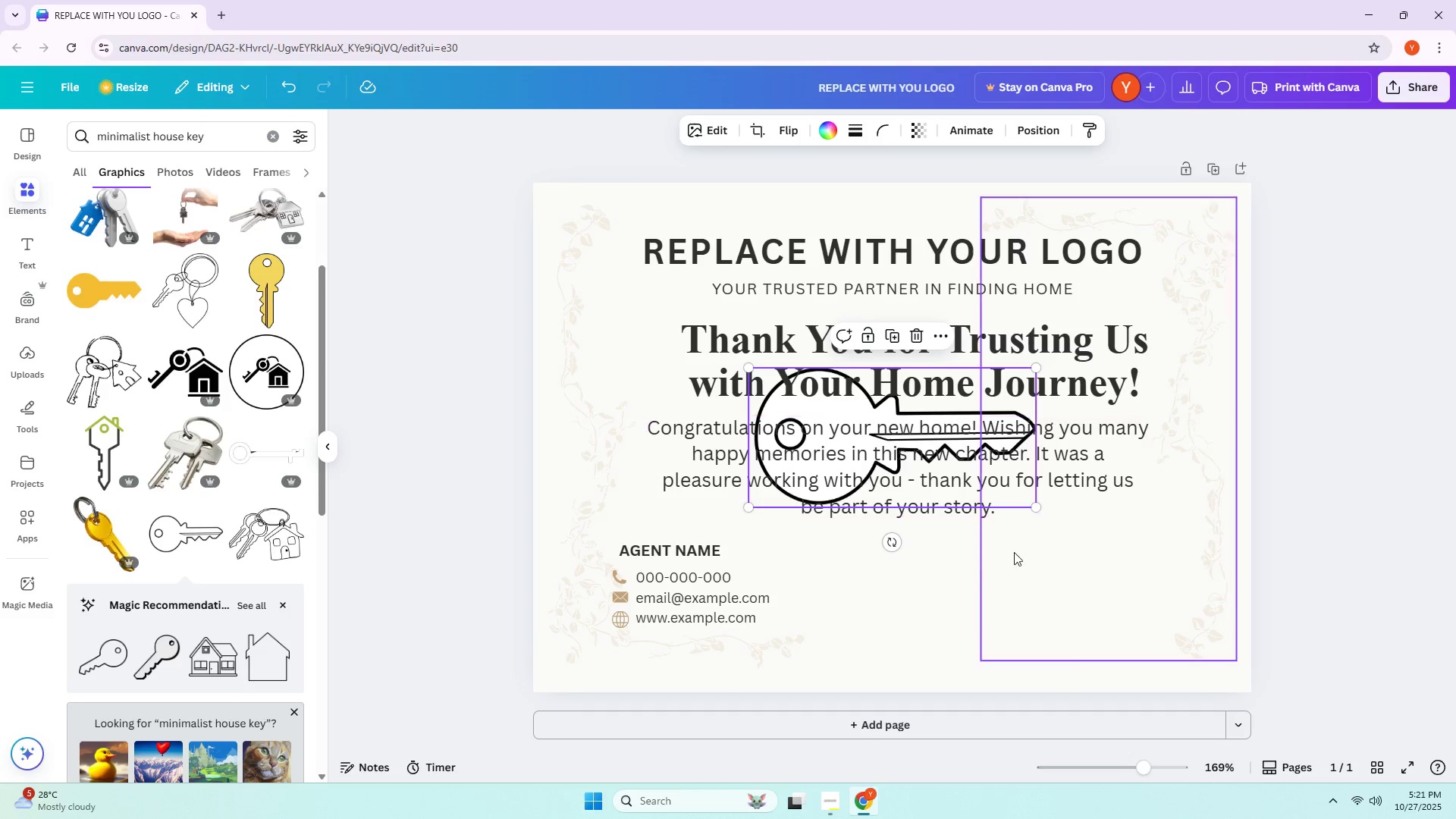 
hold_key(key=ArrowDown, duration=0.44)
 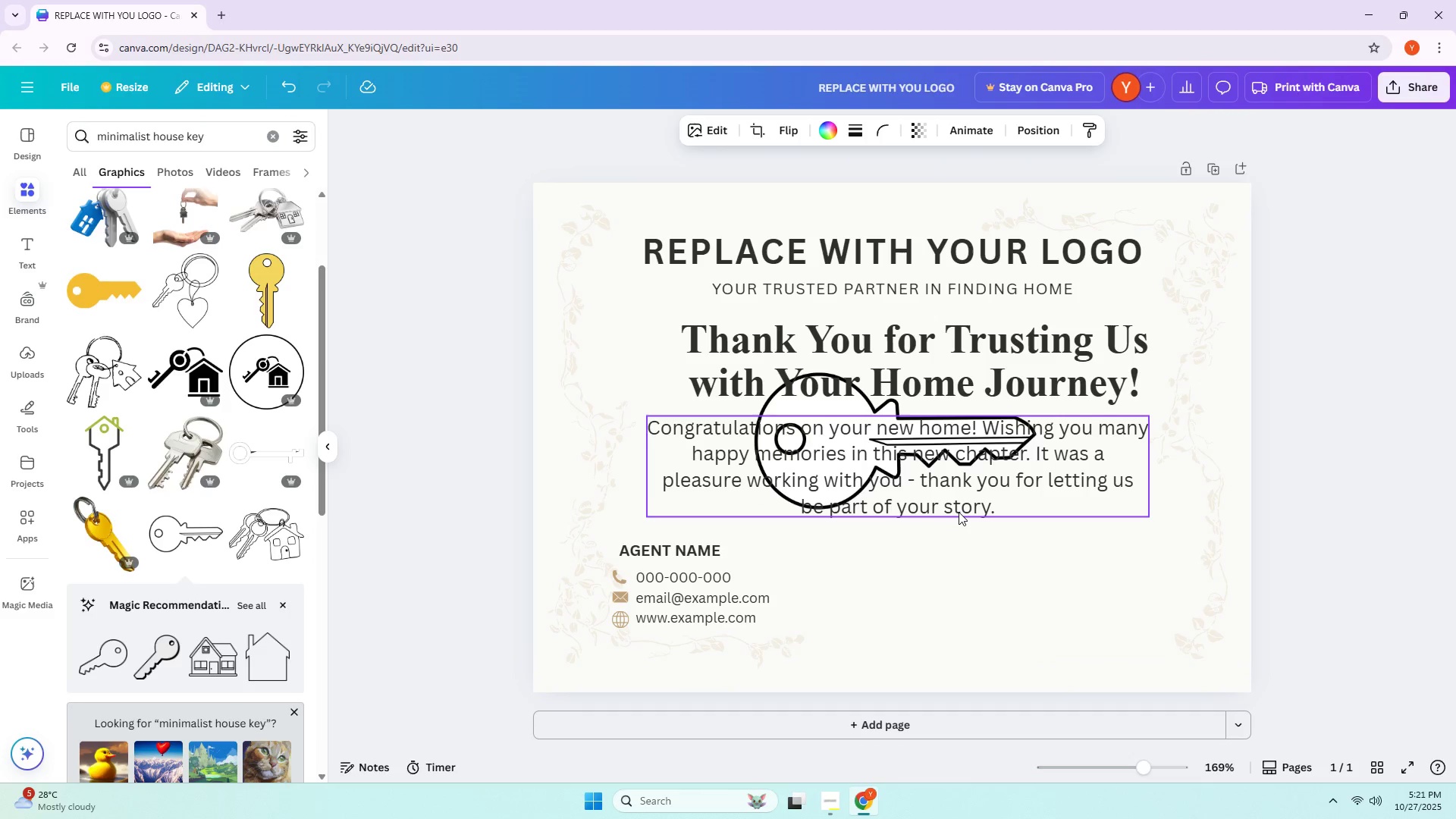 
key(ArrowDown)
 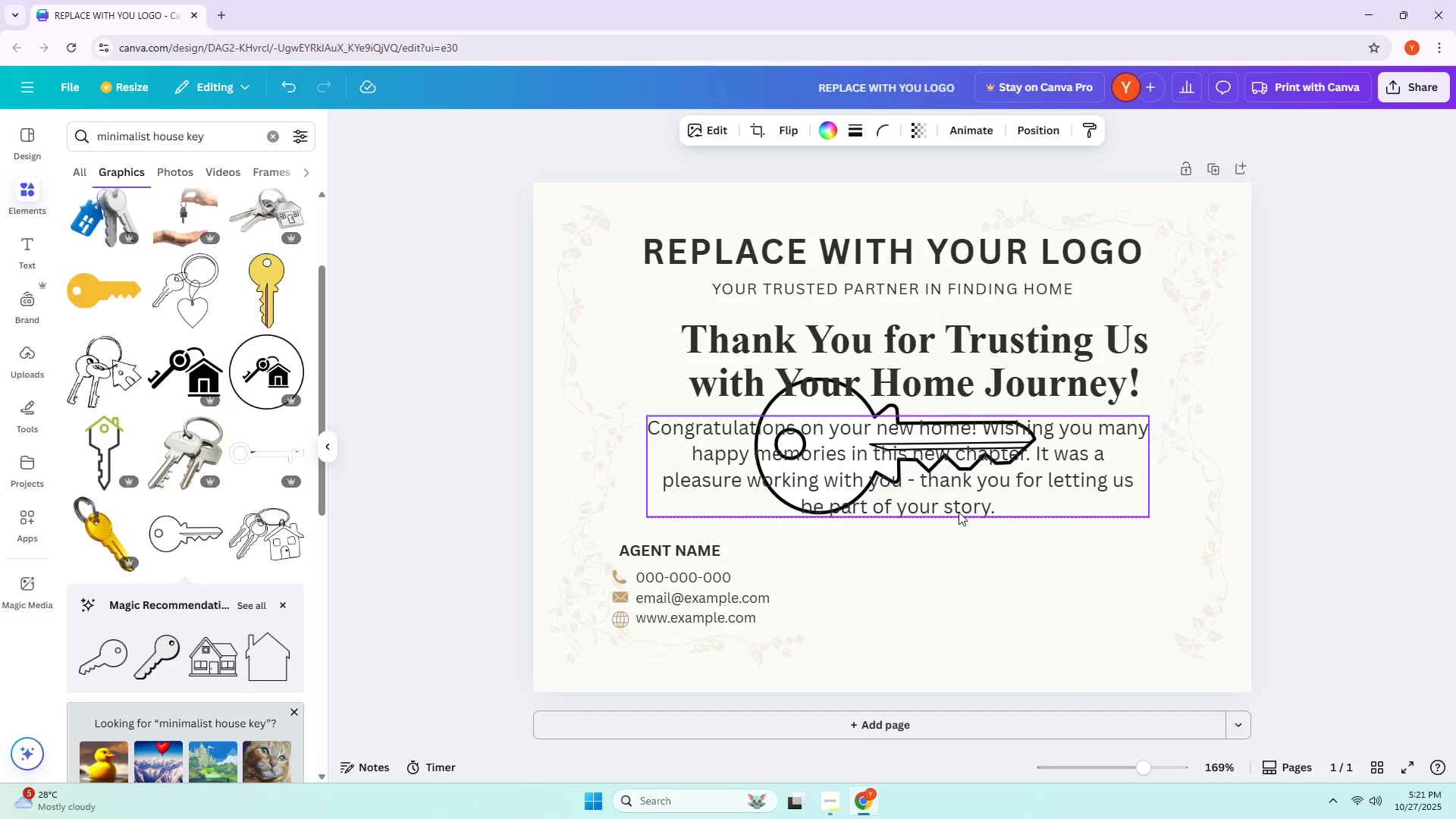 
key(ArrowDown)
 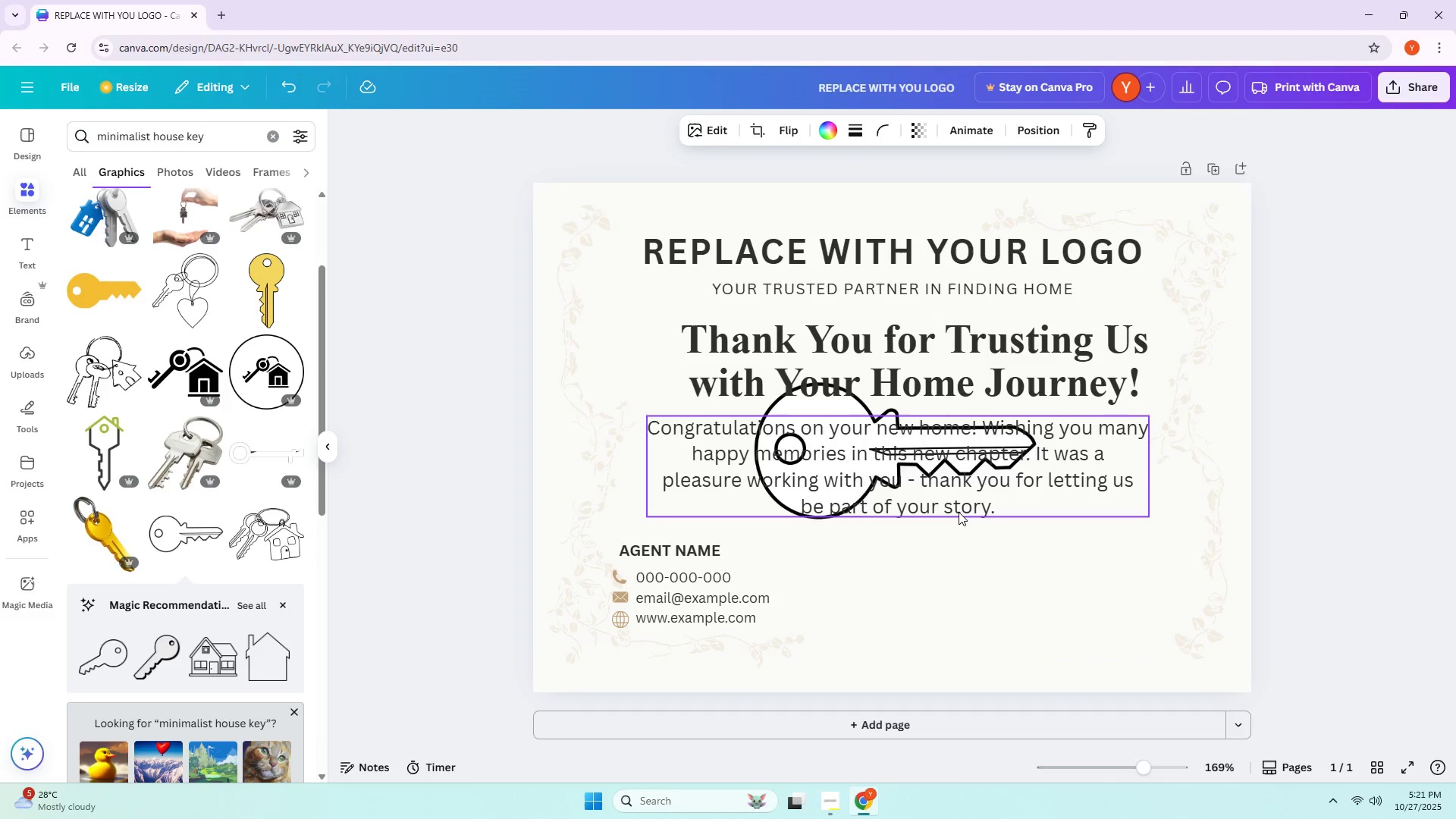 
key(ArrowDown)
 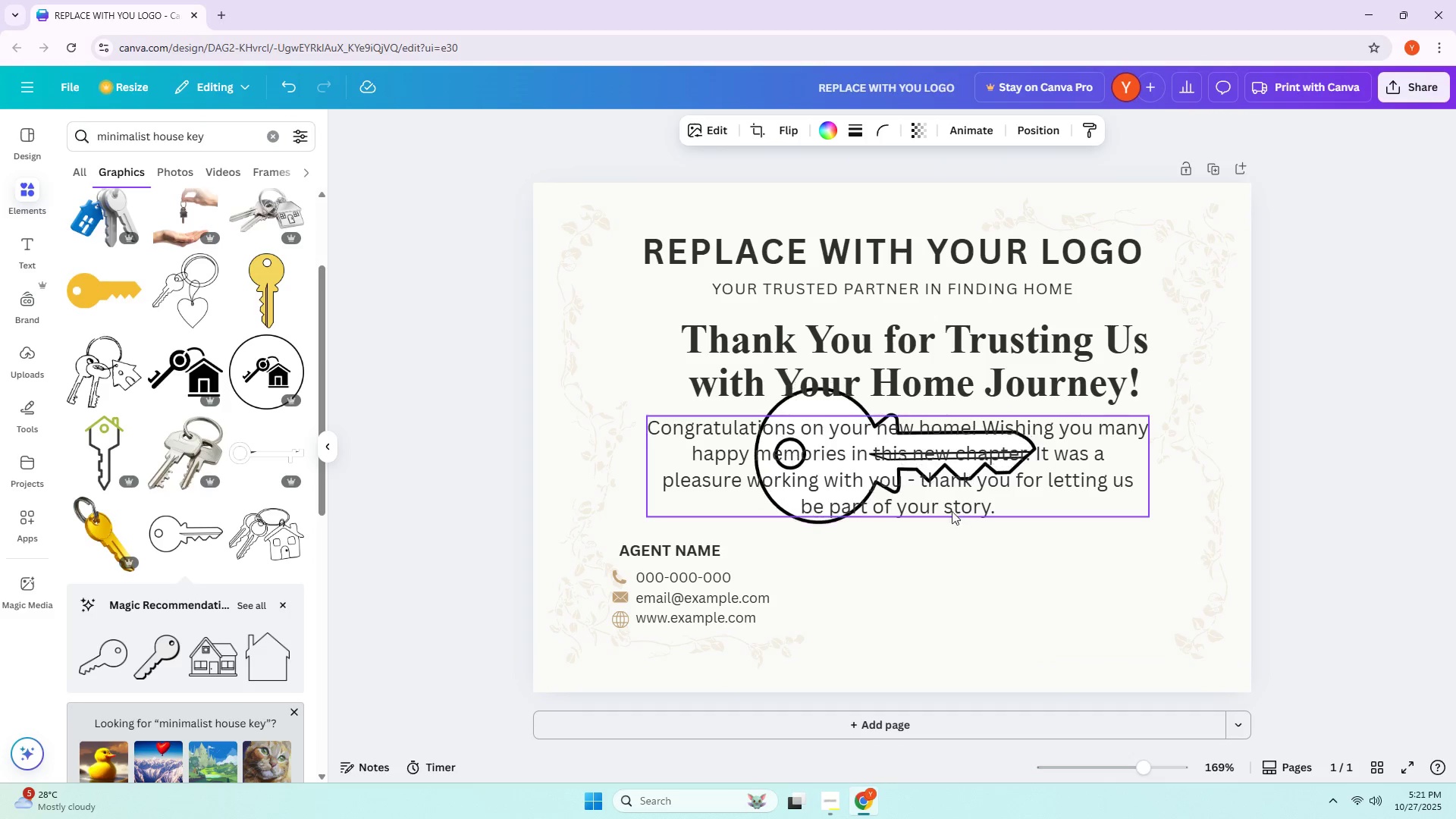 
key(ArrowDown)
 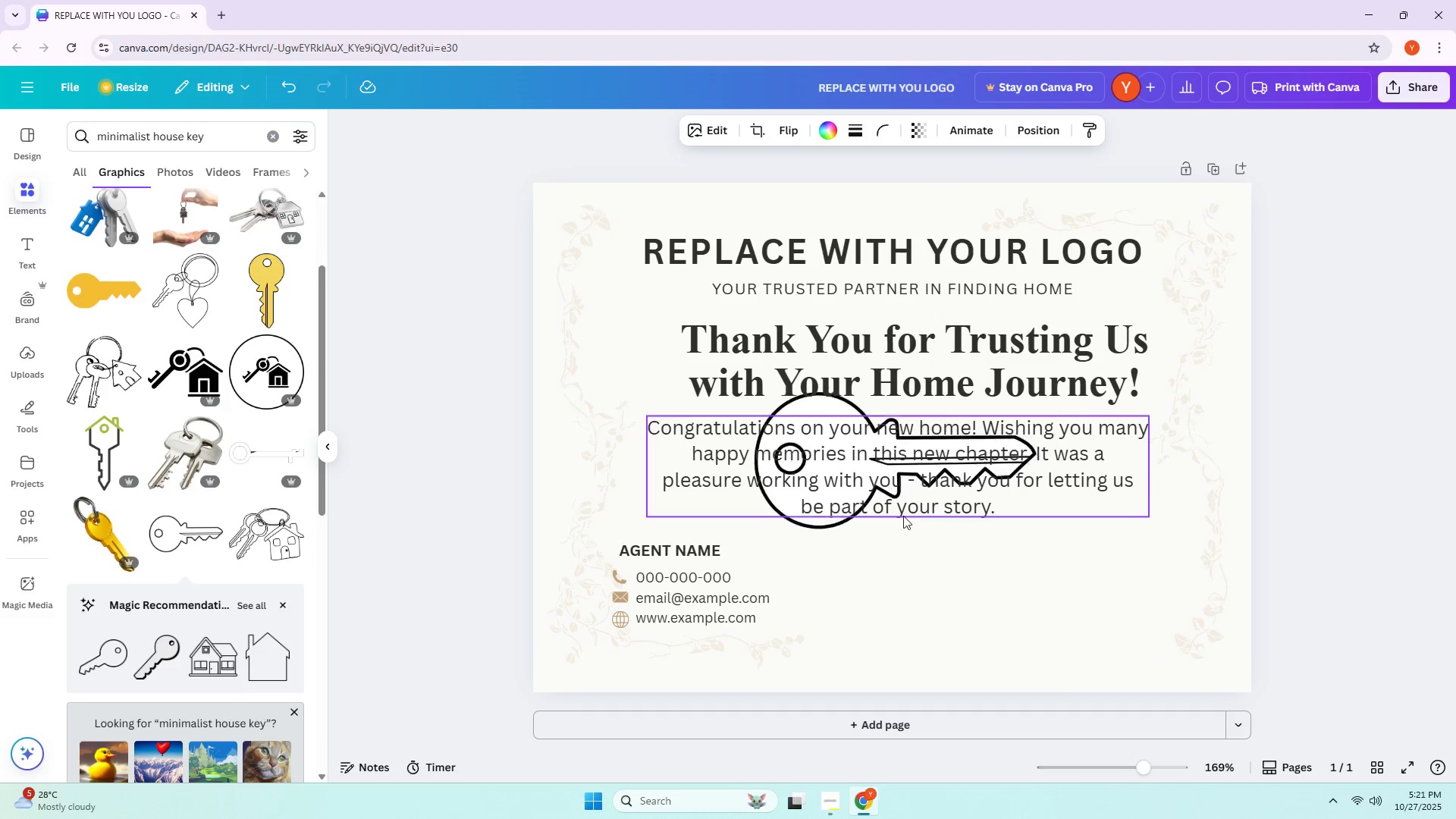 
key(ArrowDown)
 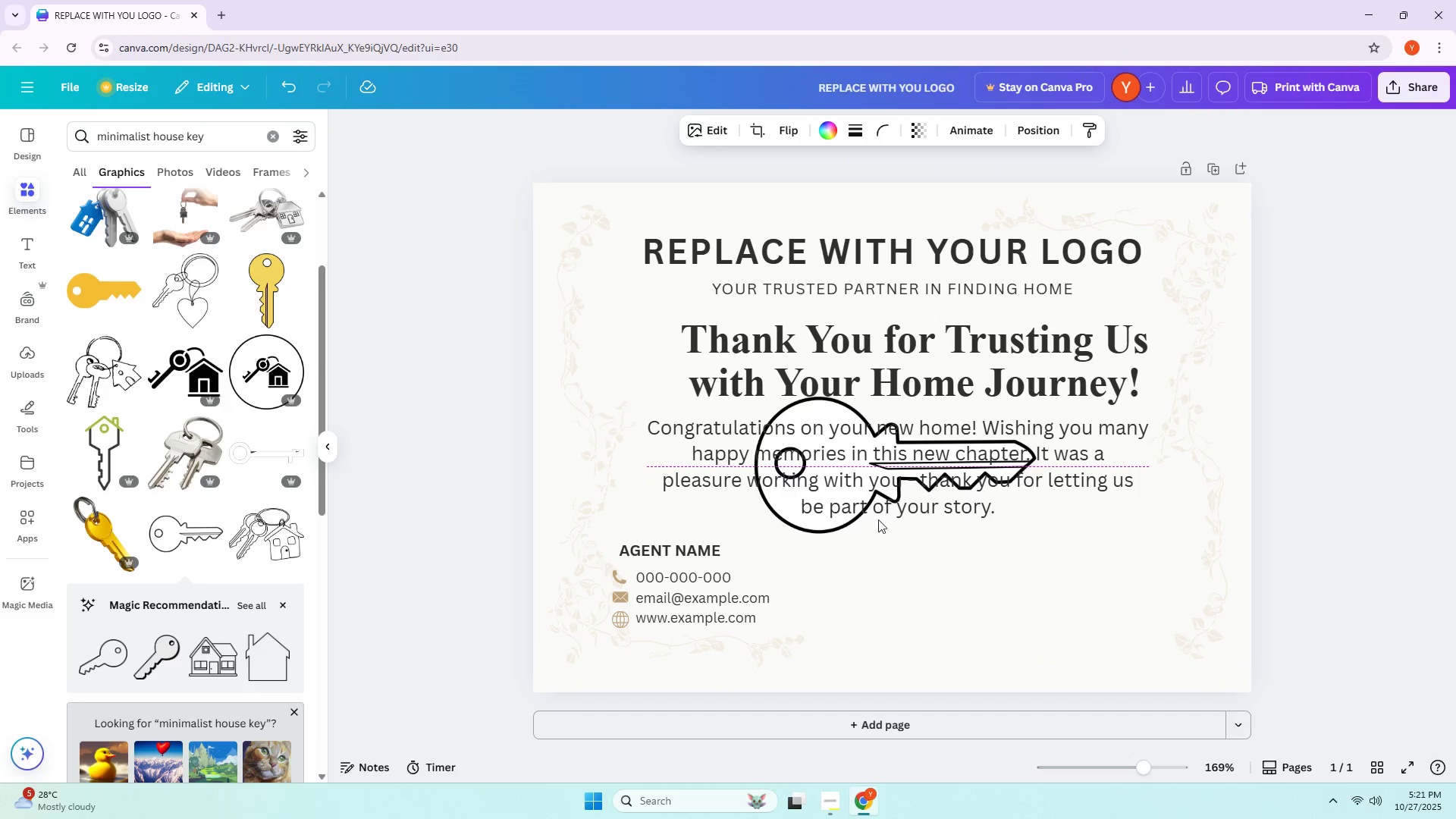 
key(ArrowDown)
 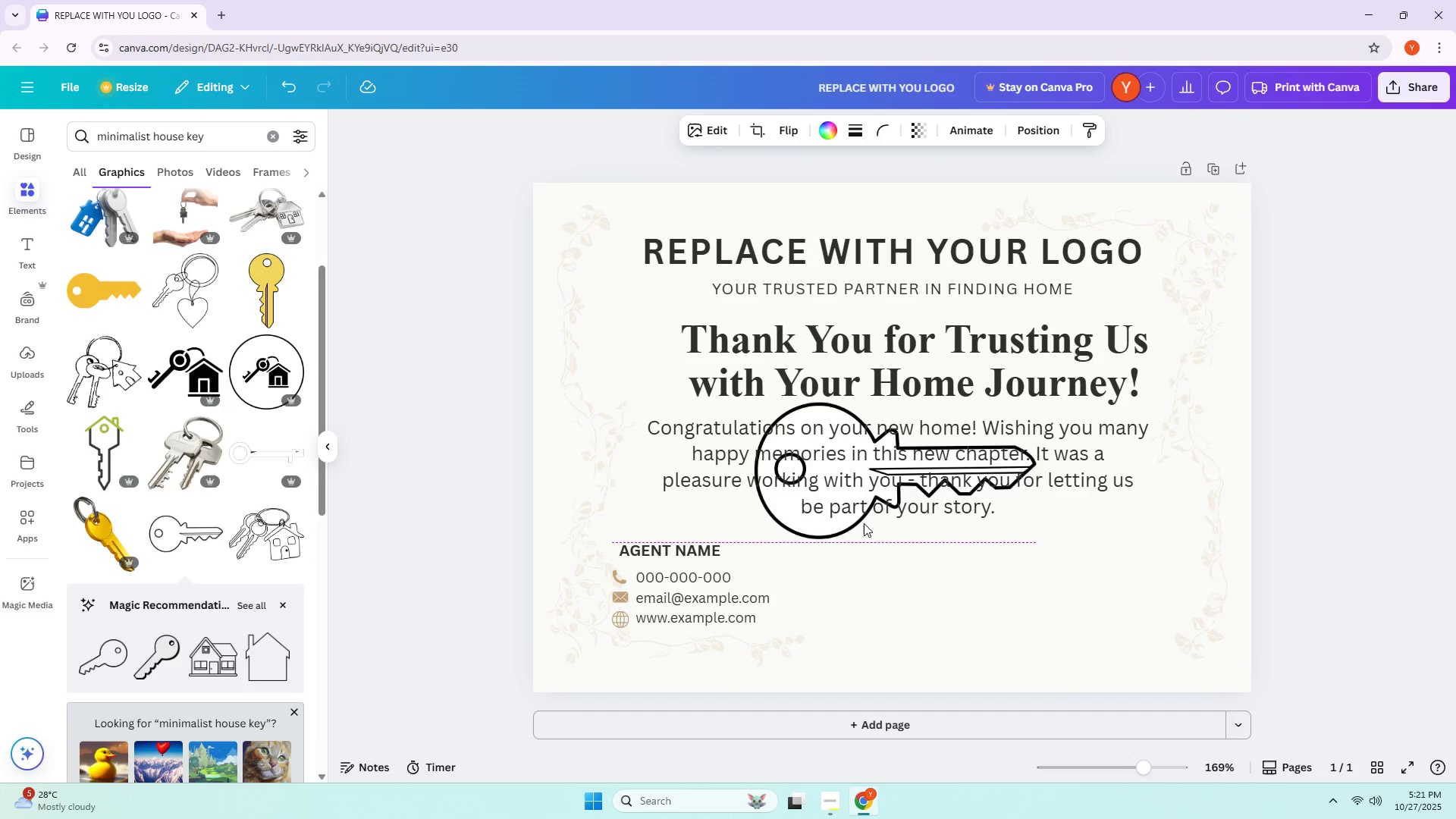 
key(ArrowDown)
 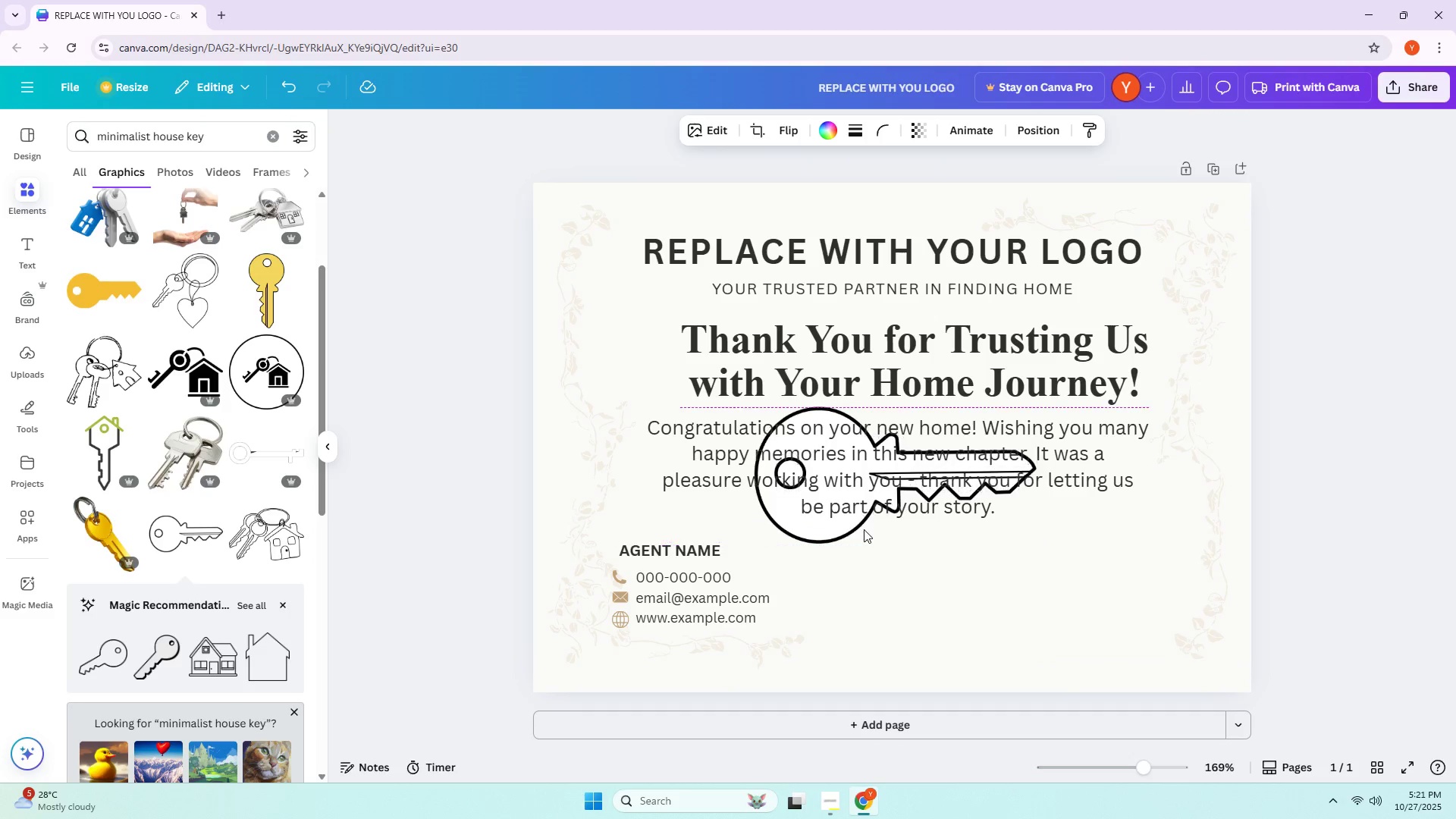 
key(ArrowDown)
 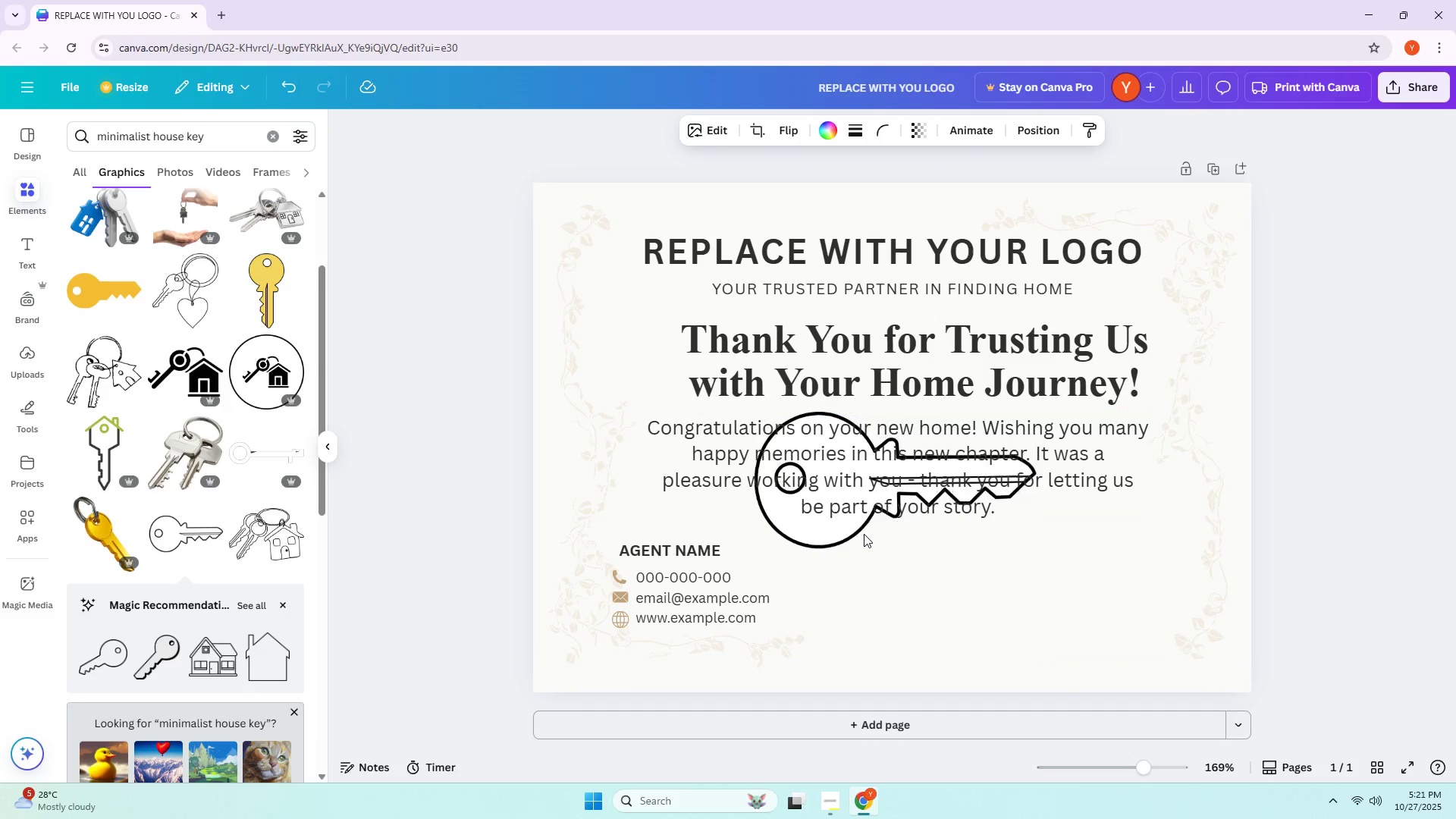 
key(ArrowDown)
 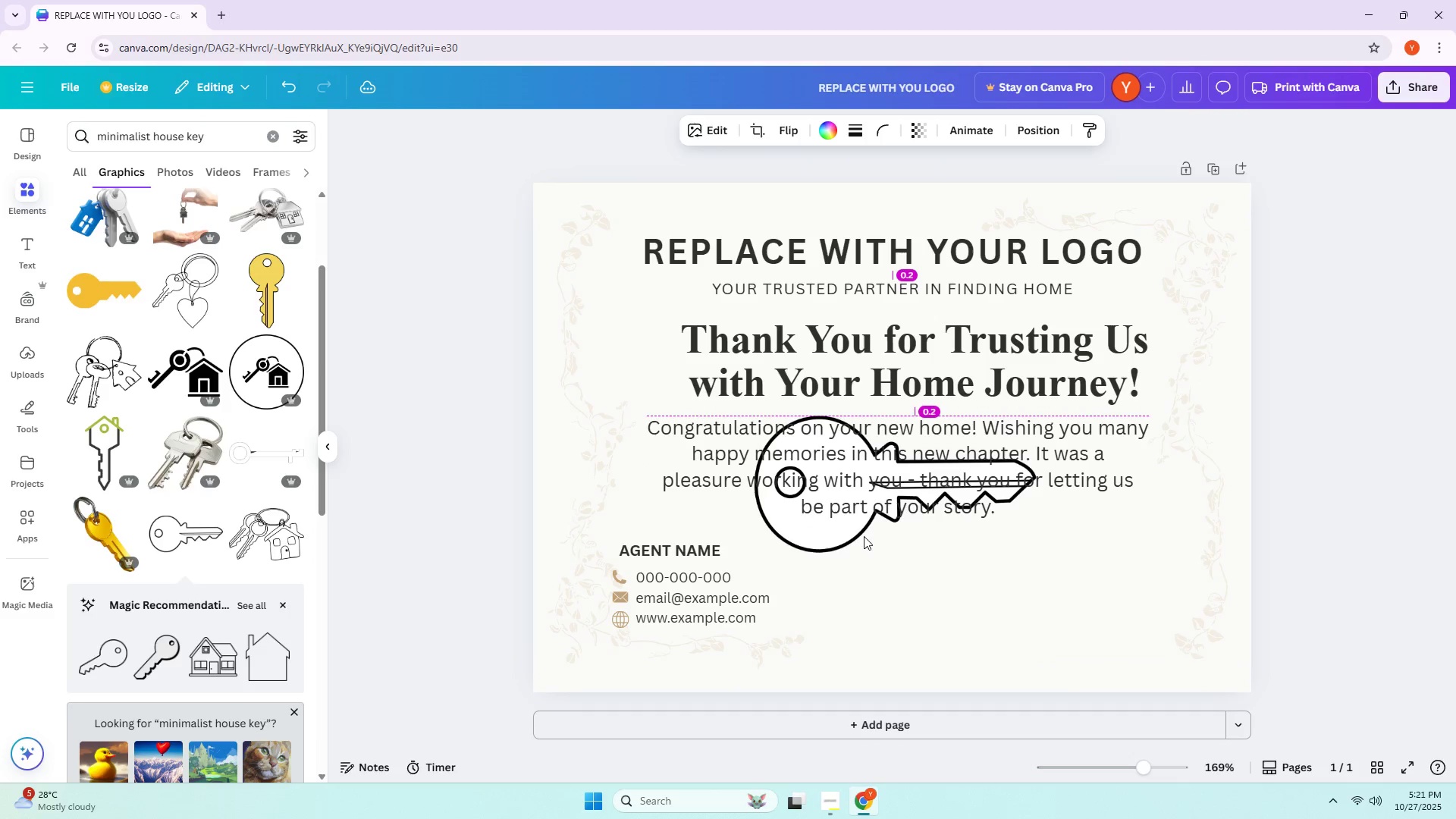 
key(ArrowDown)
 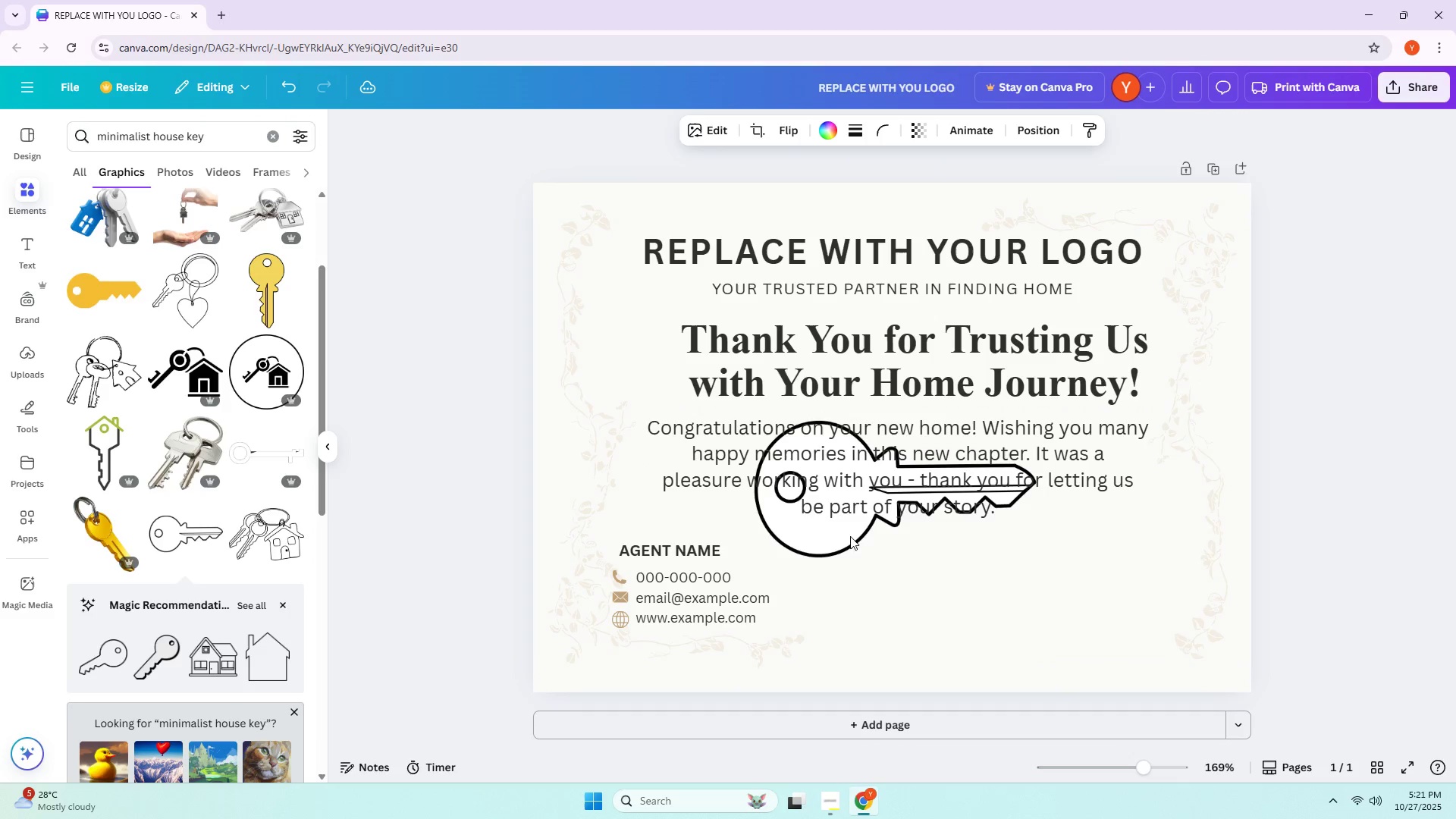 
key(ArrowDown)
 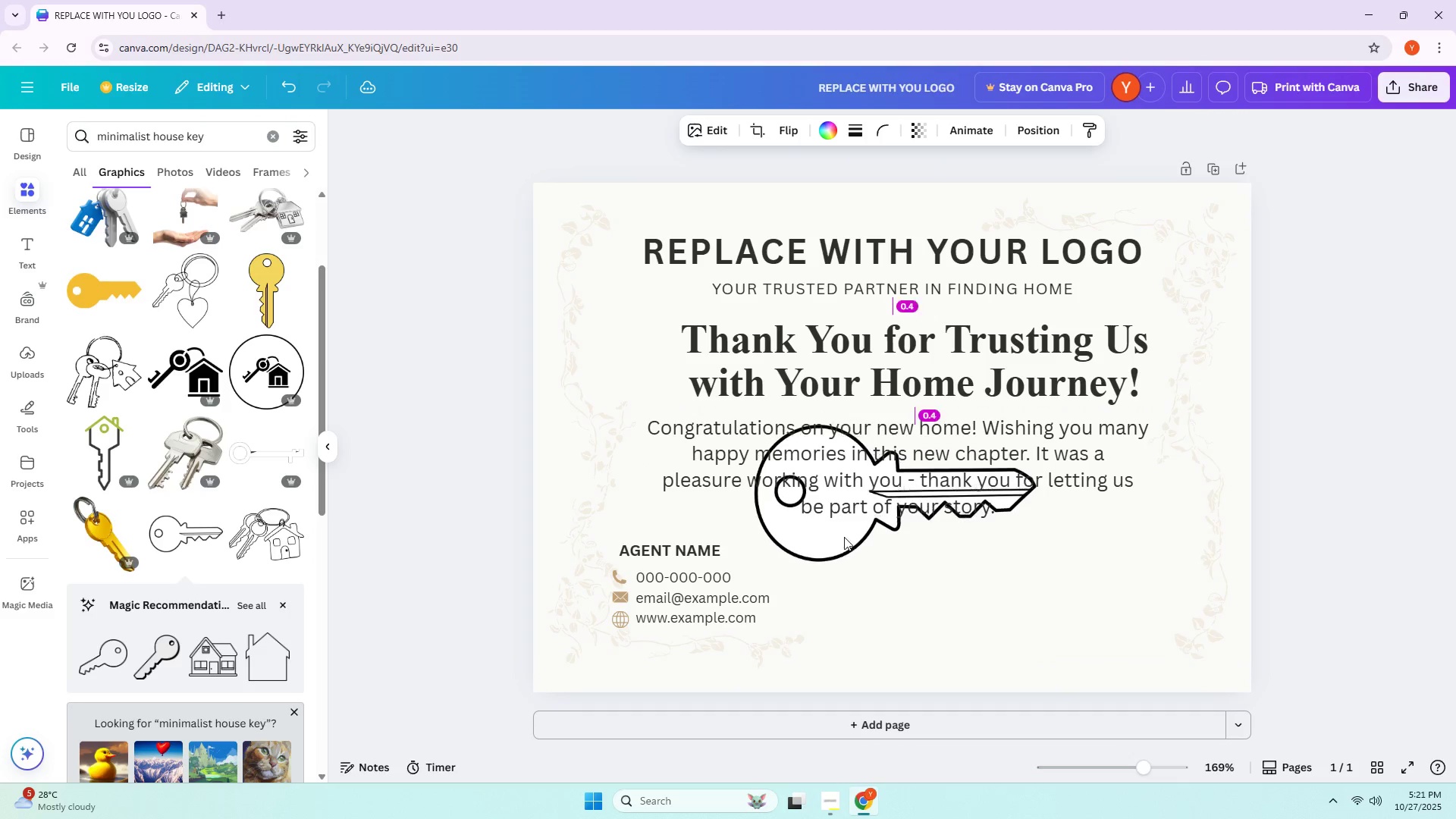 
key(ArrowDown)
 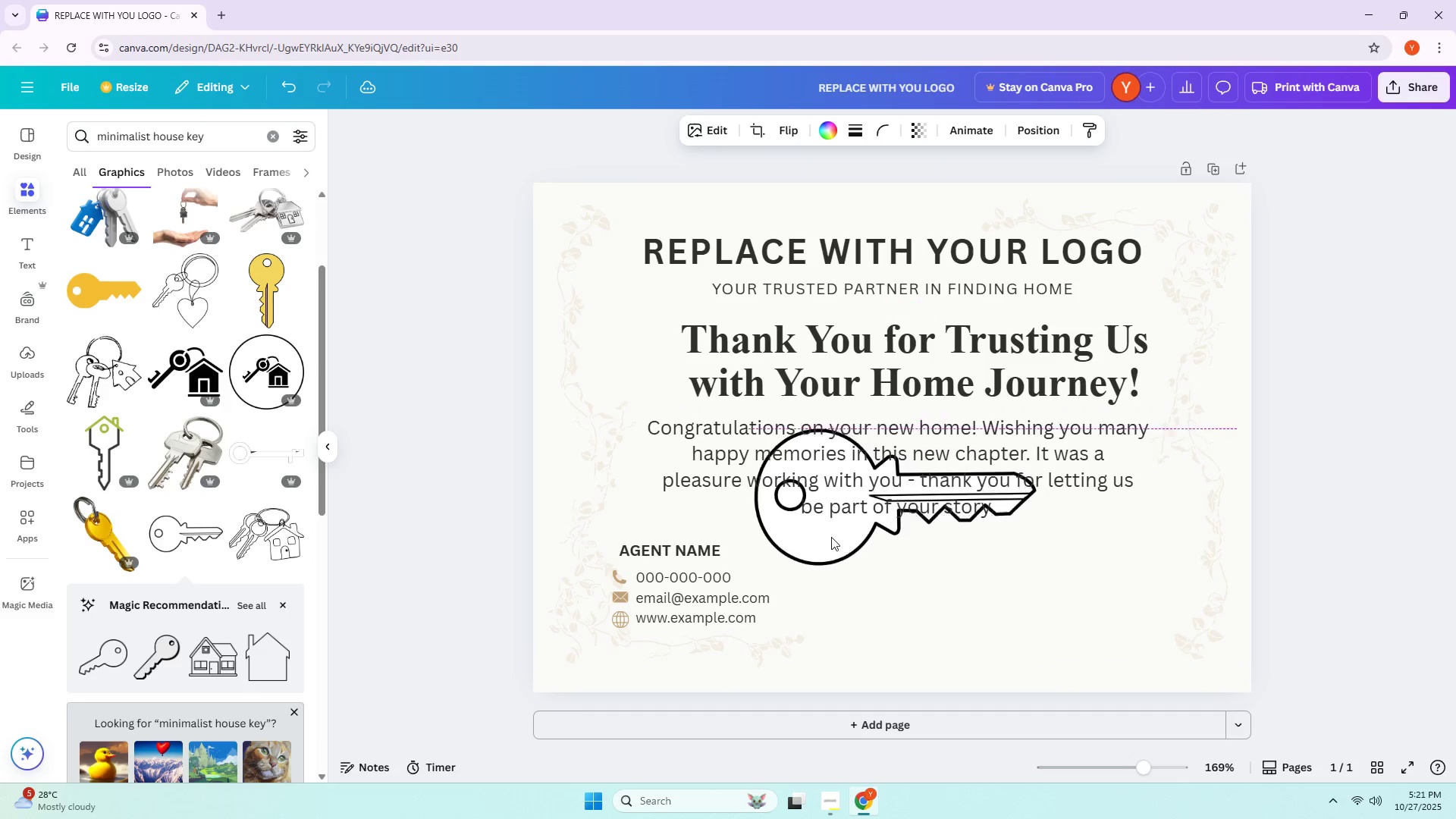 
key(ArrowDown)
 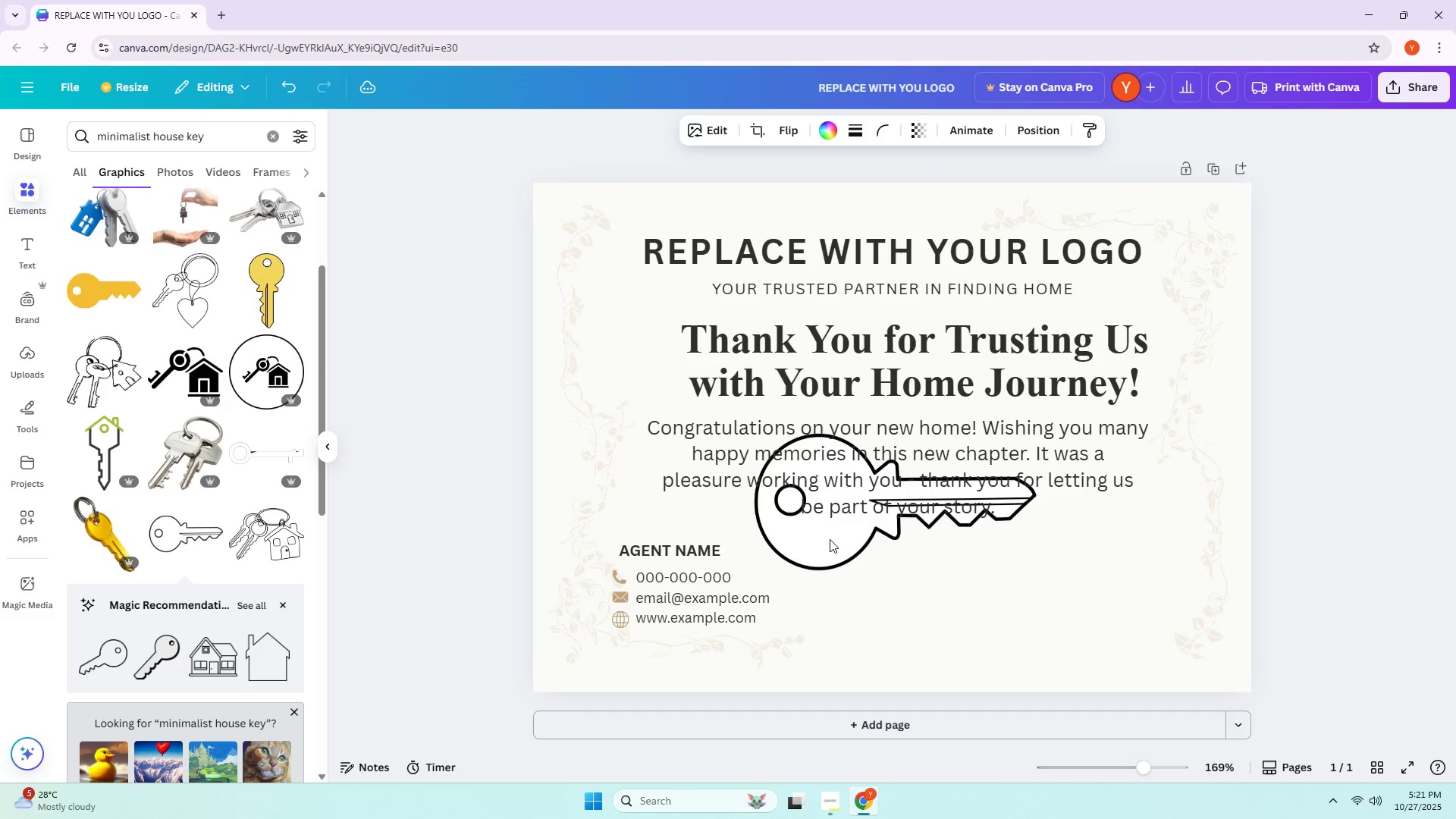 
key(ArrowDown)
 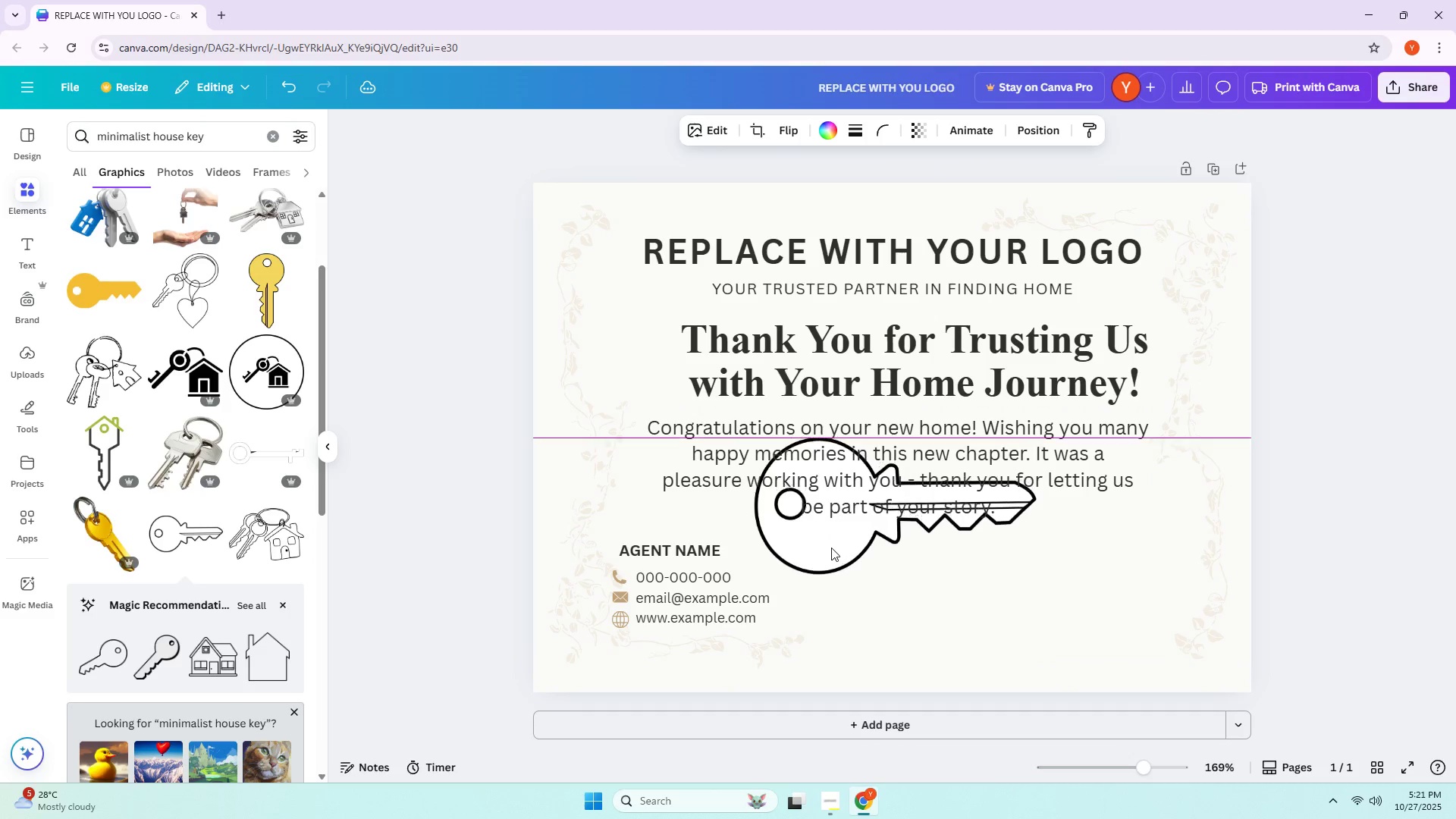 
key(ArrowDown)
 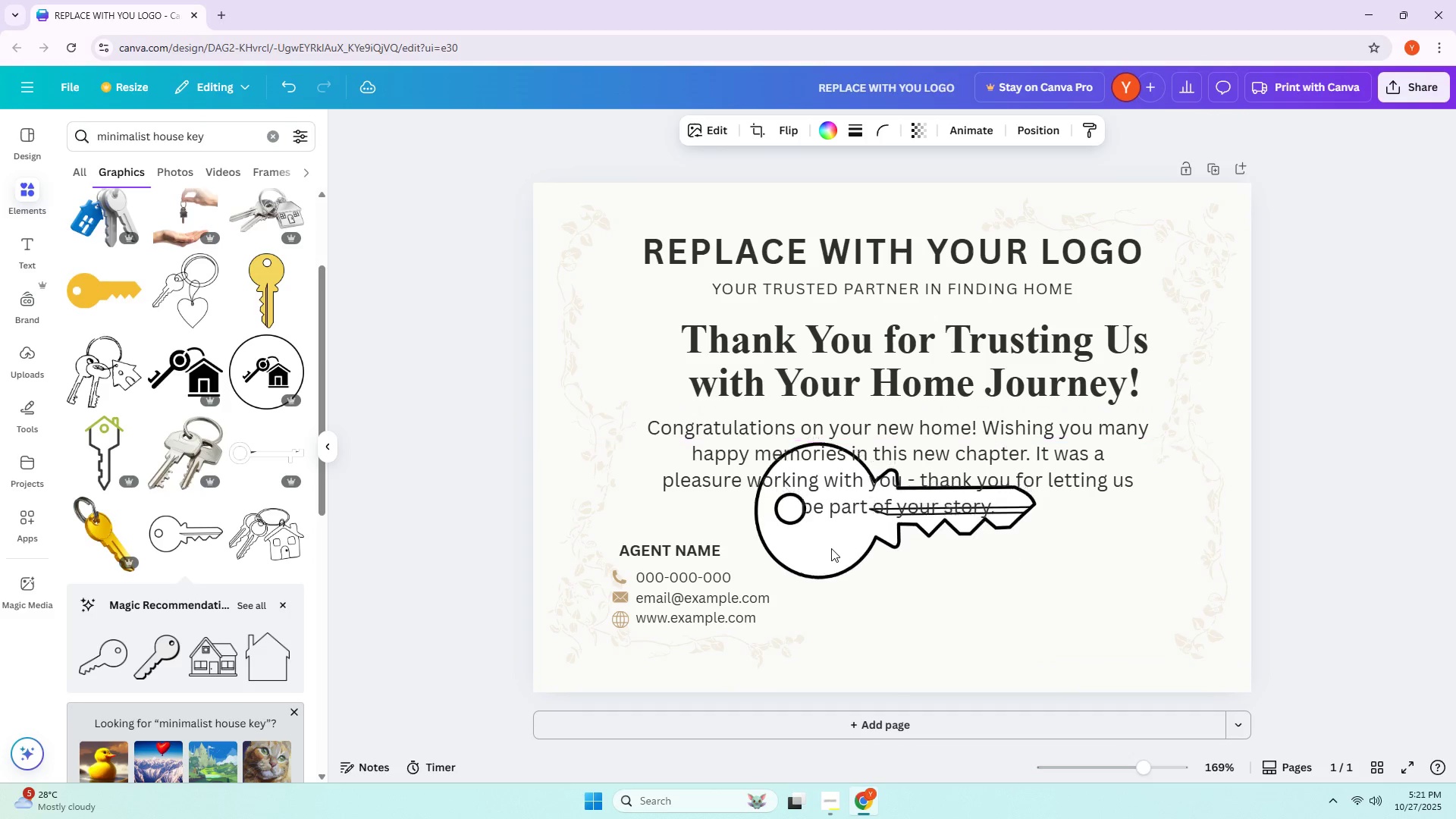 
left_click_drag(start_coordinate=[831, 549], to_coordinate=[948, 639])
 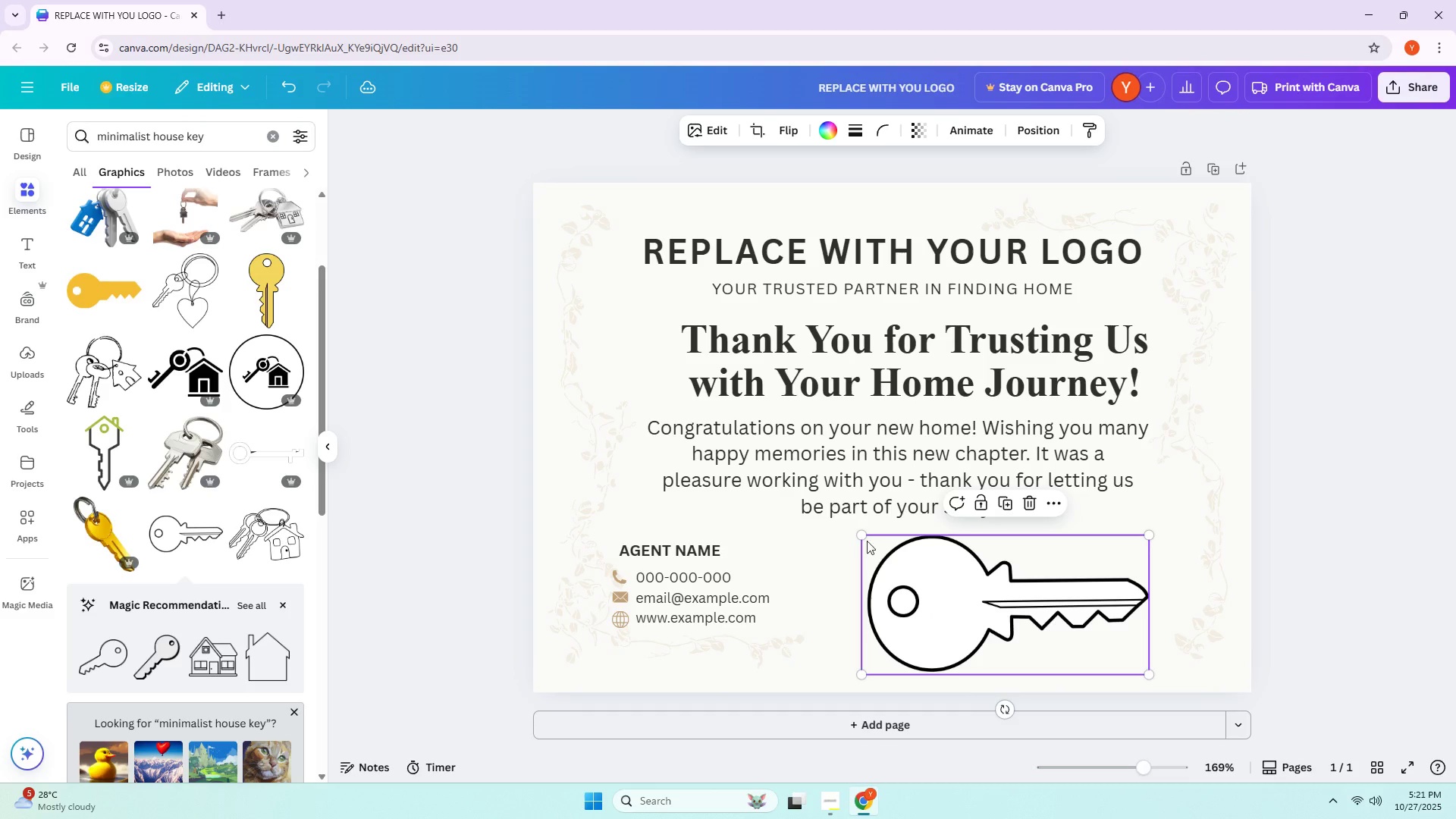 
left_click_drag(start_coordinate=[864, 535], to_coordinate=[968, 607])
 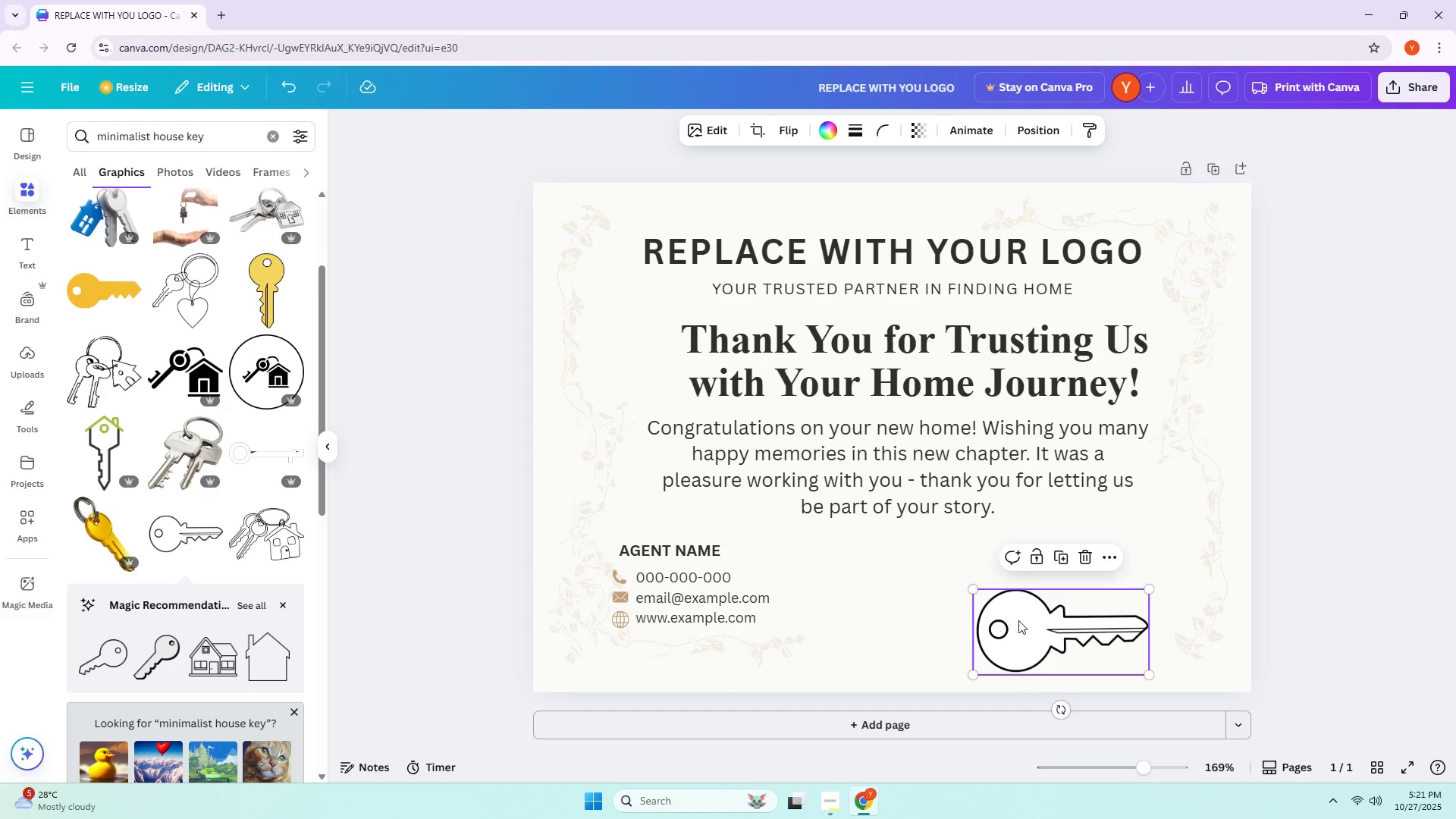 
left_click_drag(start_coordinate=[1018, 620], to_coordinate=[974, 584])
 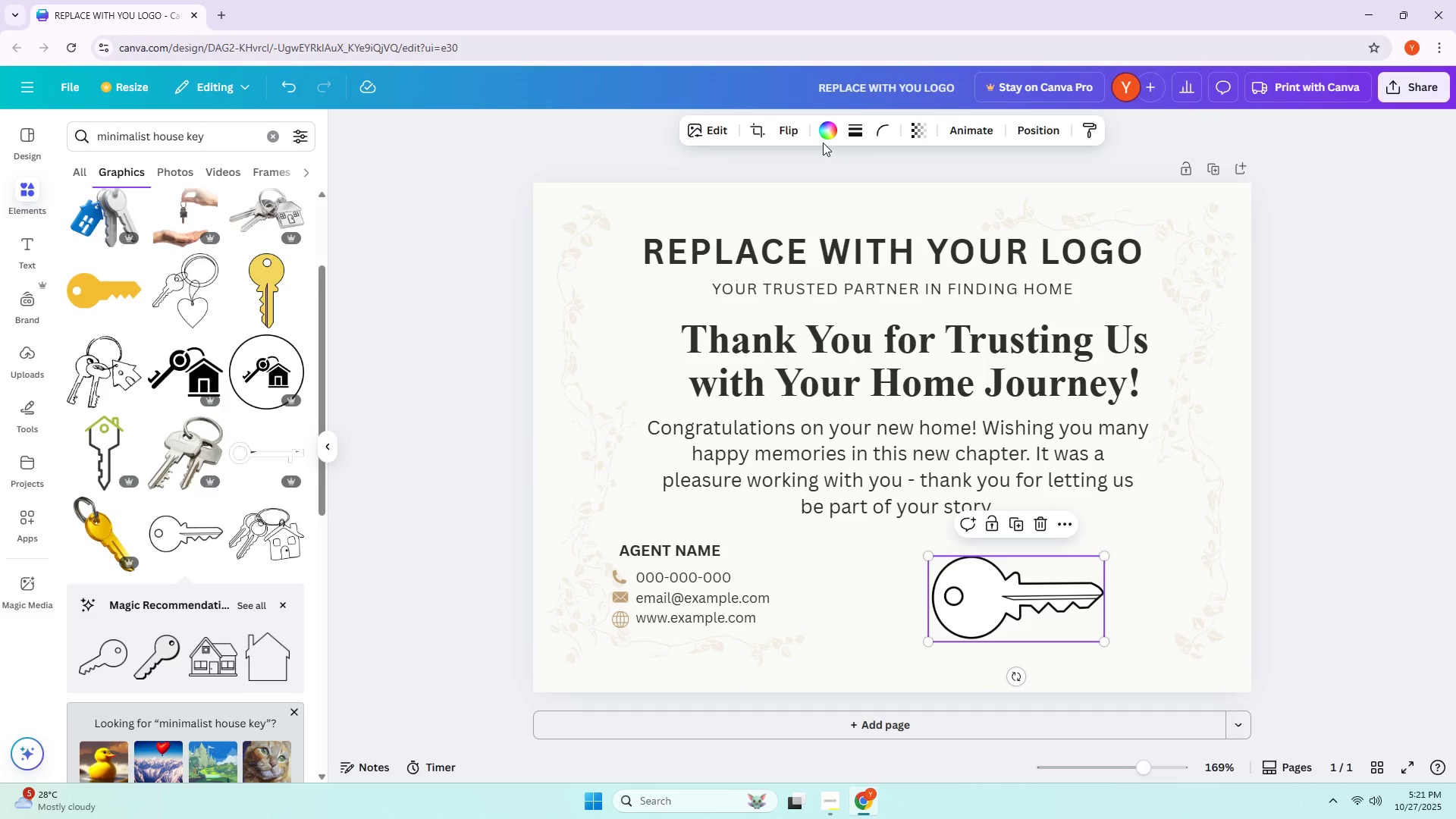 
double_click([827, 133])
 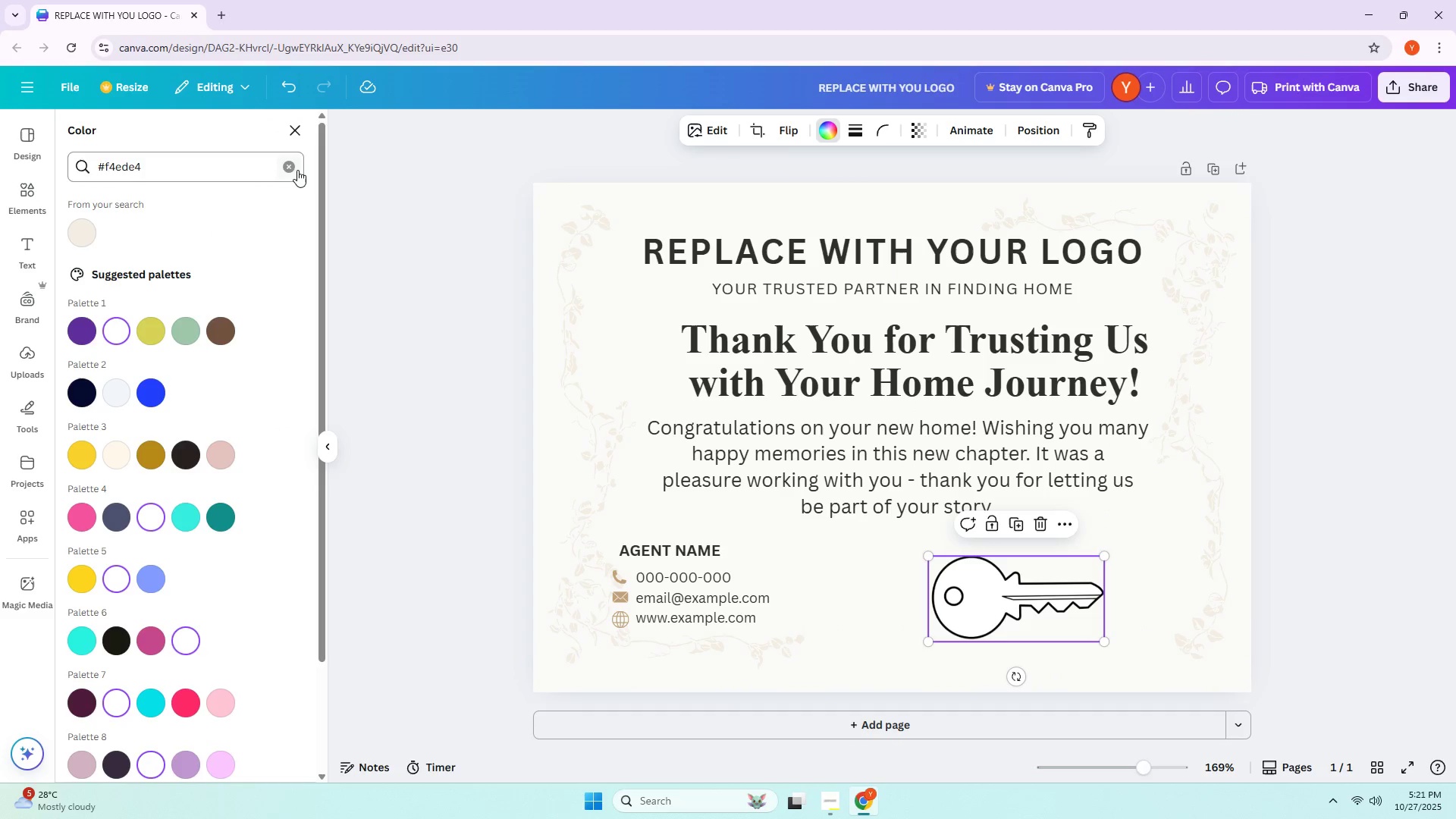 
left_click([293, 162])
 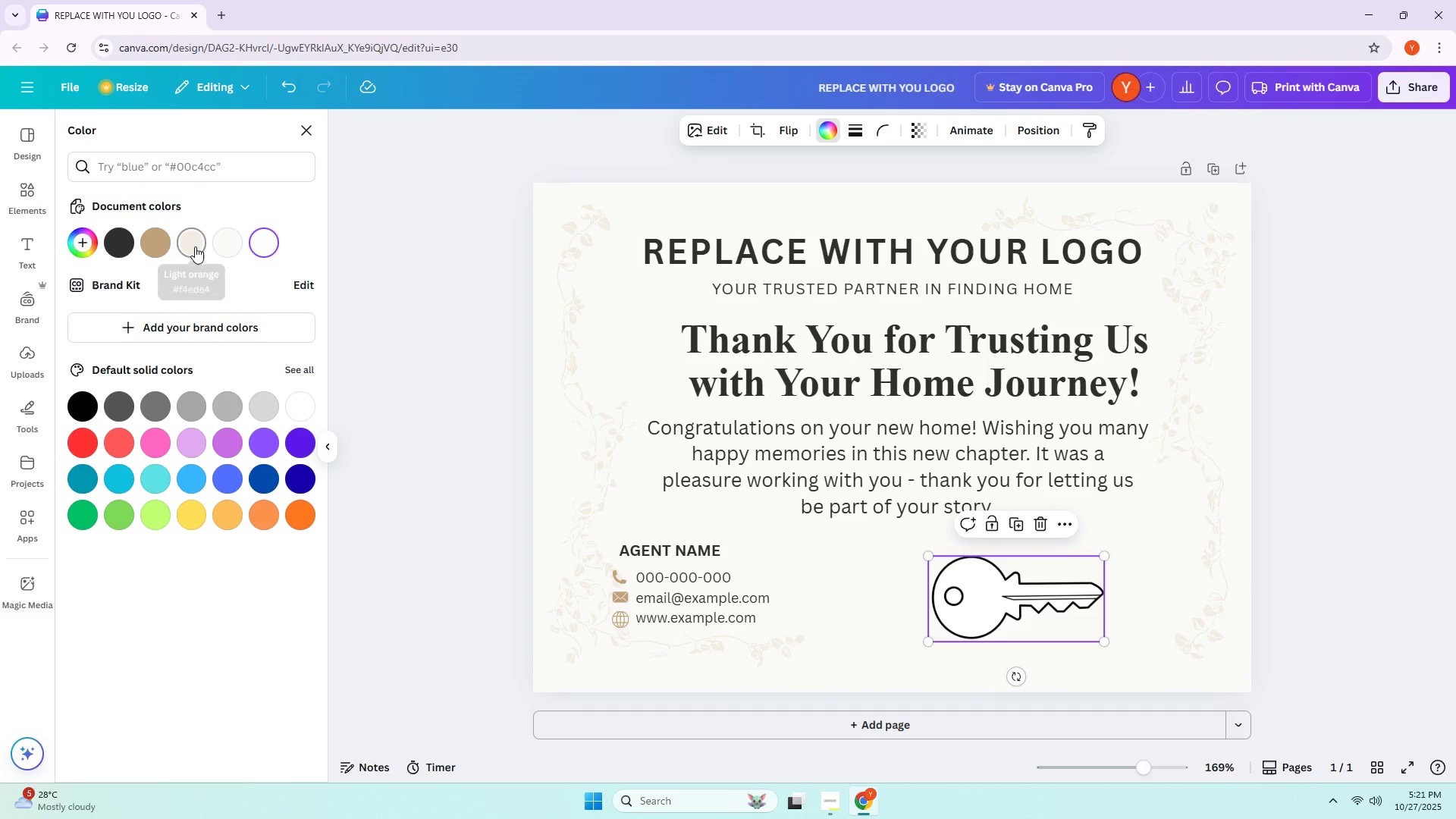 
left_click([160, 236])
 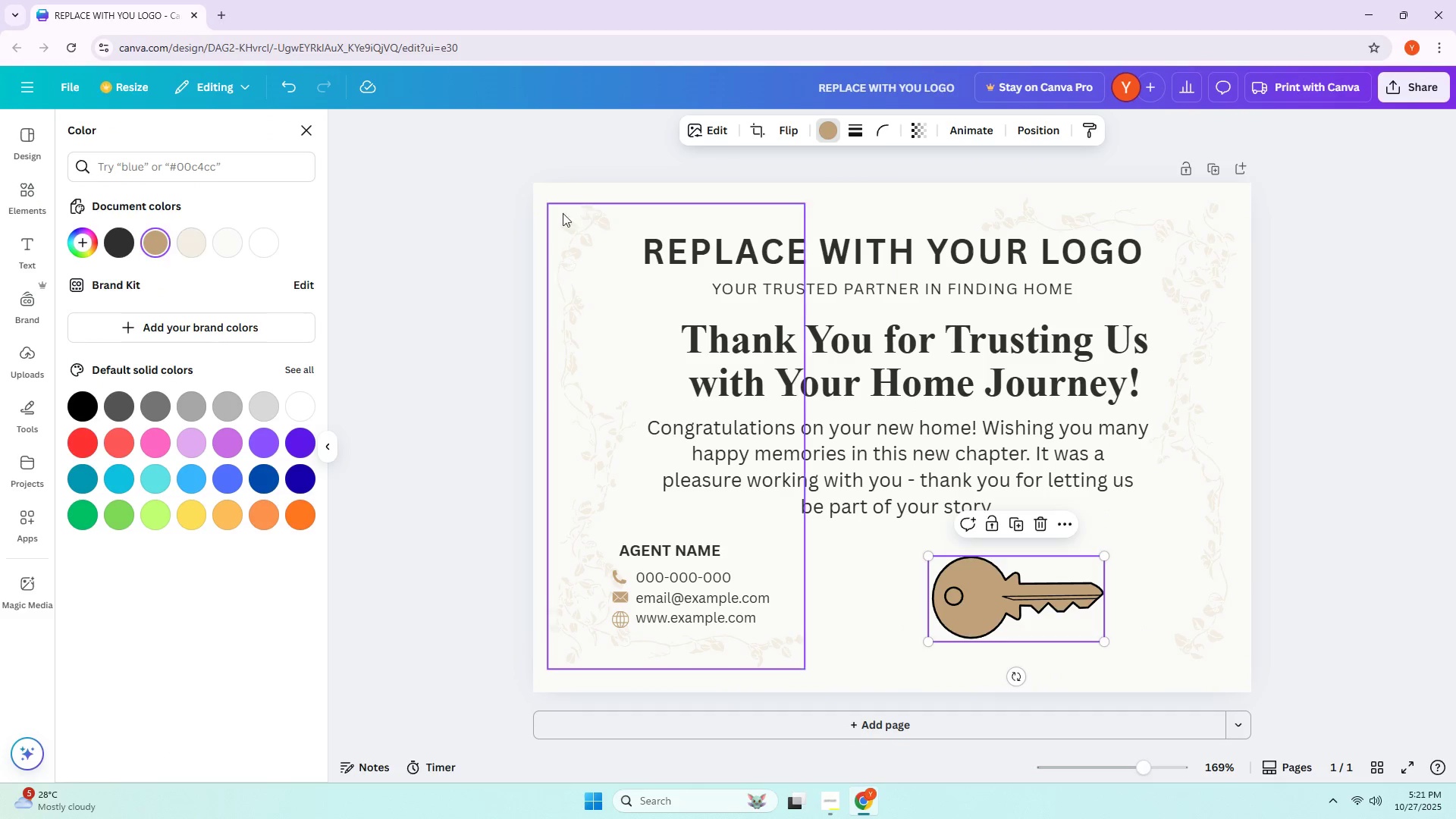 
mouse_move([199, 251])
 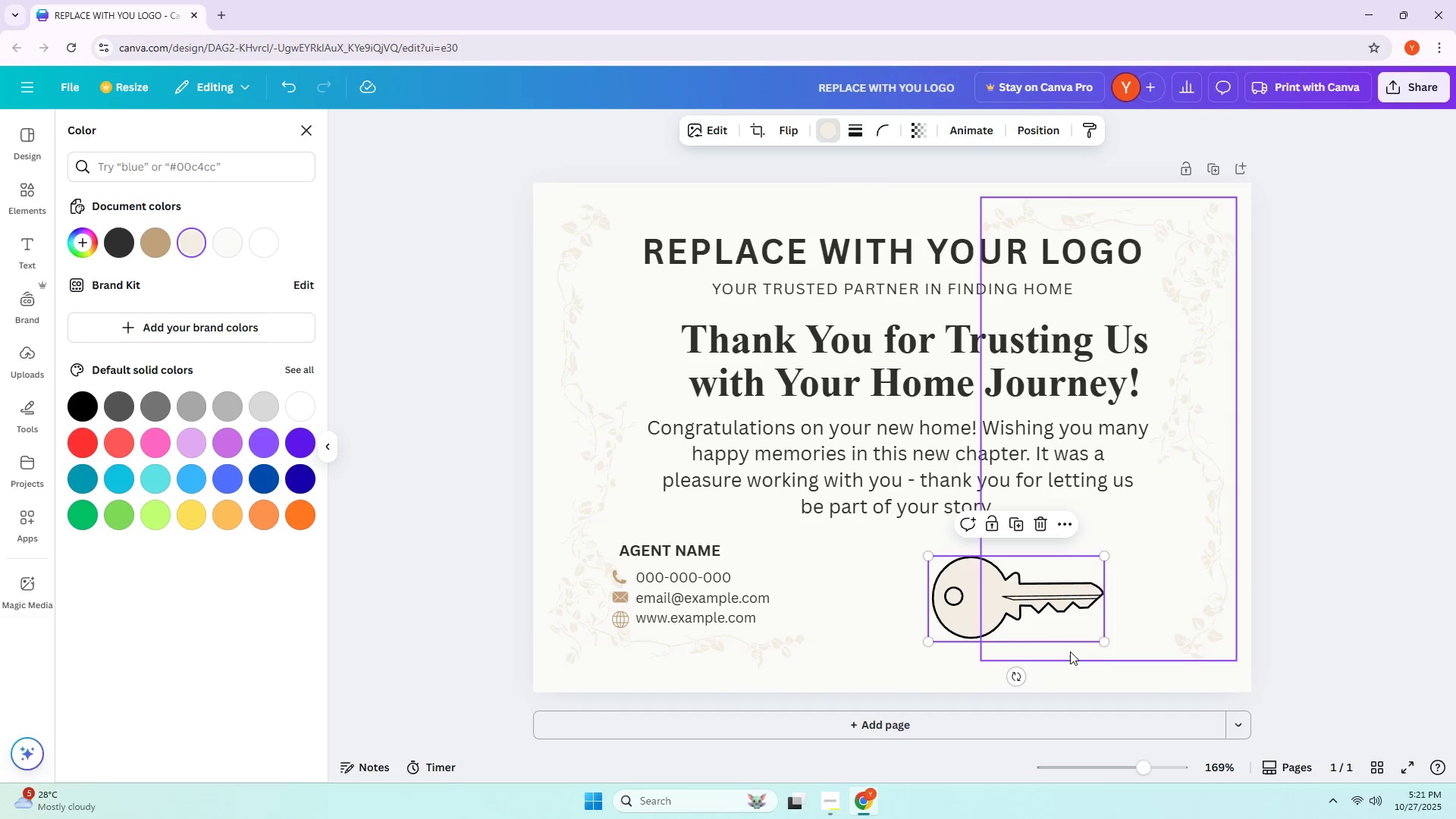 
key(Delete)
 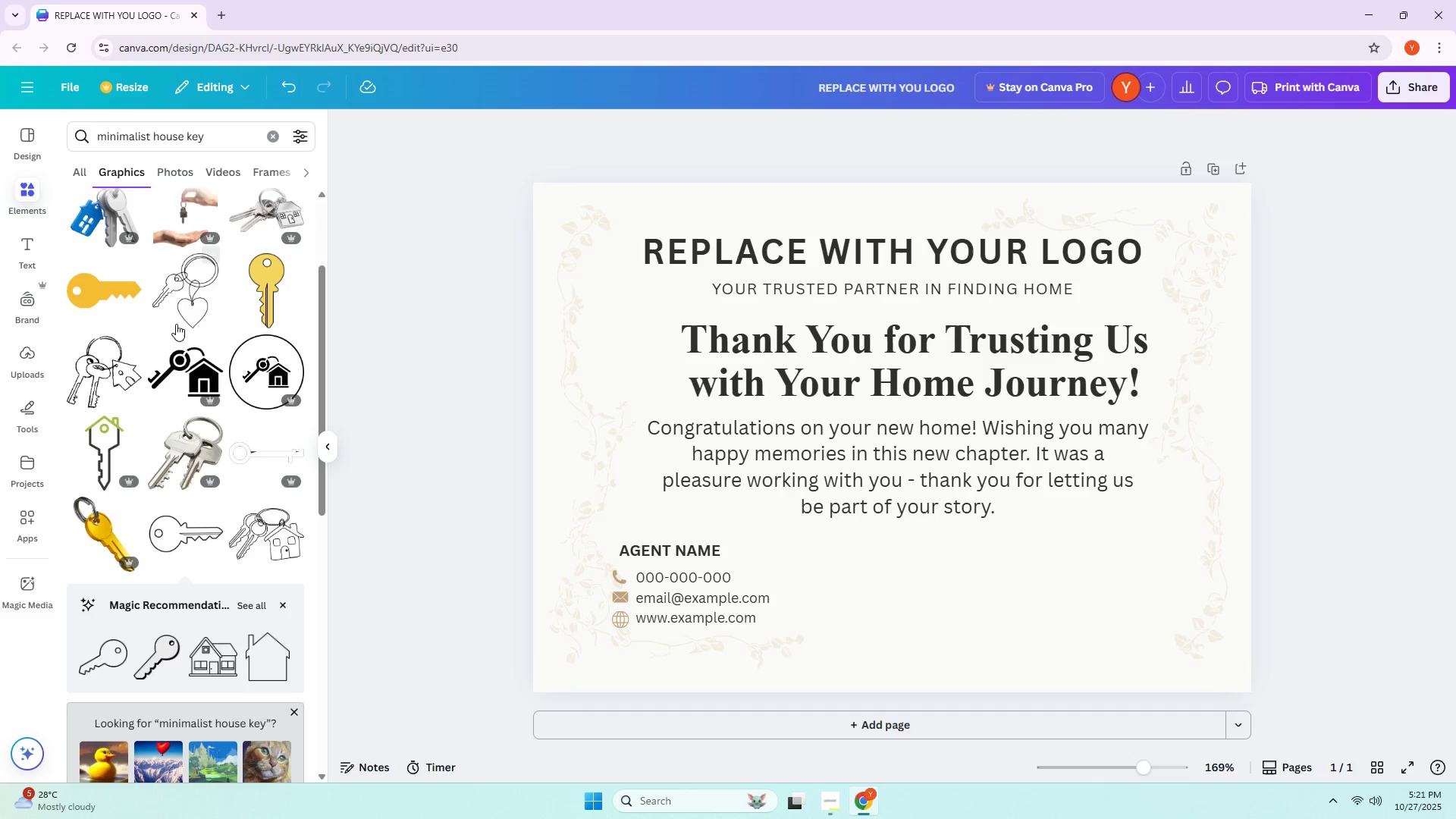 
scroll: coordinate [123, 463], scroll_direction: down, amount: 8.0
 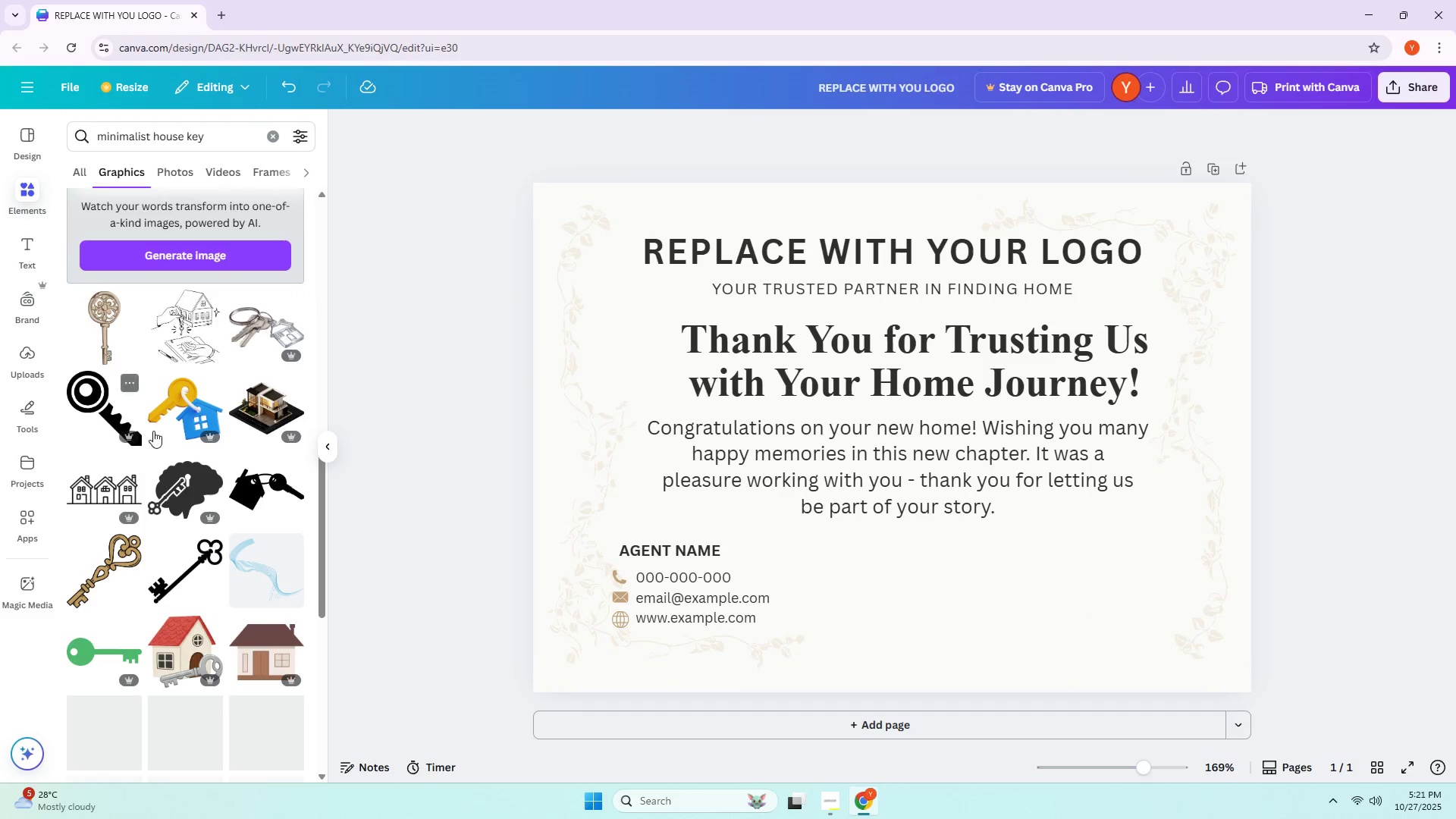 
scroll: coordinate [155, 429], scroll_direction: up, amount: 19.0
 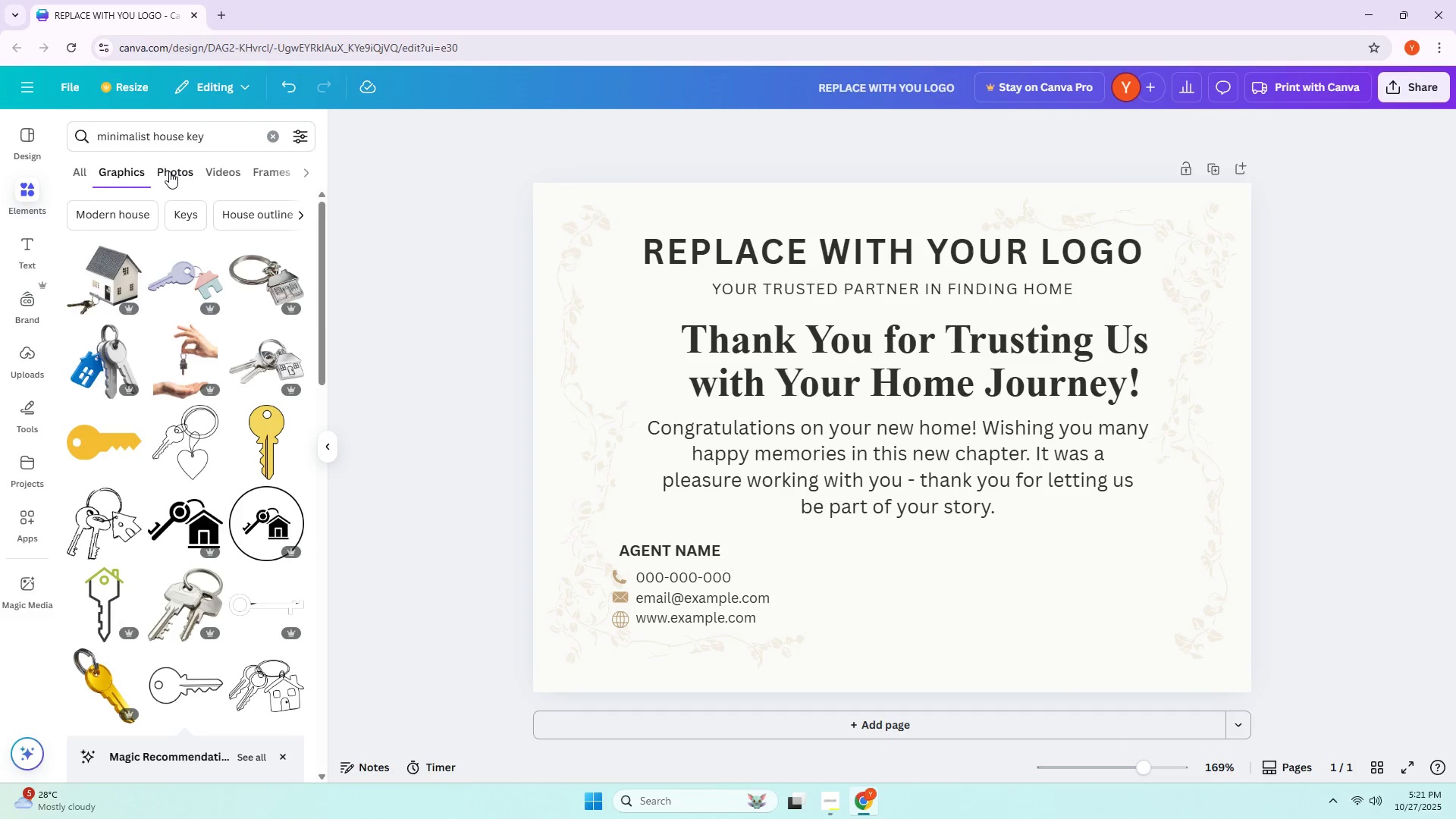 
left_click_drag(start_coordinate=[228, 136], to_coordinate=[95, 141])
 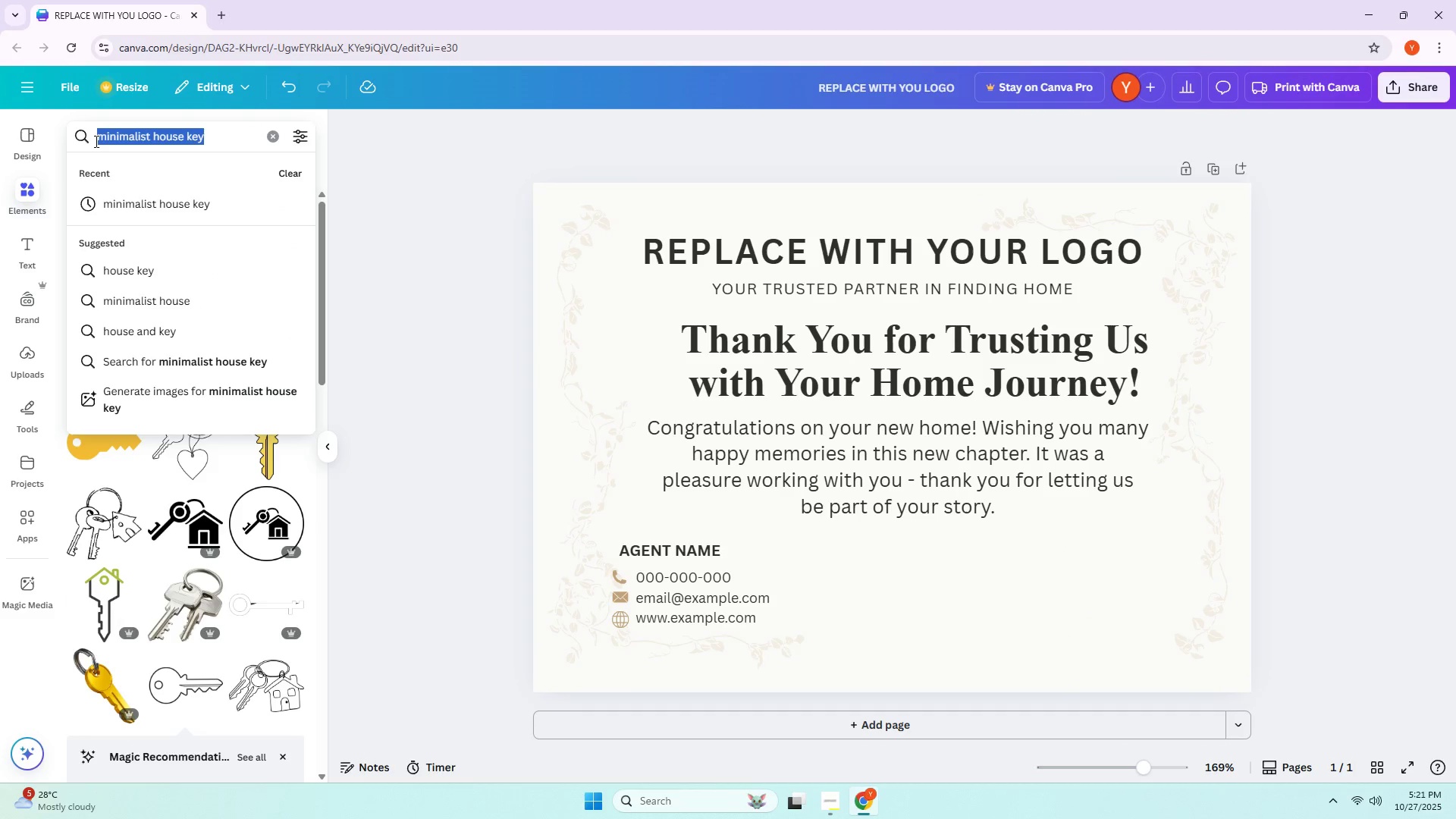 
type(house kety )
key(Backspace)
key(Backspace)
key(Backspace)
type(y icon)
 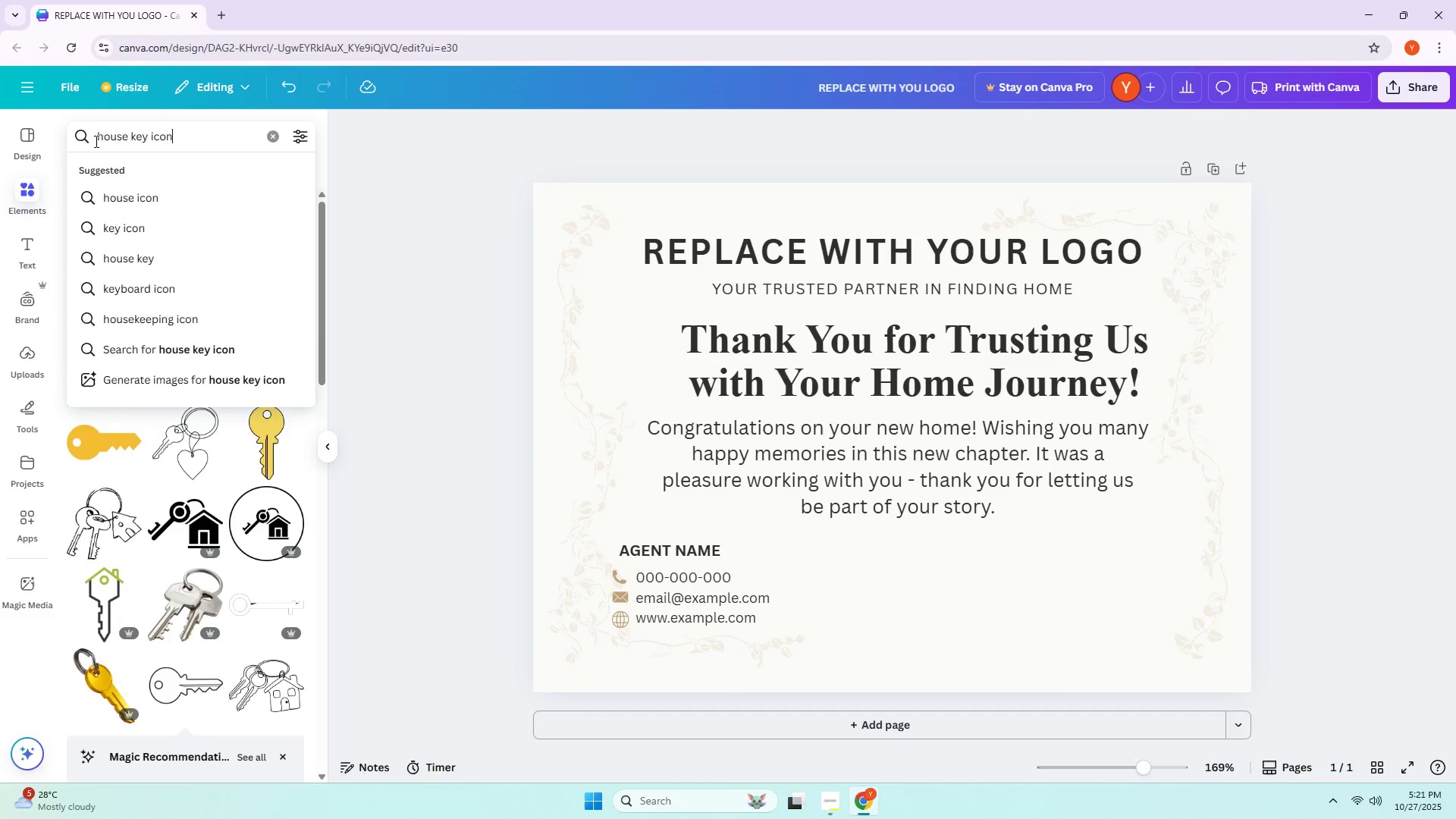 
key(Enter)
 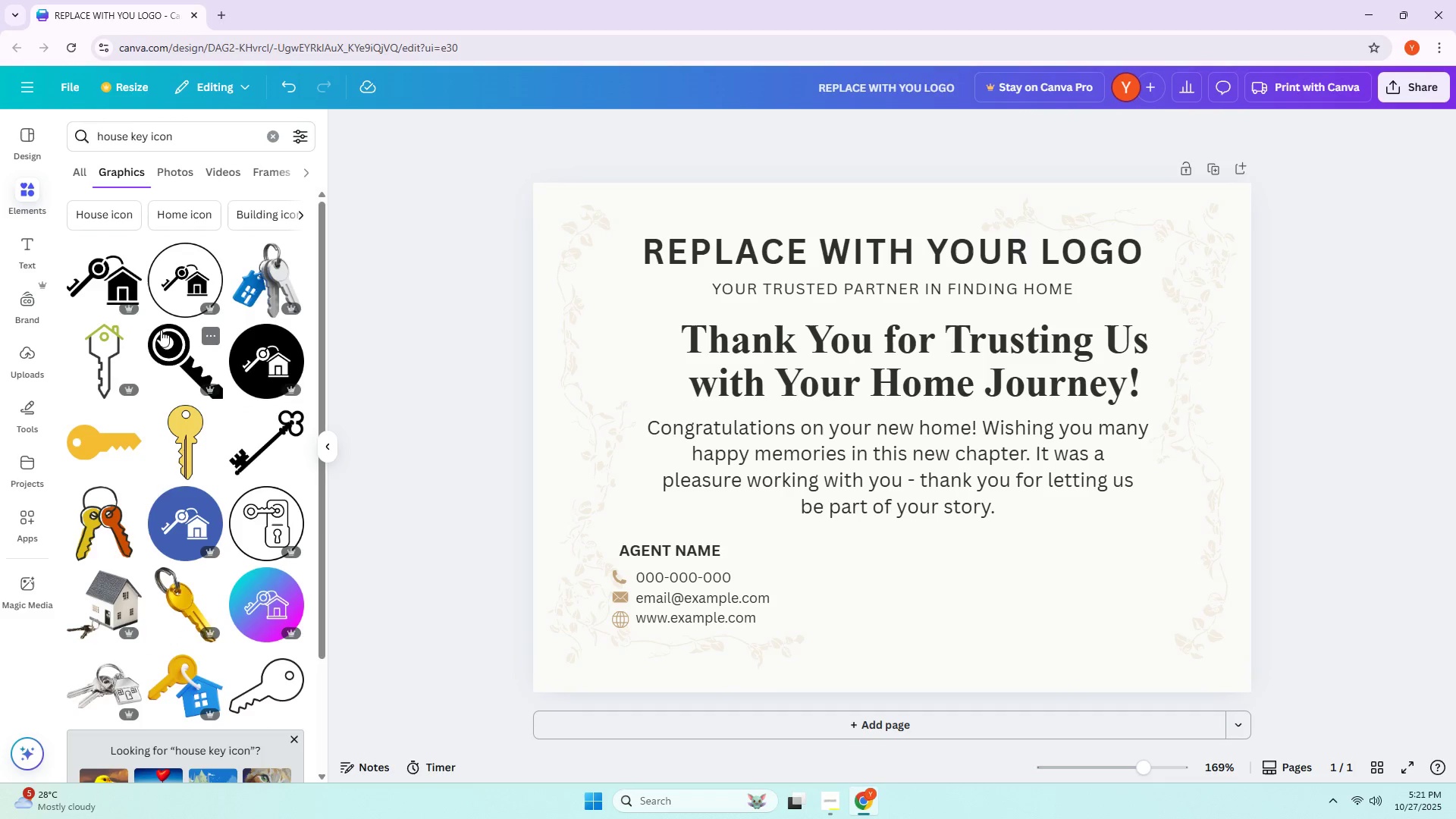 
scroll: coordinate [212, 319], scroll_direction: down, amount: 3.0
 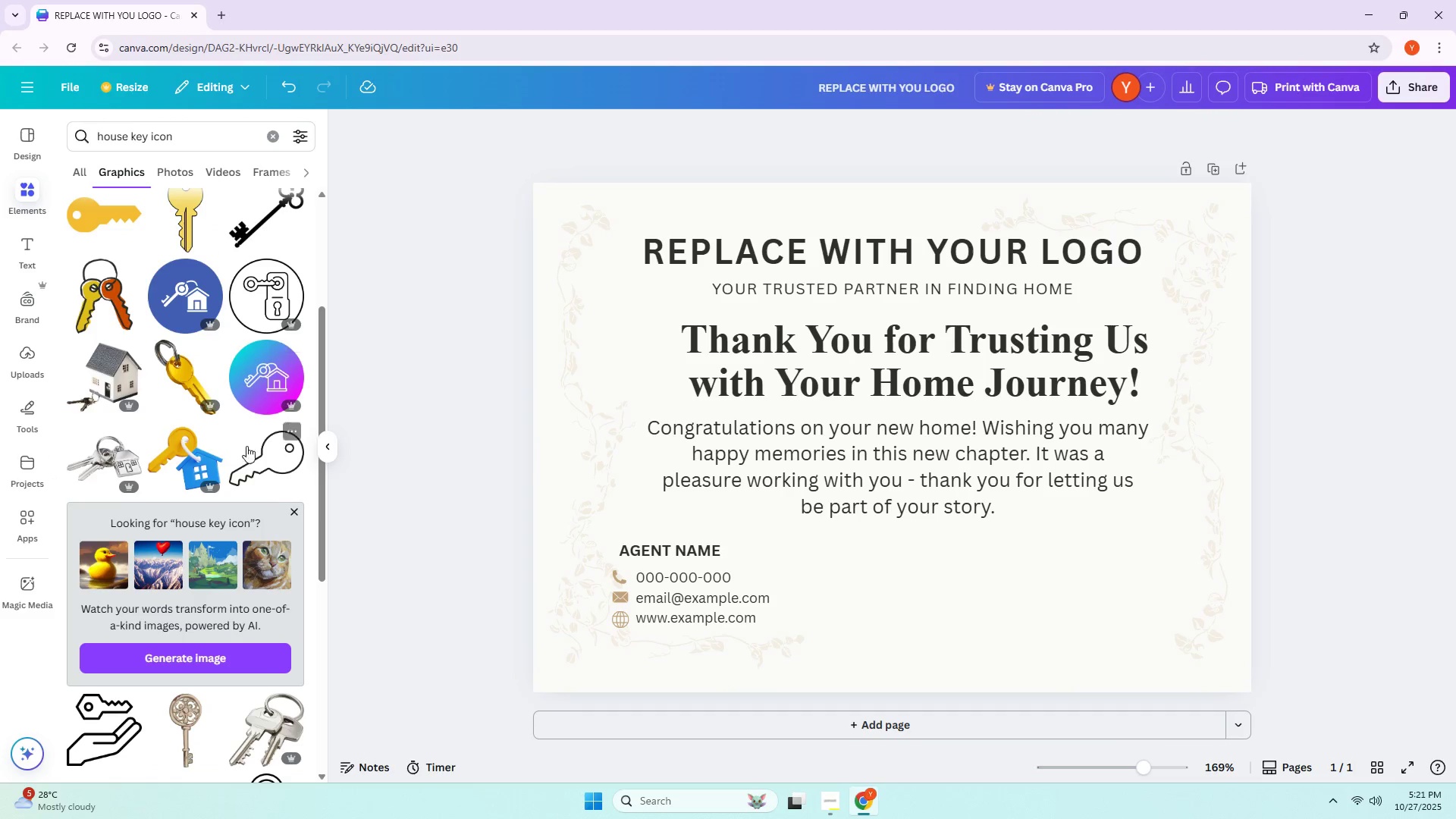 
left_click([262, 472])
 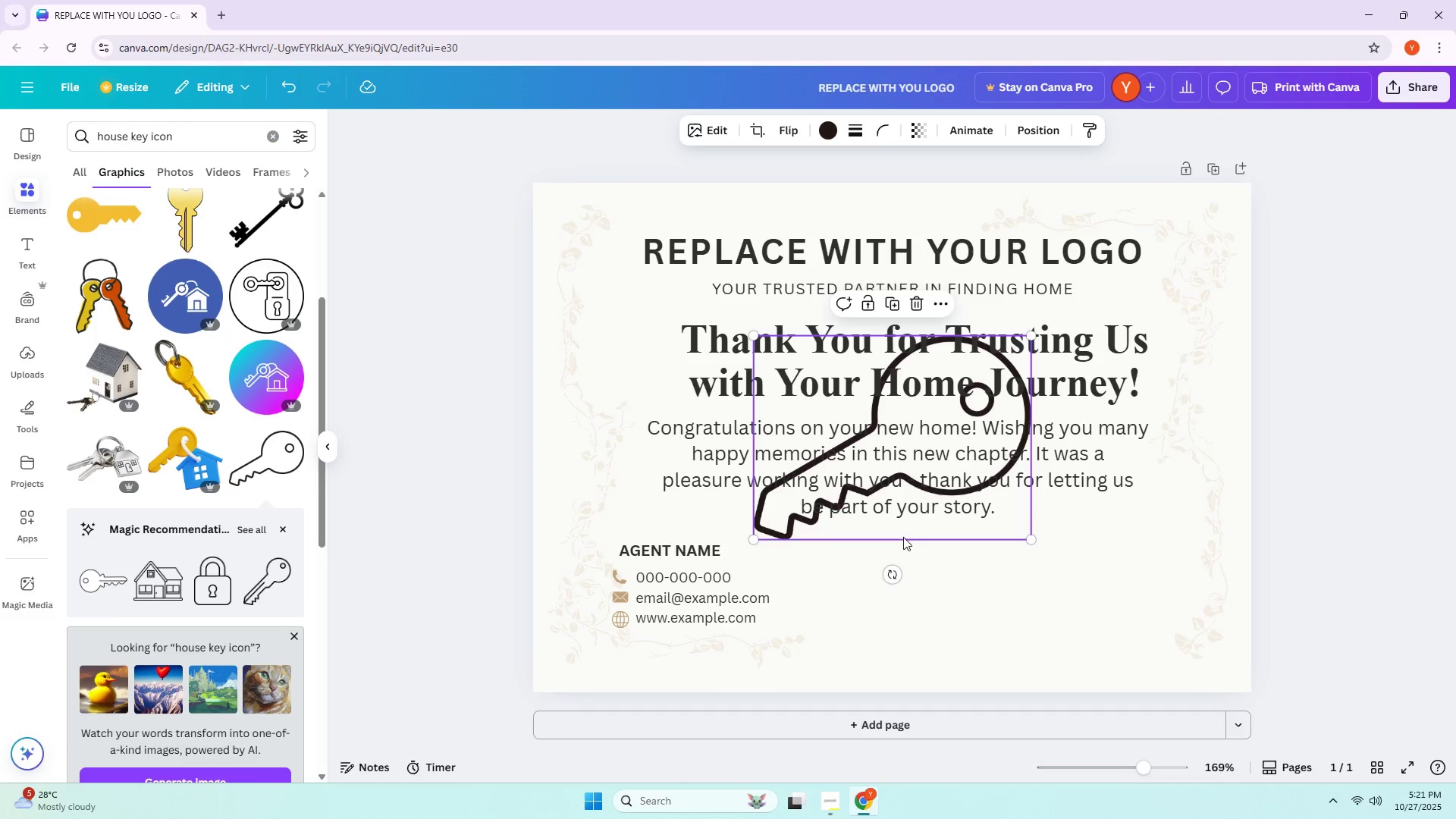 
left_click_drag(start_coordinate=[893, 532], to_coordinate=[921, 607])
 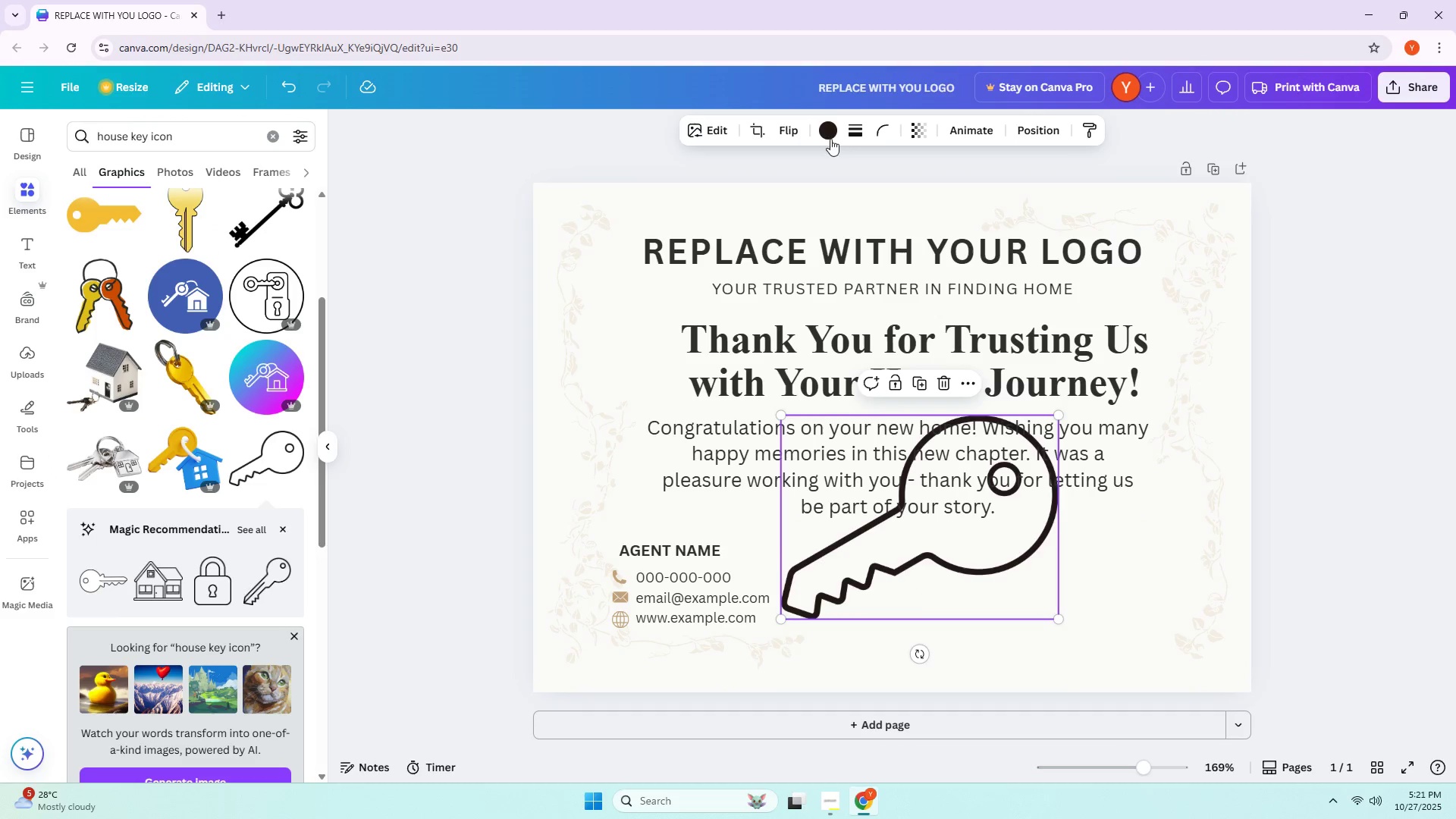 
left_click([830, 139])
 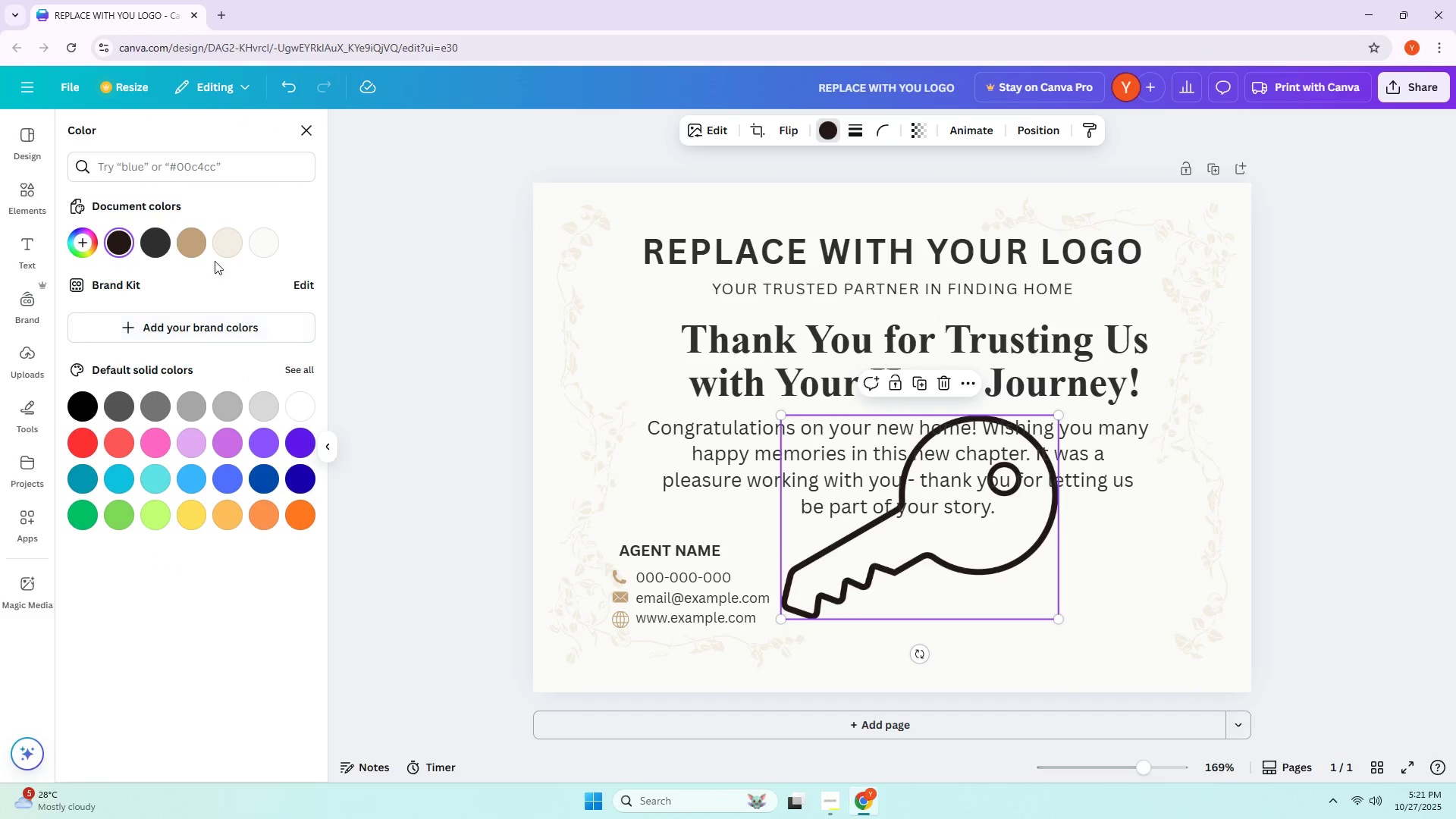 
double_click([202, 249])
 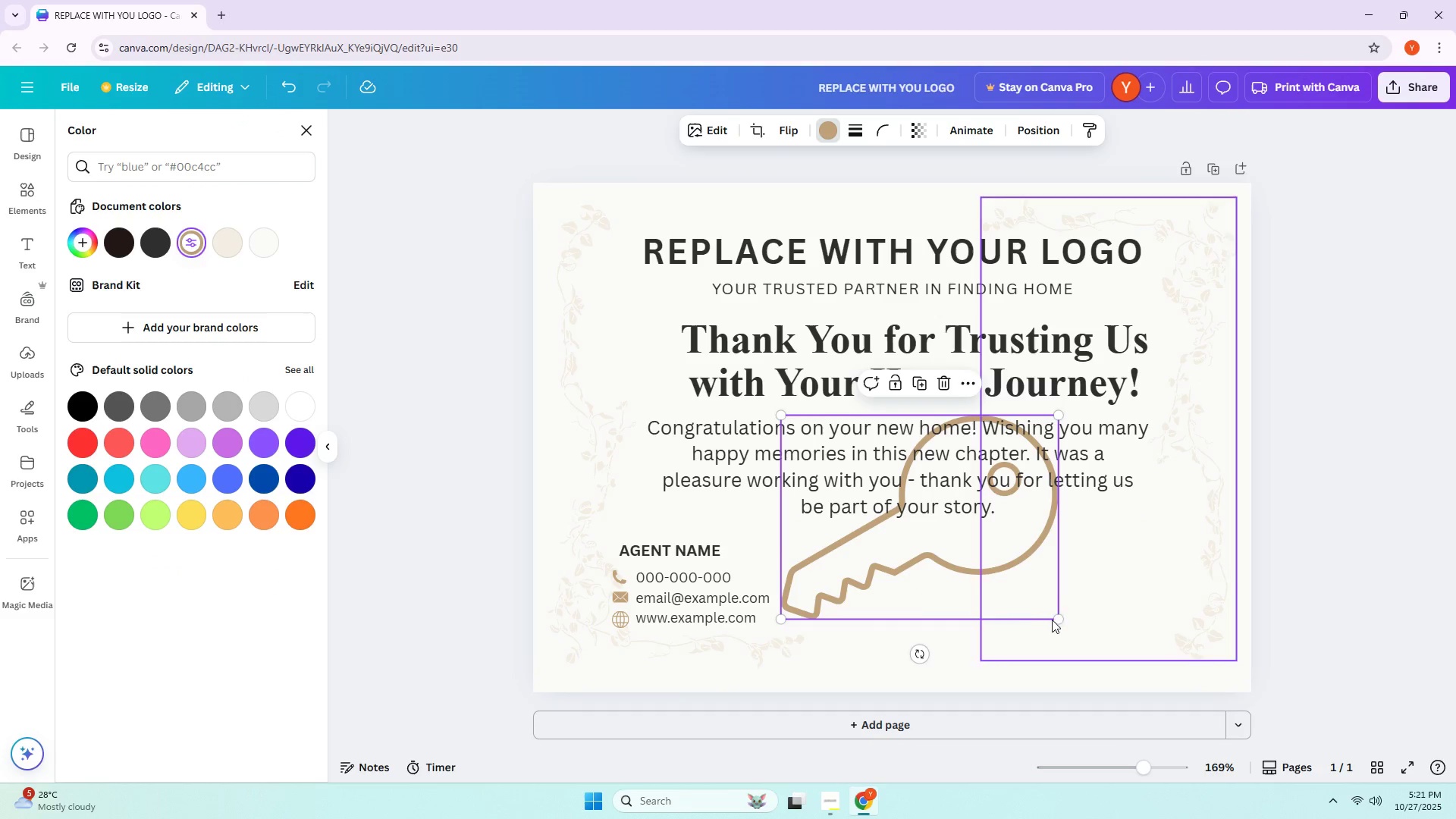 
left_click_drag(start_coordinate=[1054, 620], to_coordinate=[904, 544])
 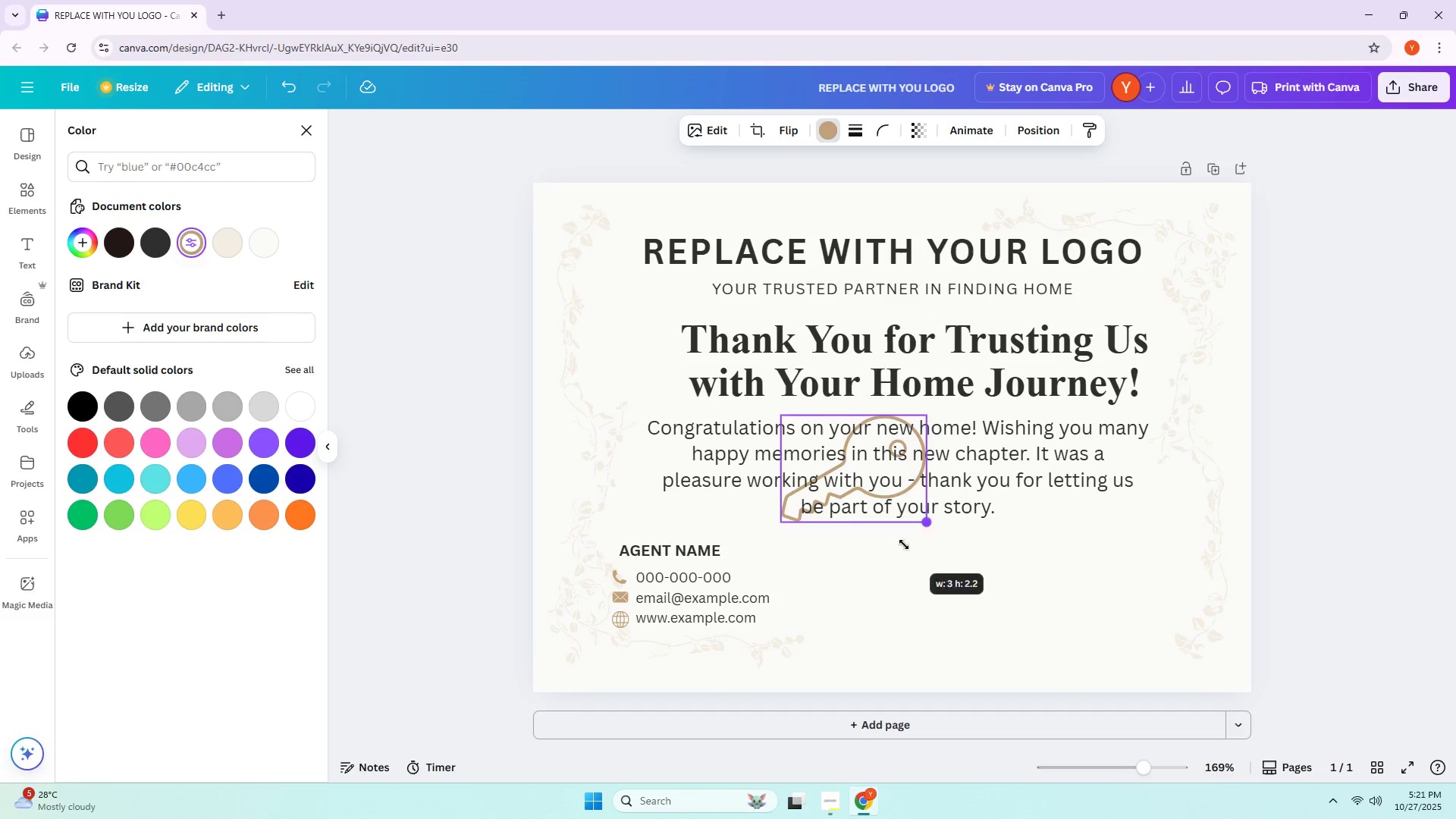 
left_click([903, 544])
 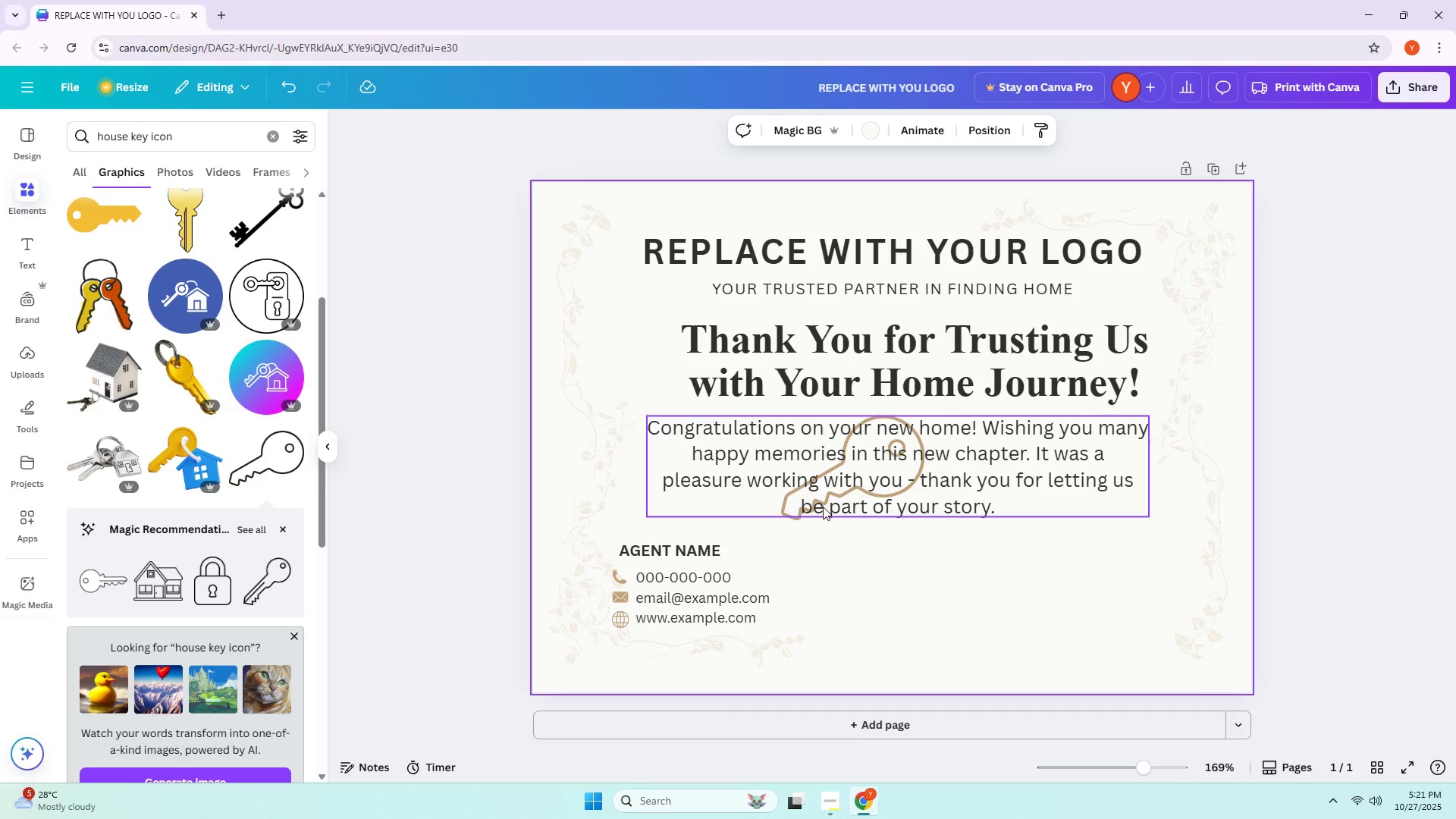 
left_click([871, 494])
 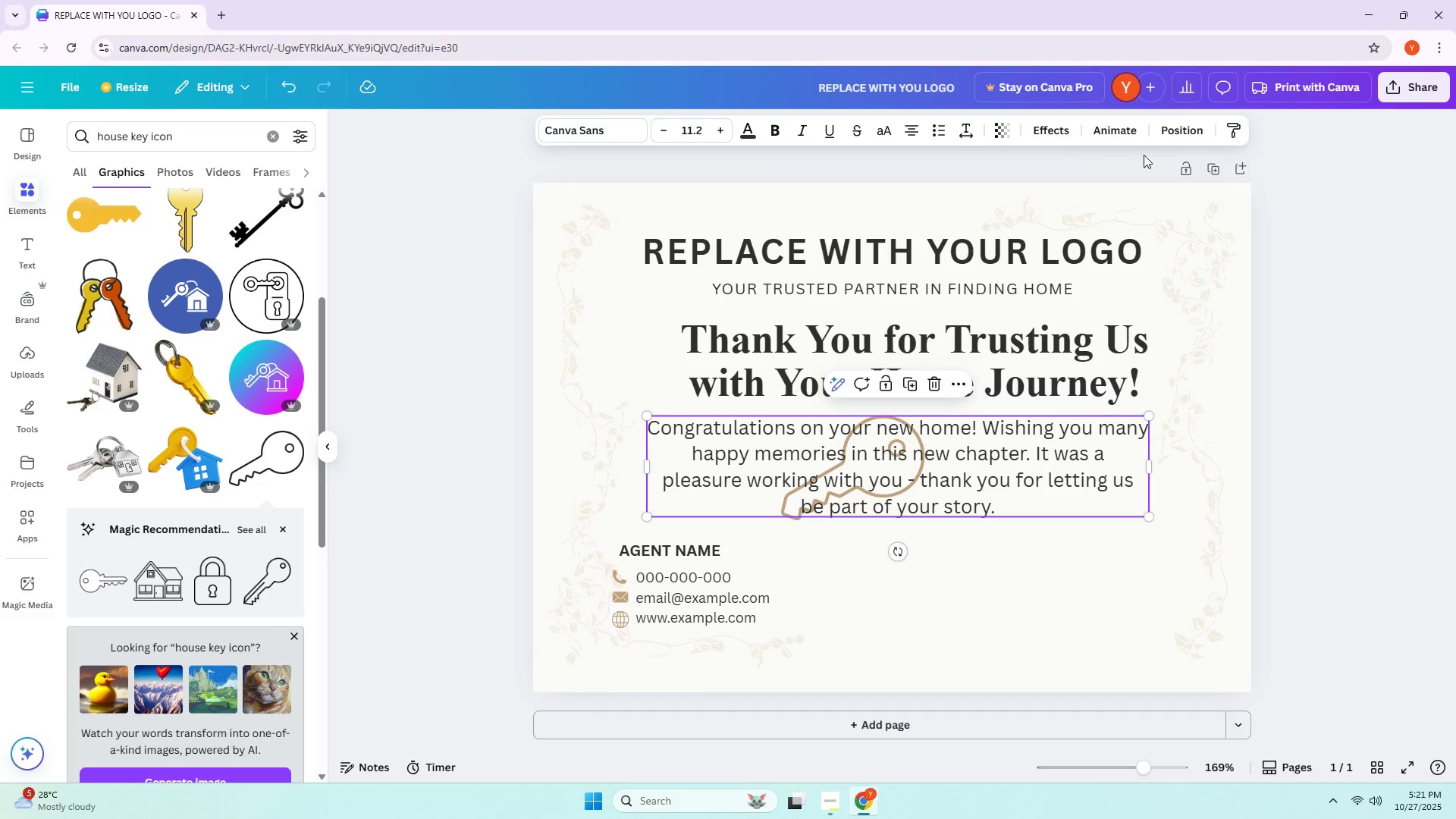 
left_click([1182, 132])
 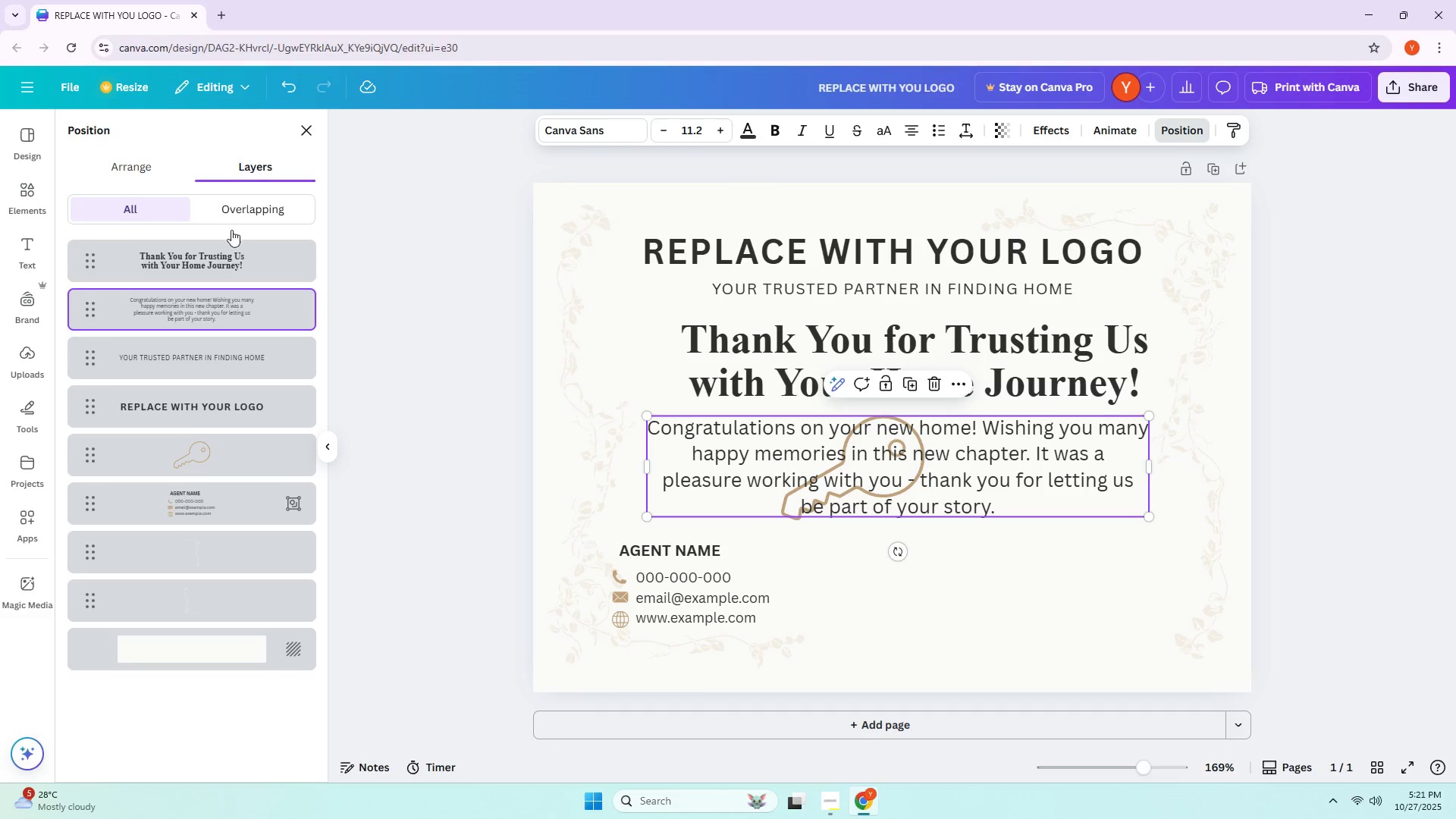 
left_click([187, 480])
 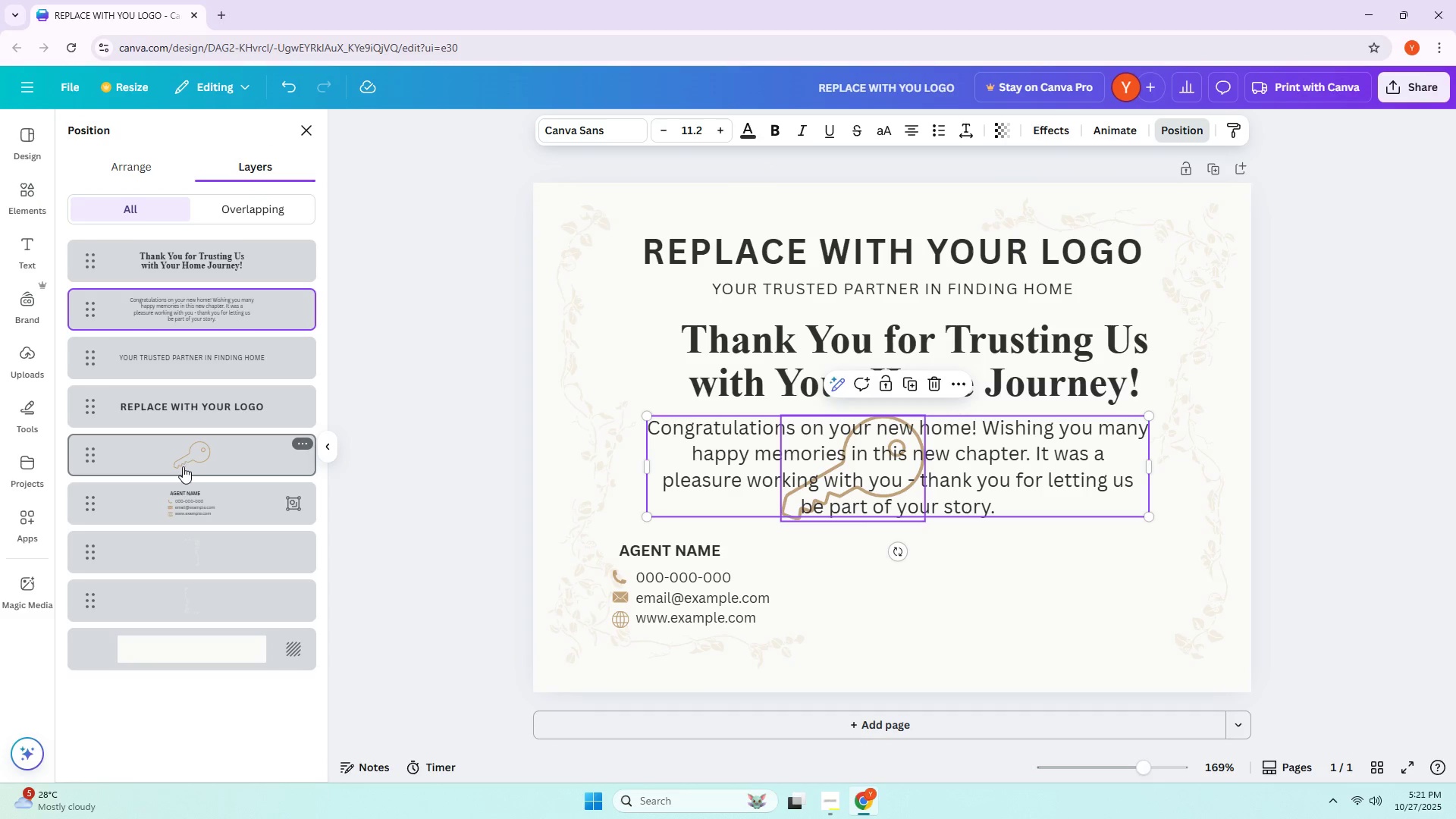 
left_click([183, 467])
 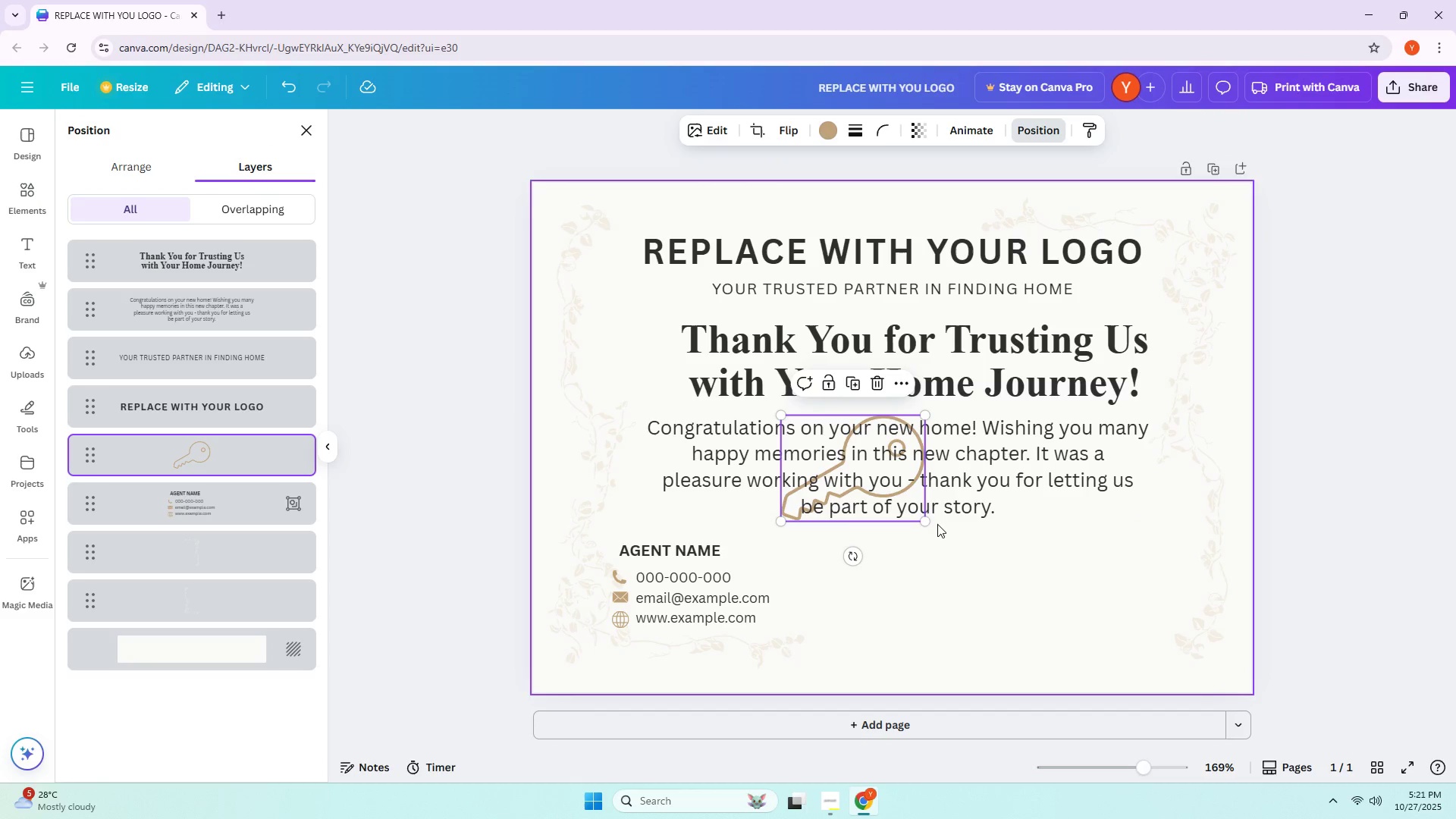 
left_click_drag(start_coordinate=[924, 523], to_coordinate=[999, 593])
 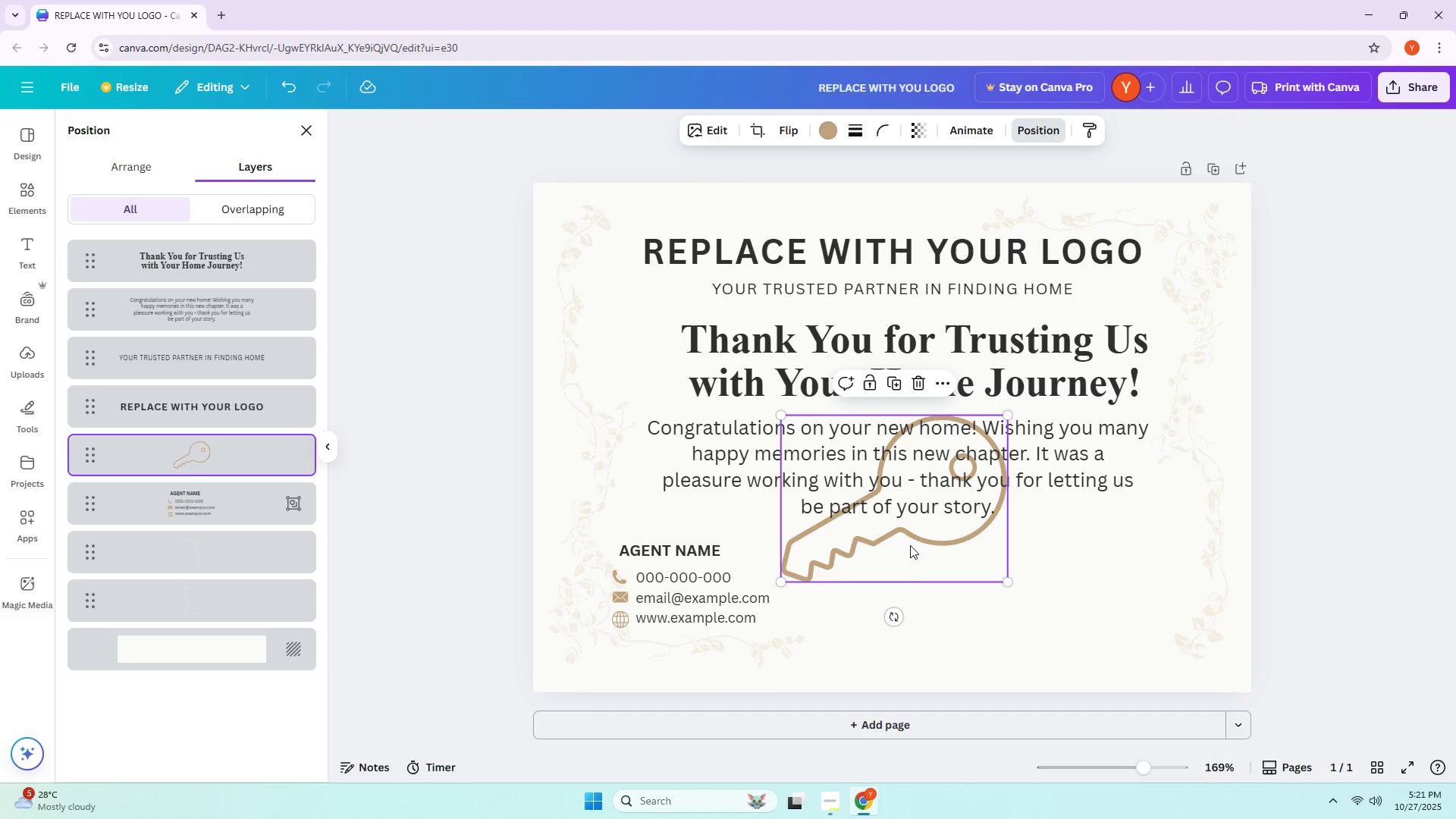 
left_click_drag(start_coordinate=[909, 545], to_coordinate=[943, 617])
 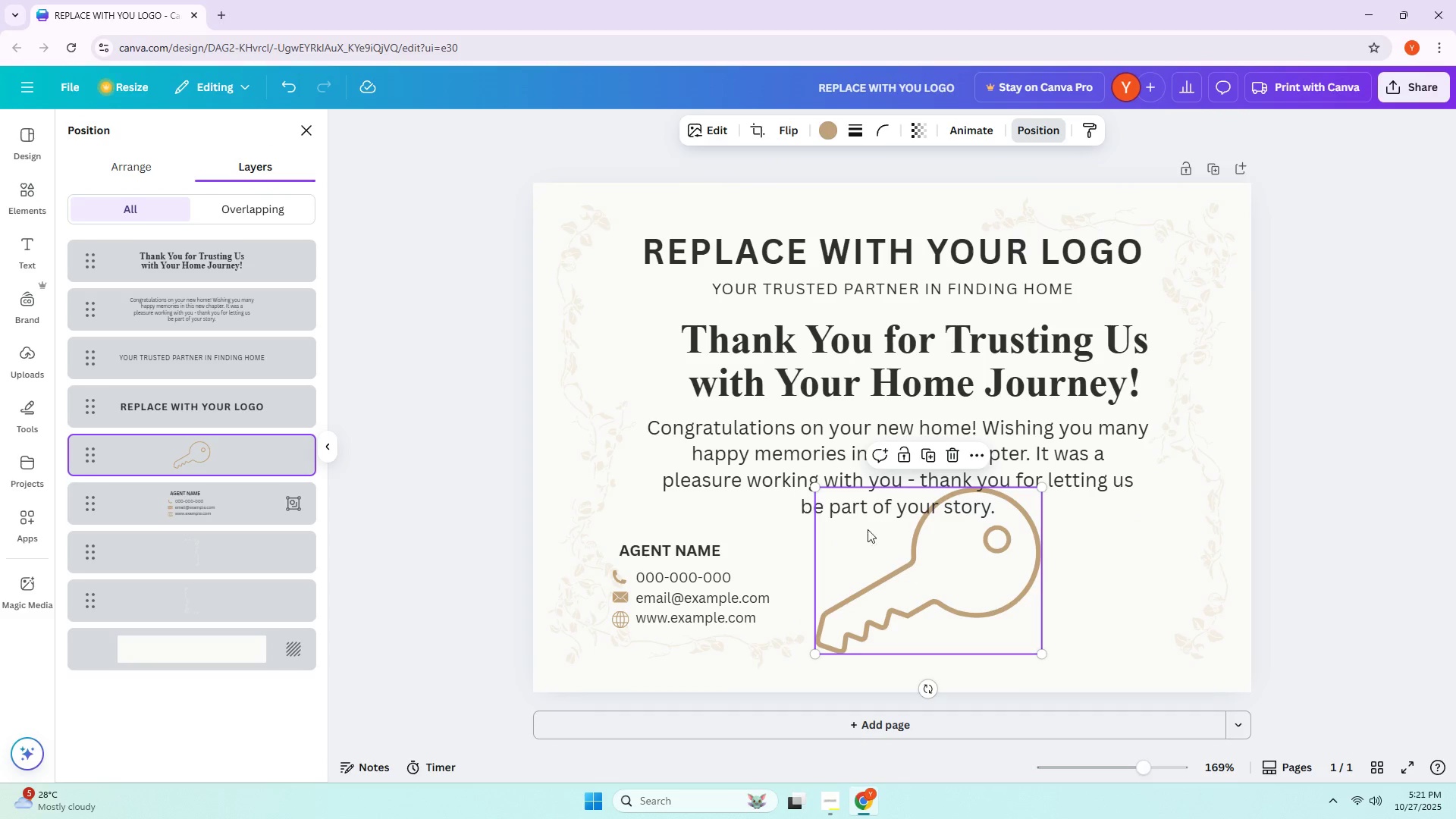 
left_click_drag(start_coordinate=[875, 535], to_coordinate=[899, 569])
 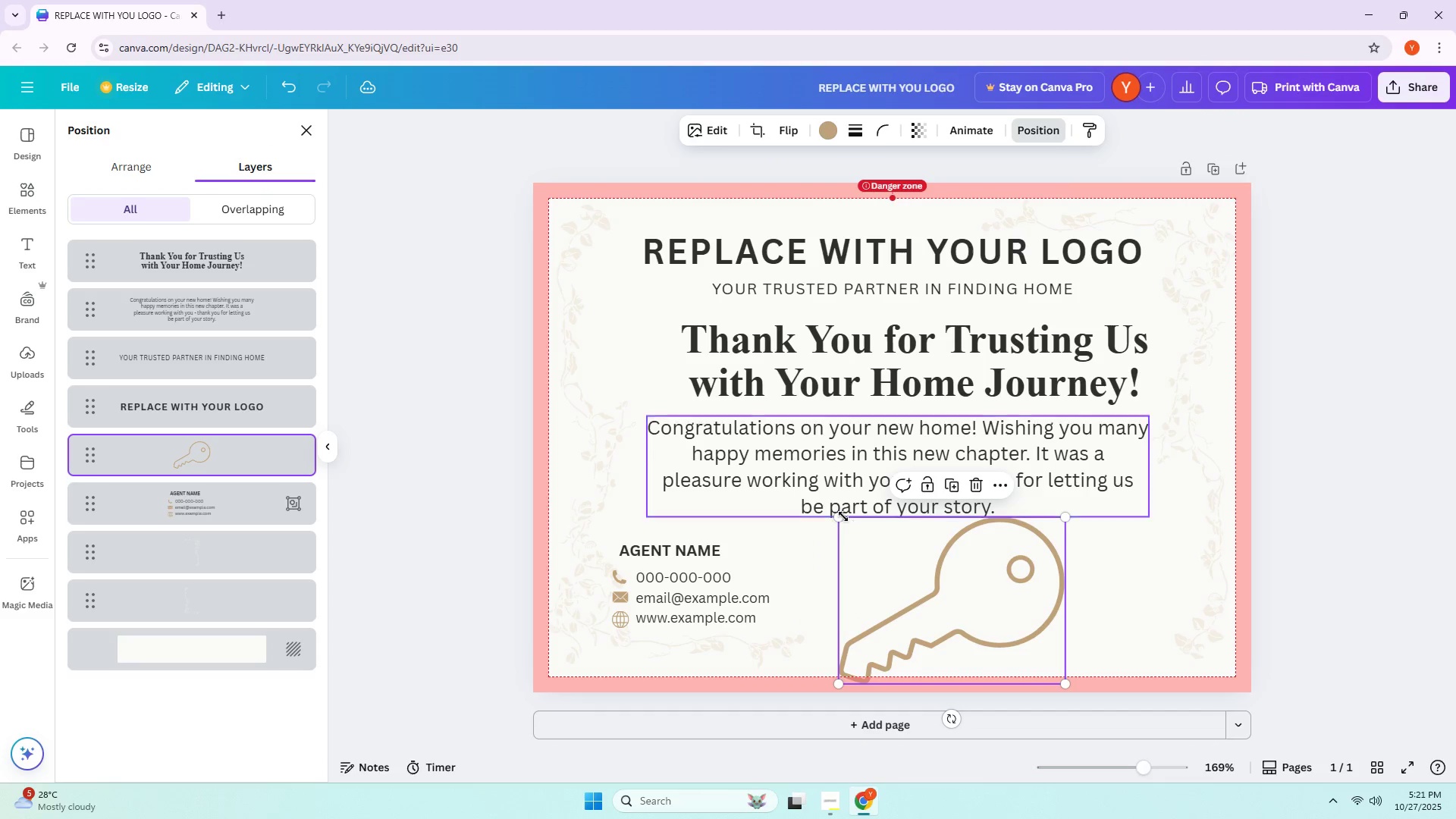 
left_click_drag(start_coordinate=[840, 516], to_coordinate=[971, 618])
 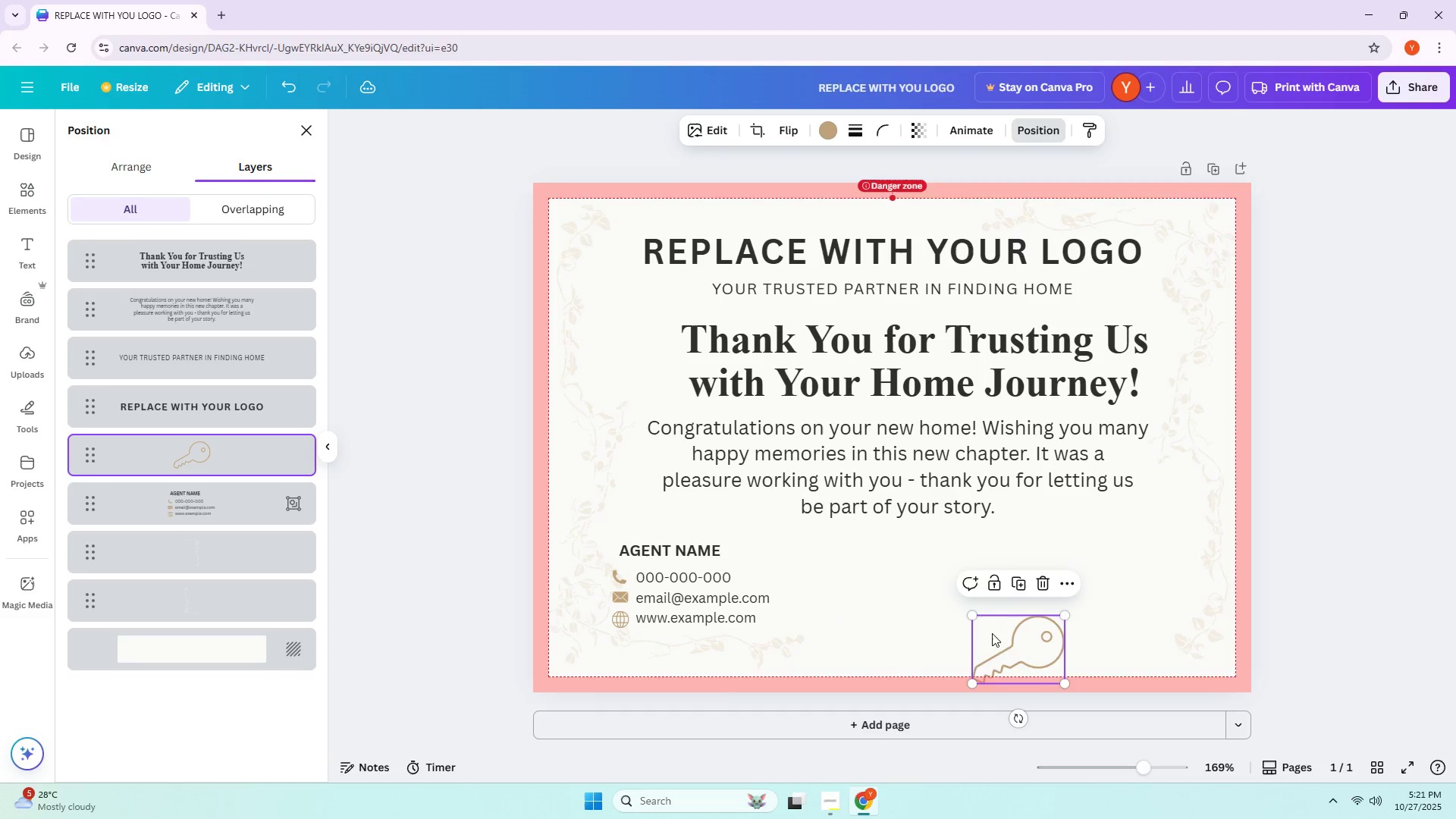 
left_click_drag(start_coordinate=[1006, 642], to_coordinate=[984, 588])
 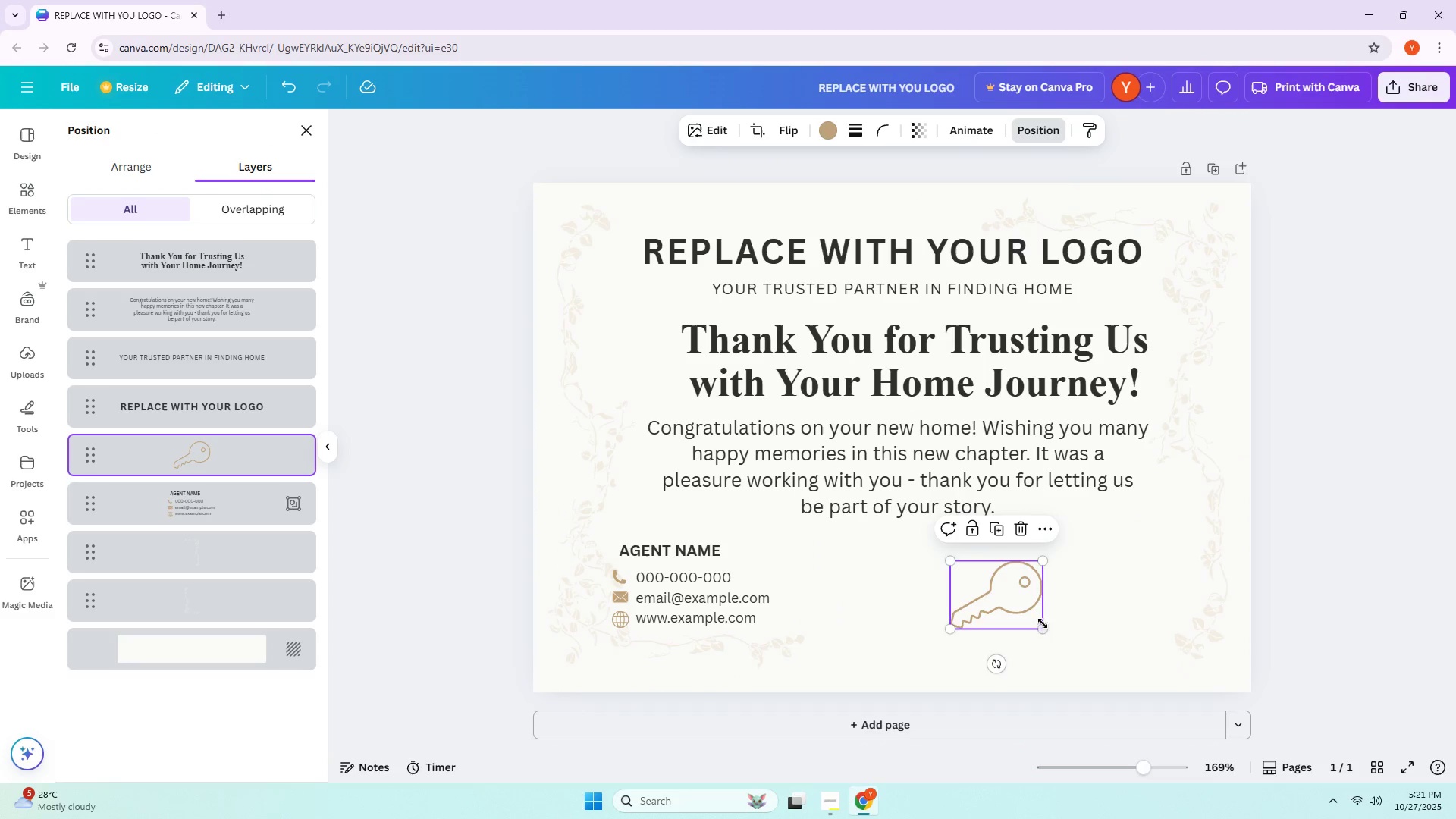 
left_click_drag(start_coordinate=[1043, 624], to_coordinate=[1005, 604])
 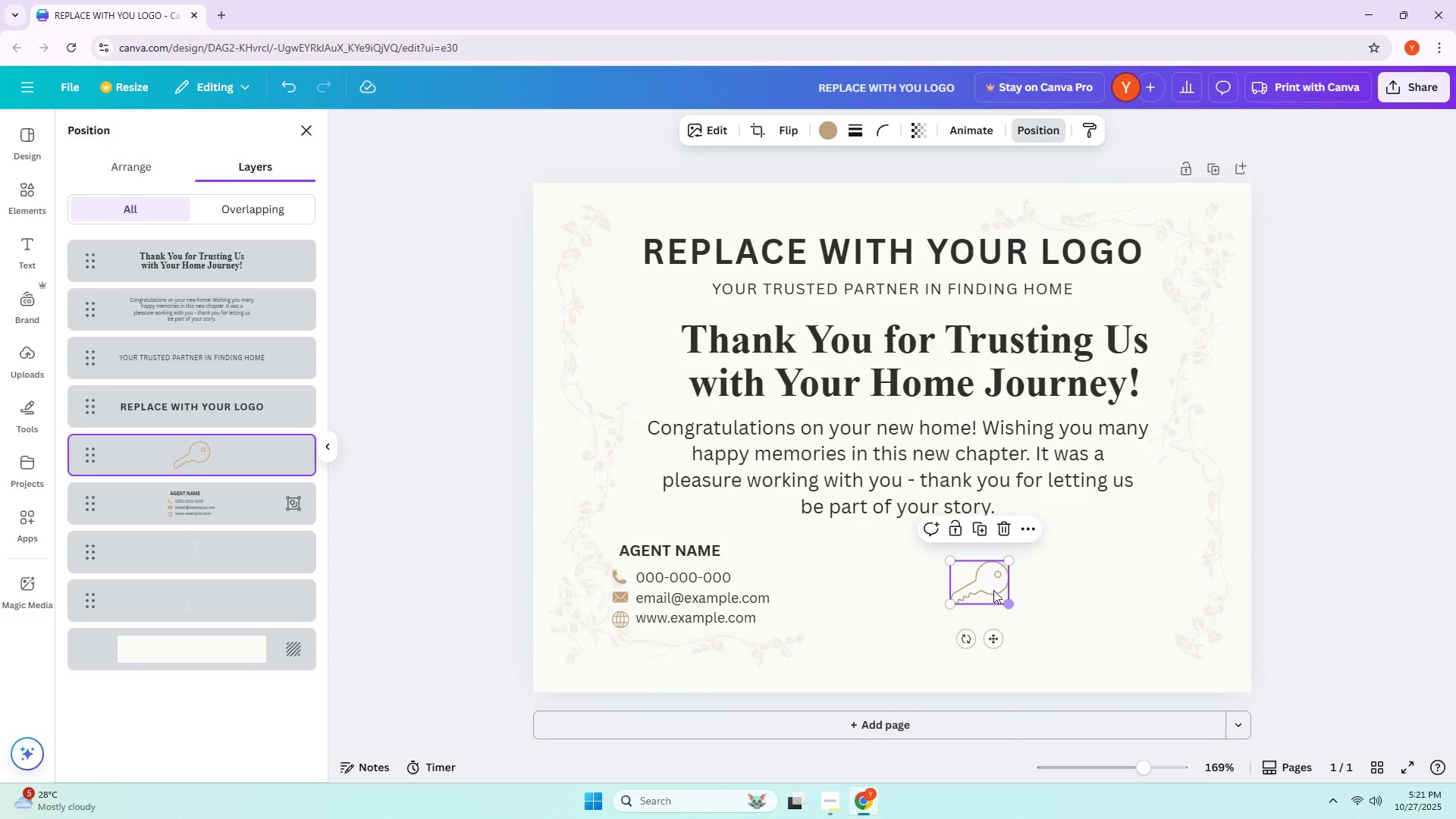 
left_click_drag(start_coordinate=[990, 588], to_coordinate=[1004, 605])
 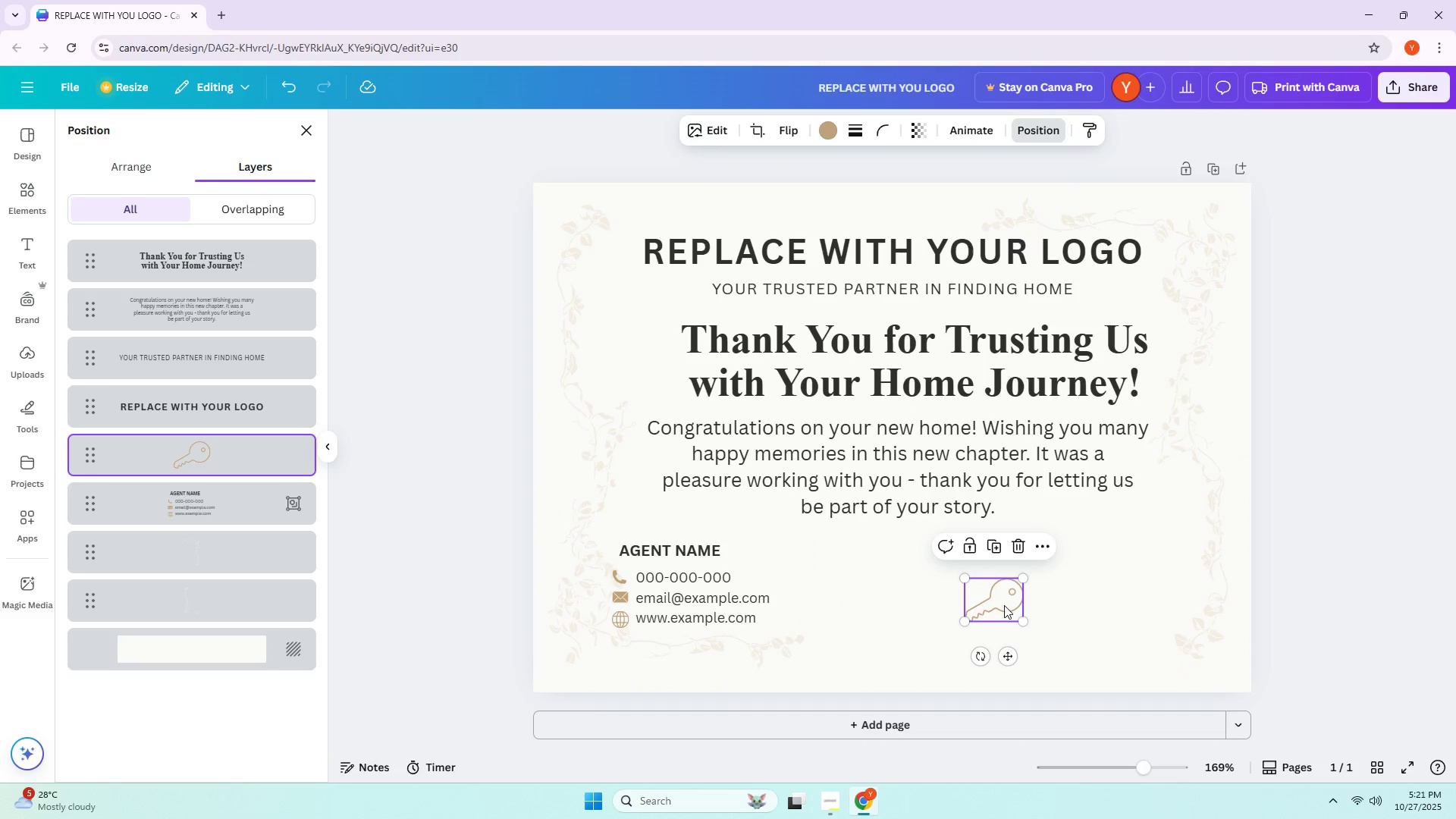 
left_click_drag(start_coordinate=[1004, 605], to_coordinate=[1019, 613])
 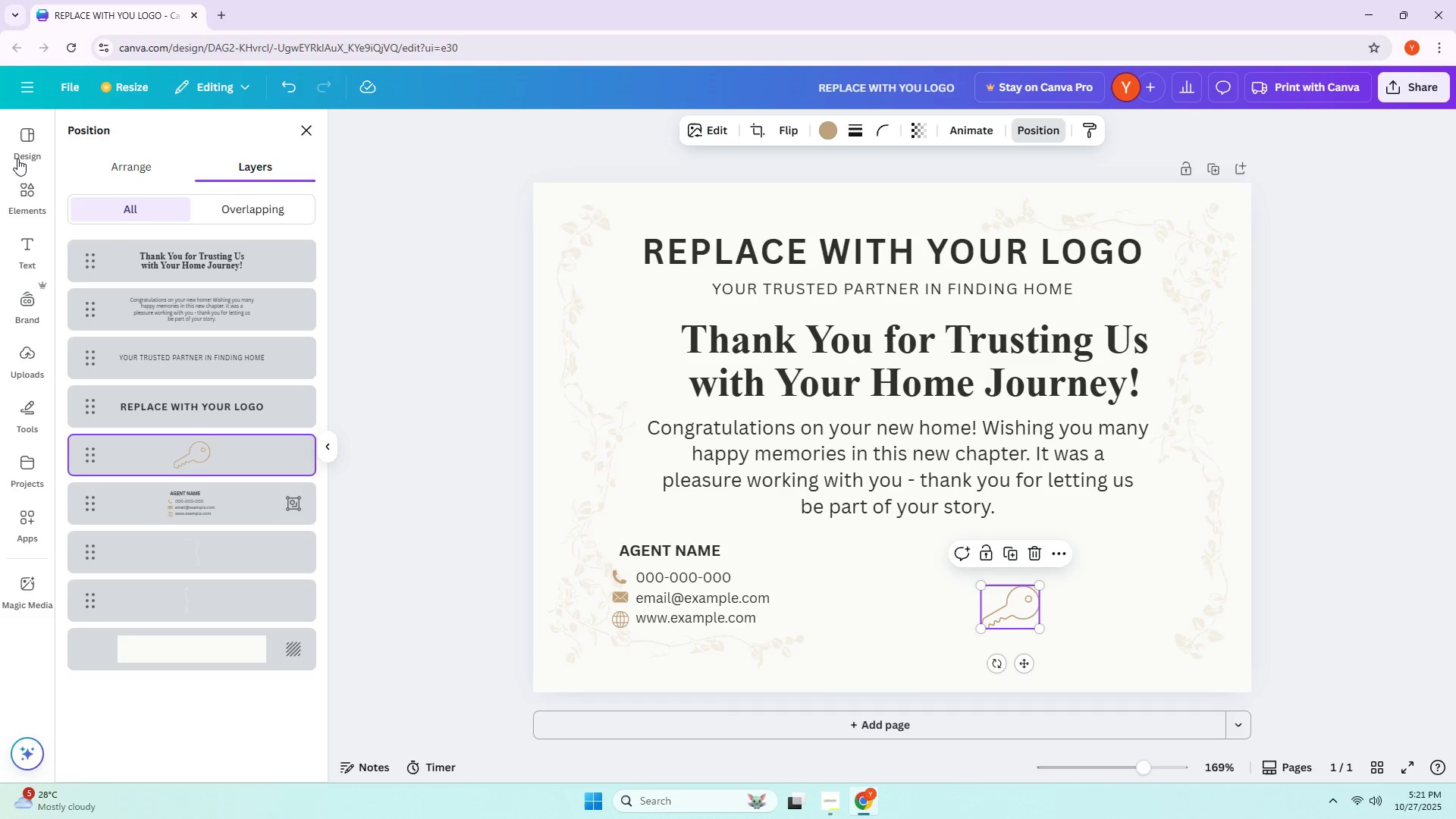 
wait(13.34)
 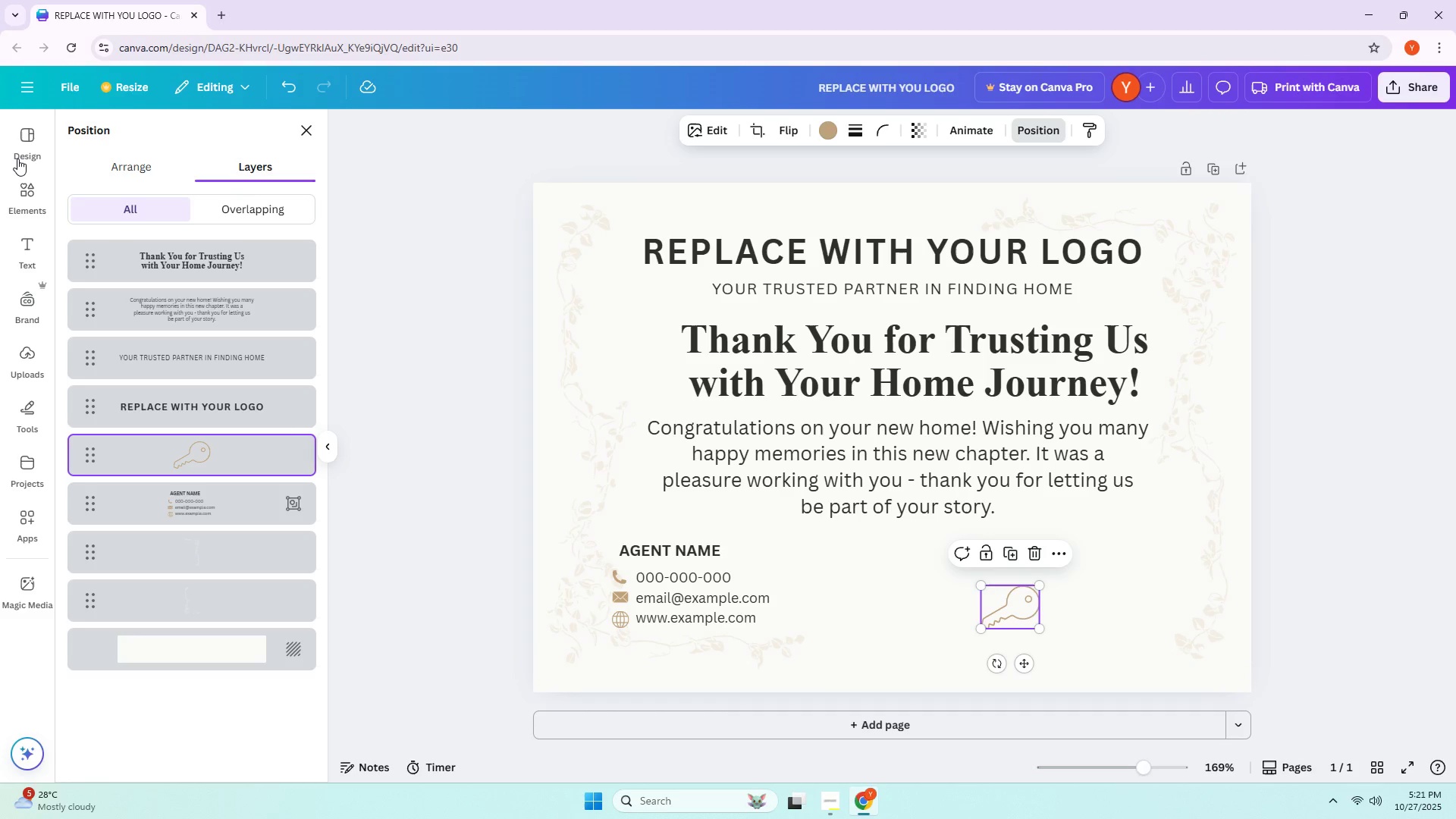 
left_click([39, 184])
 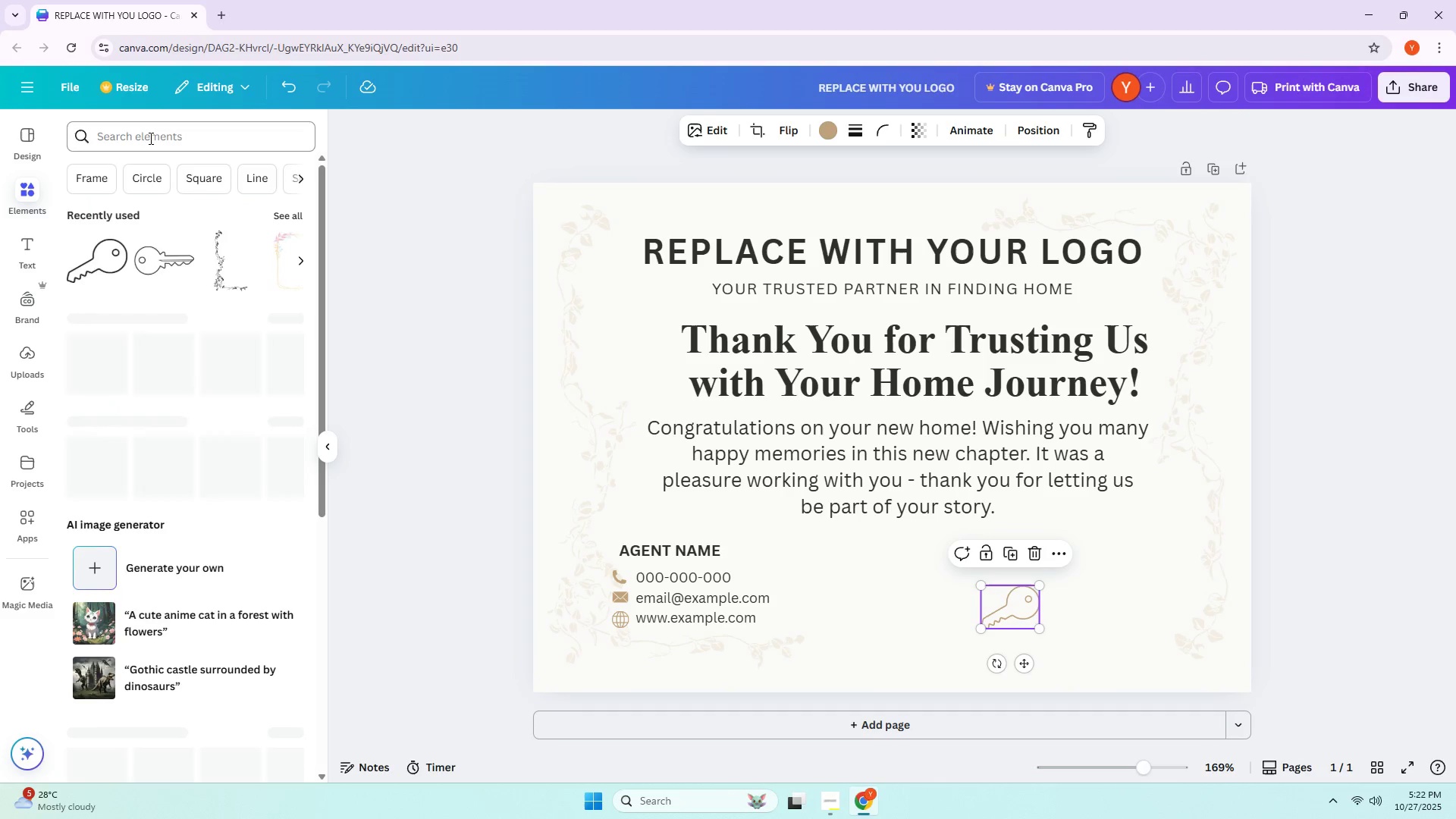 
double_click([149, 138])
 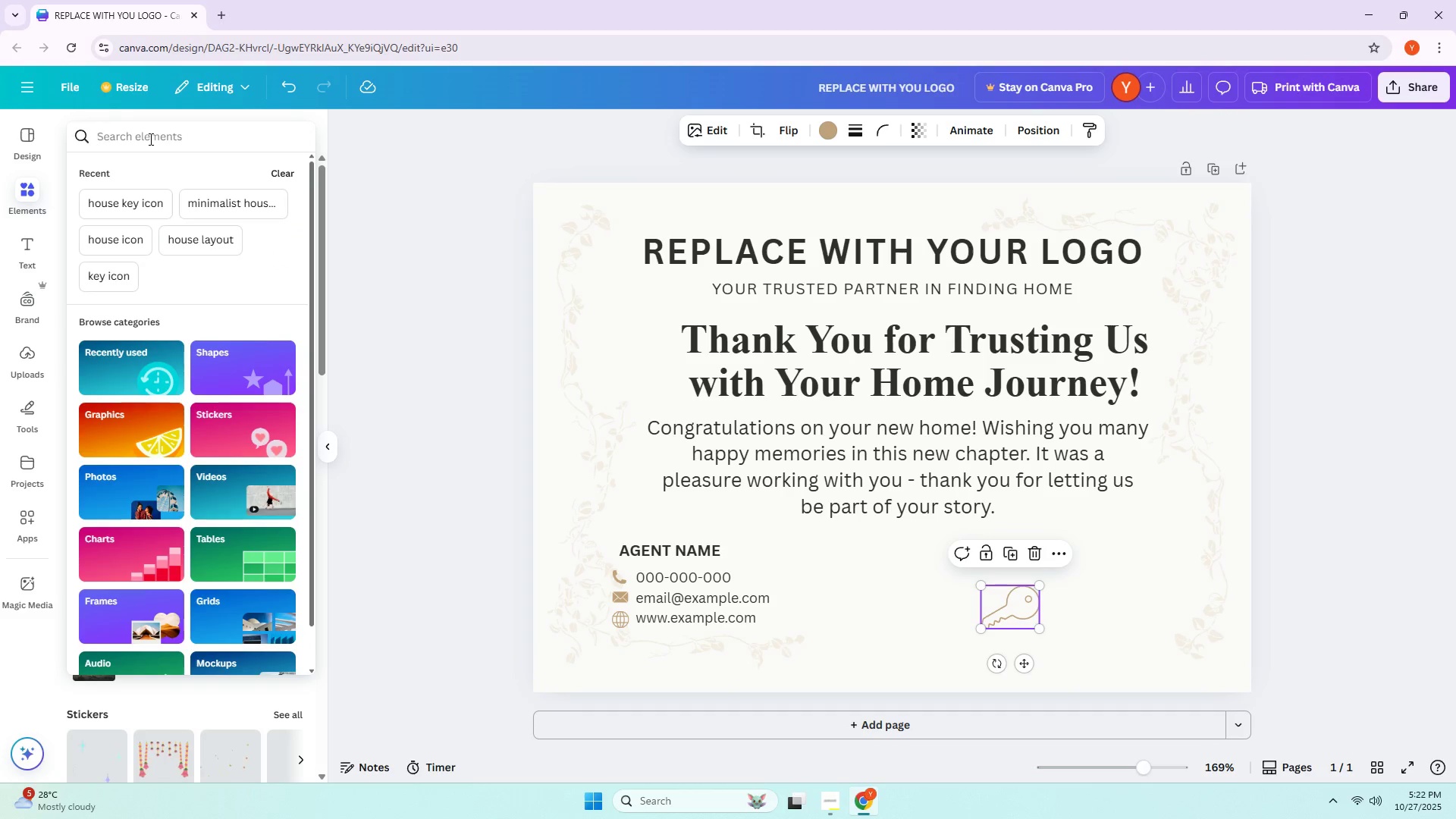 
type(outline o)
 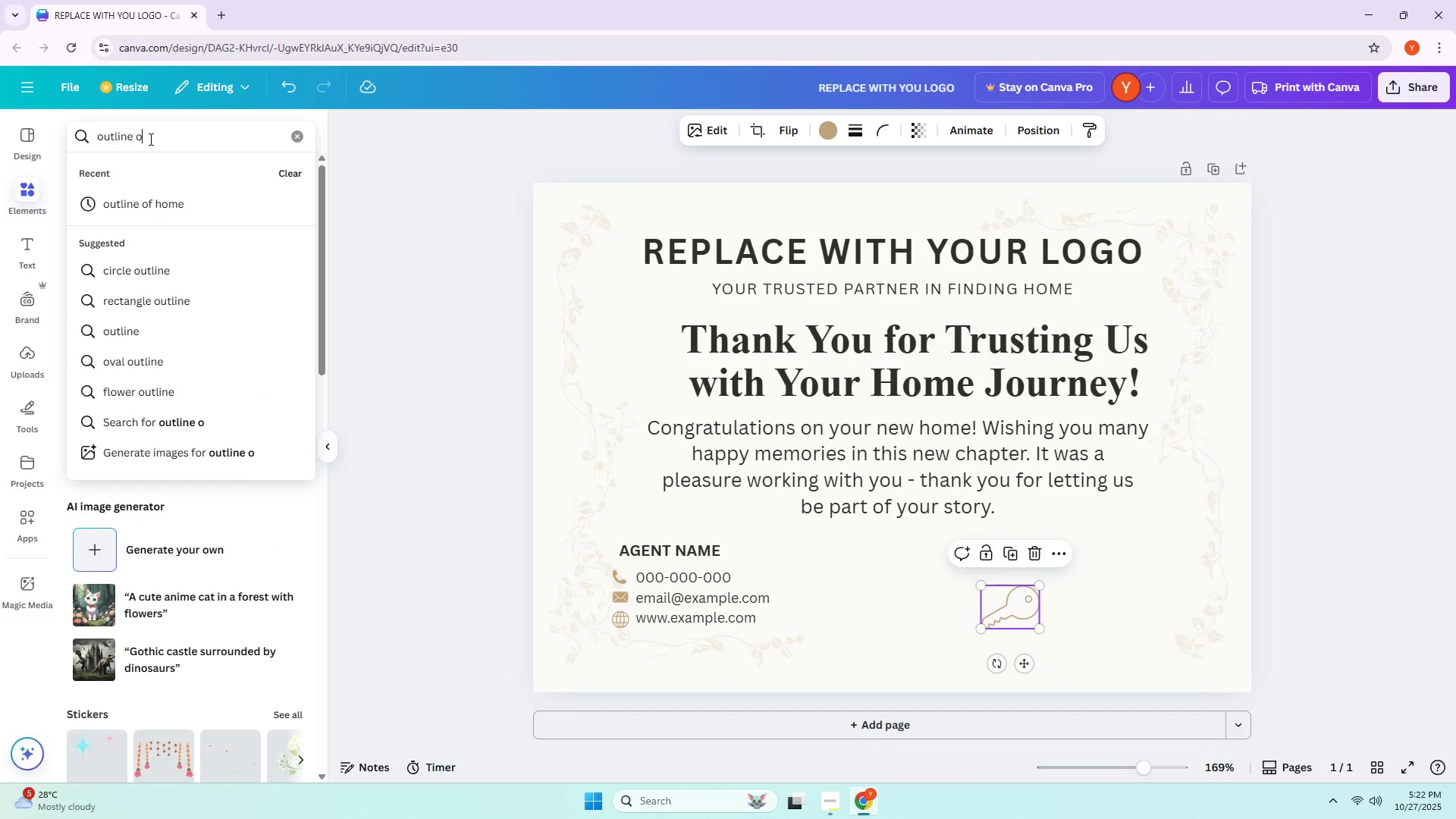 
key(ArrowDown)
 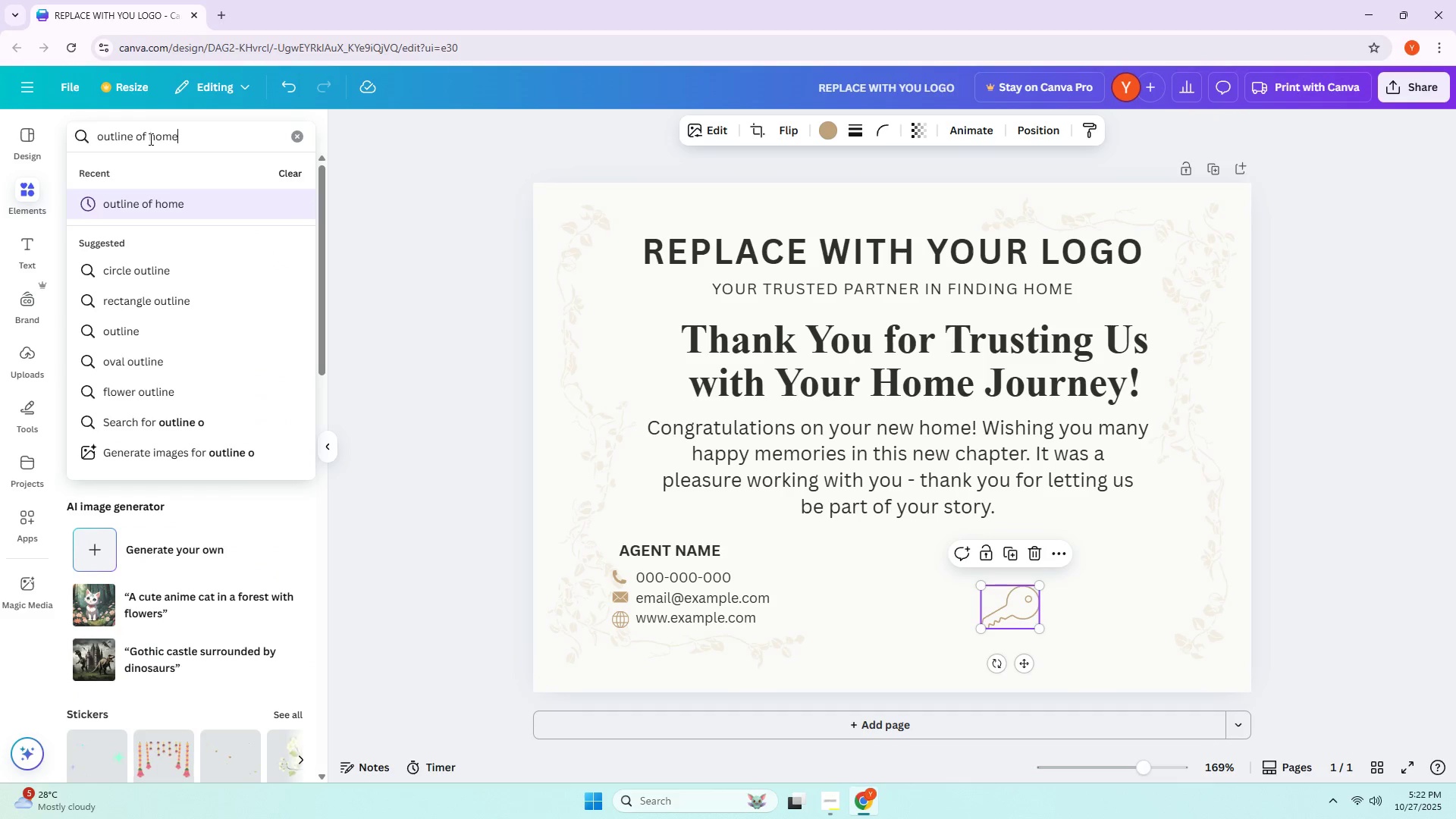 
key(Enter)
 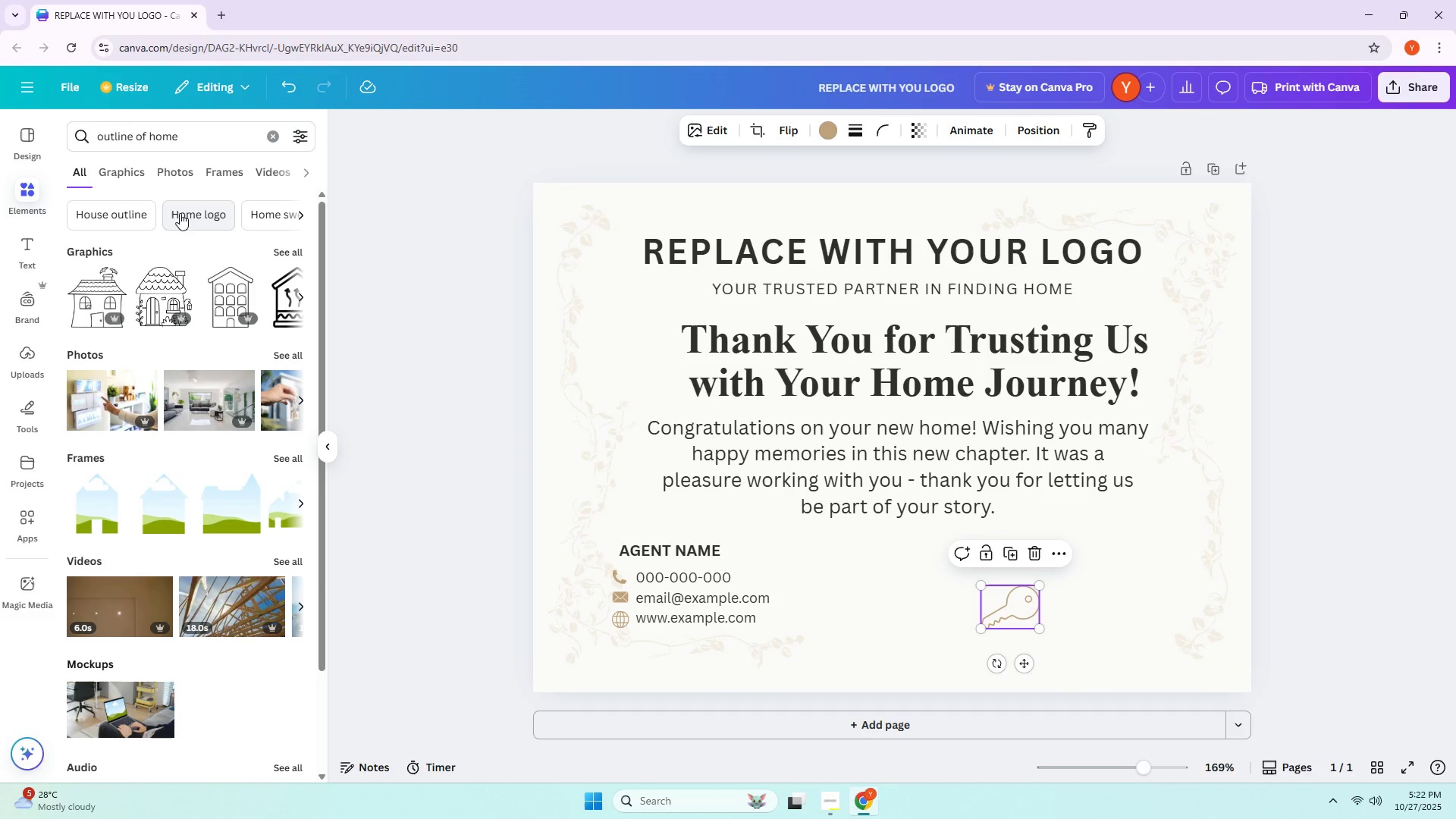 
left_click([284, 250])
 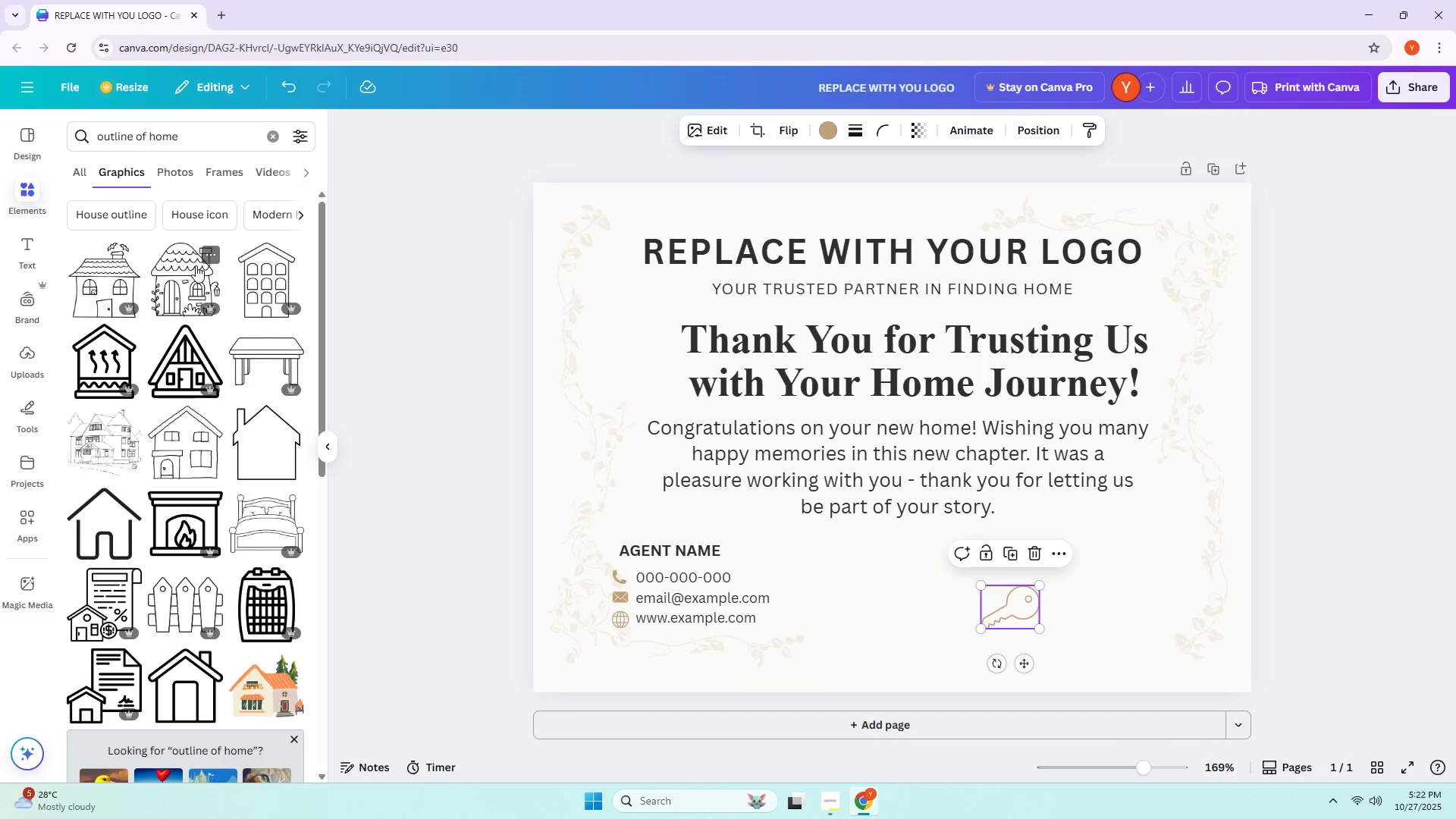 
scroll: coordinate [180, 275], scroll_direction: down, amount: 1.0
 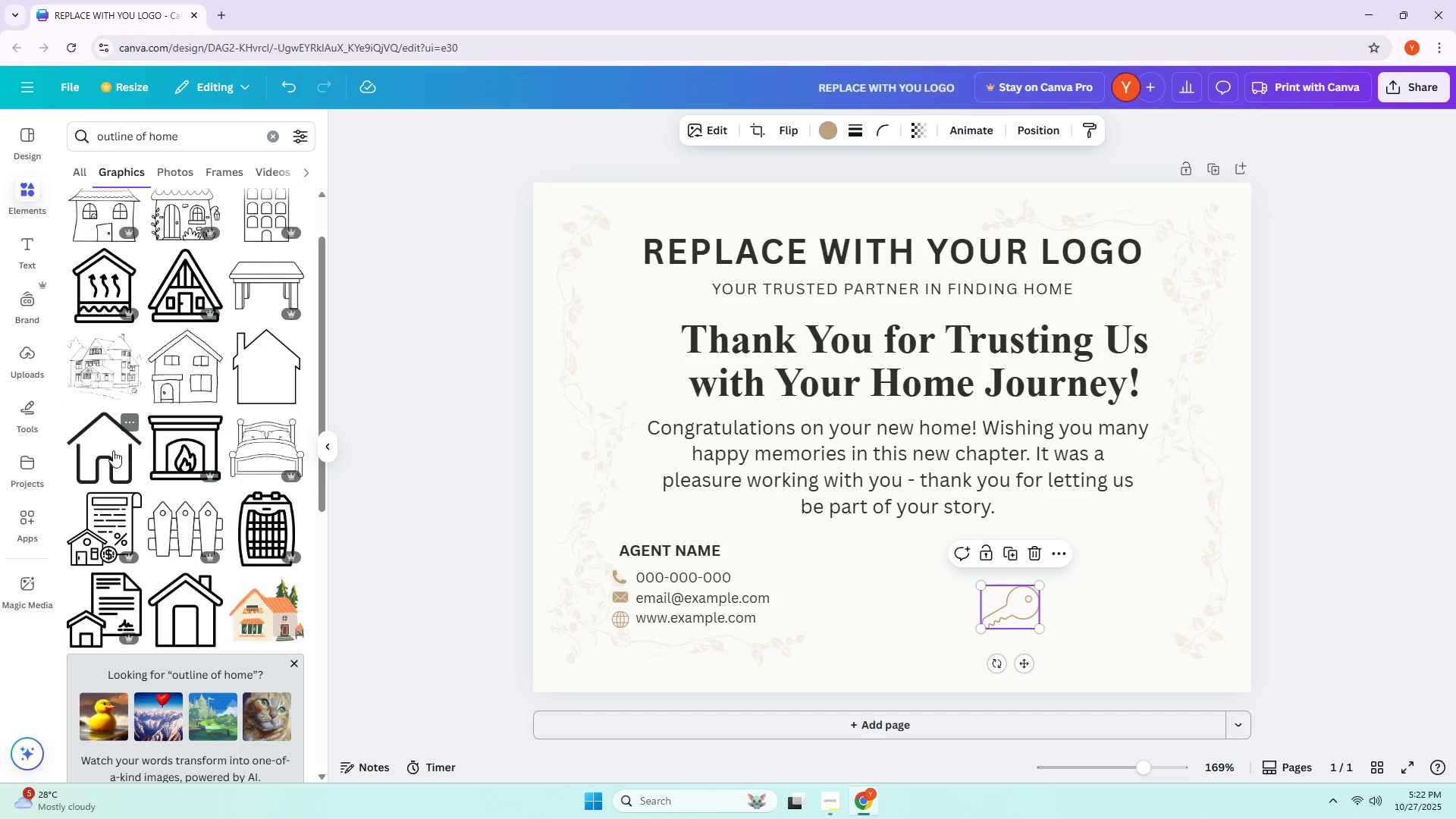 
left_click([113, 450])
 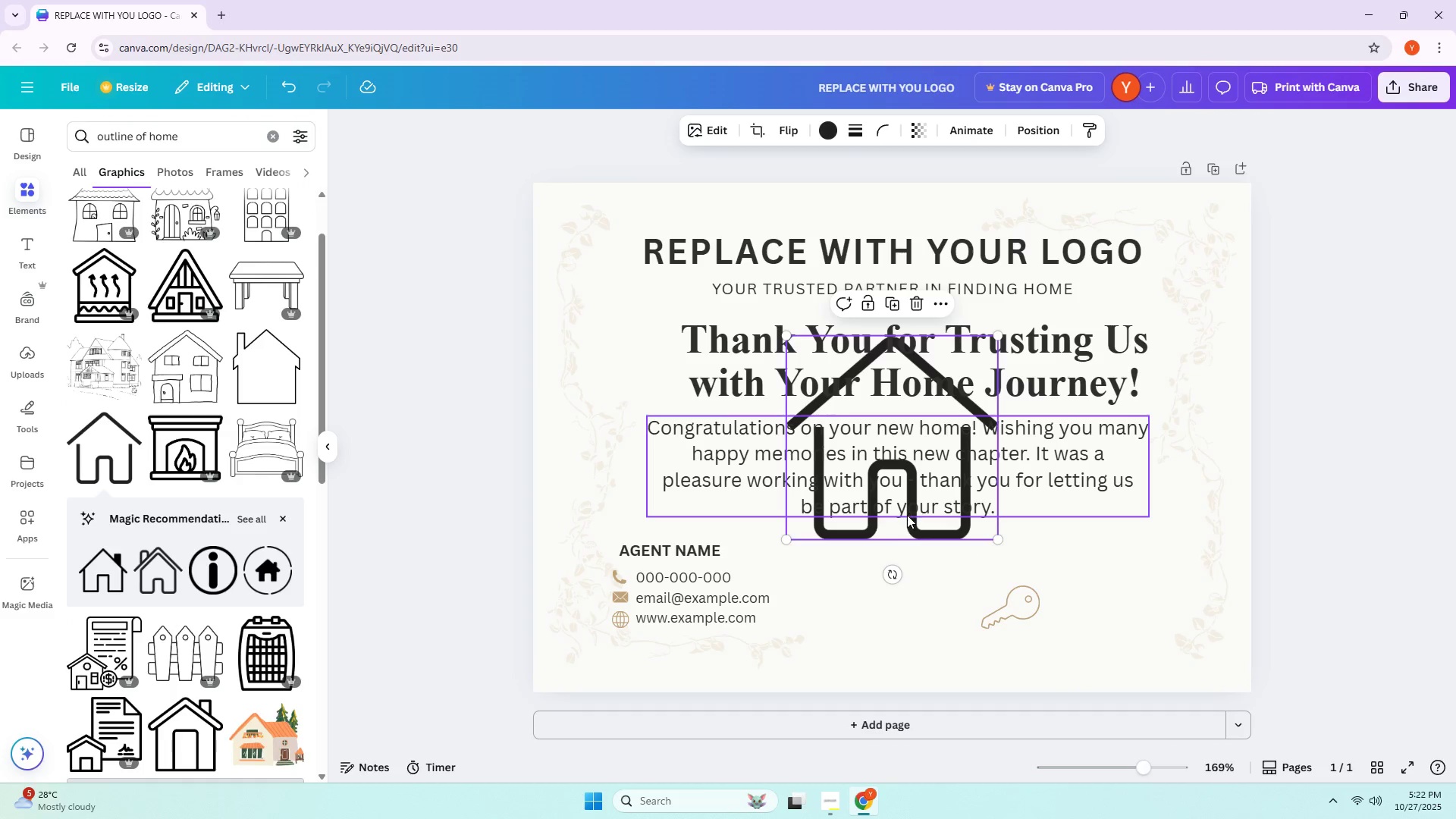 
double_click([906, 516])
 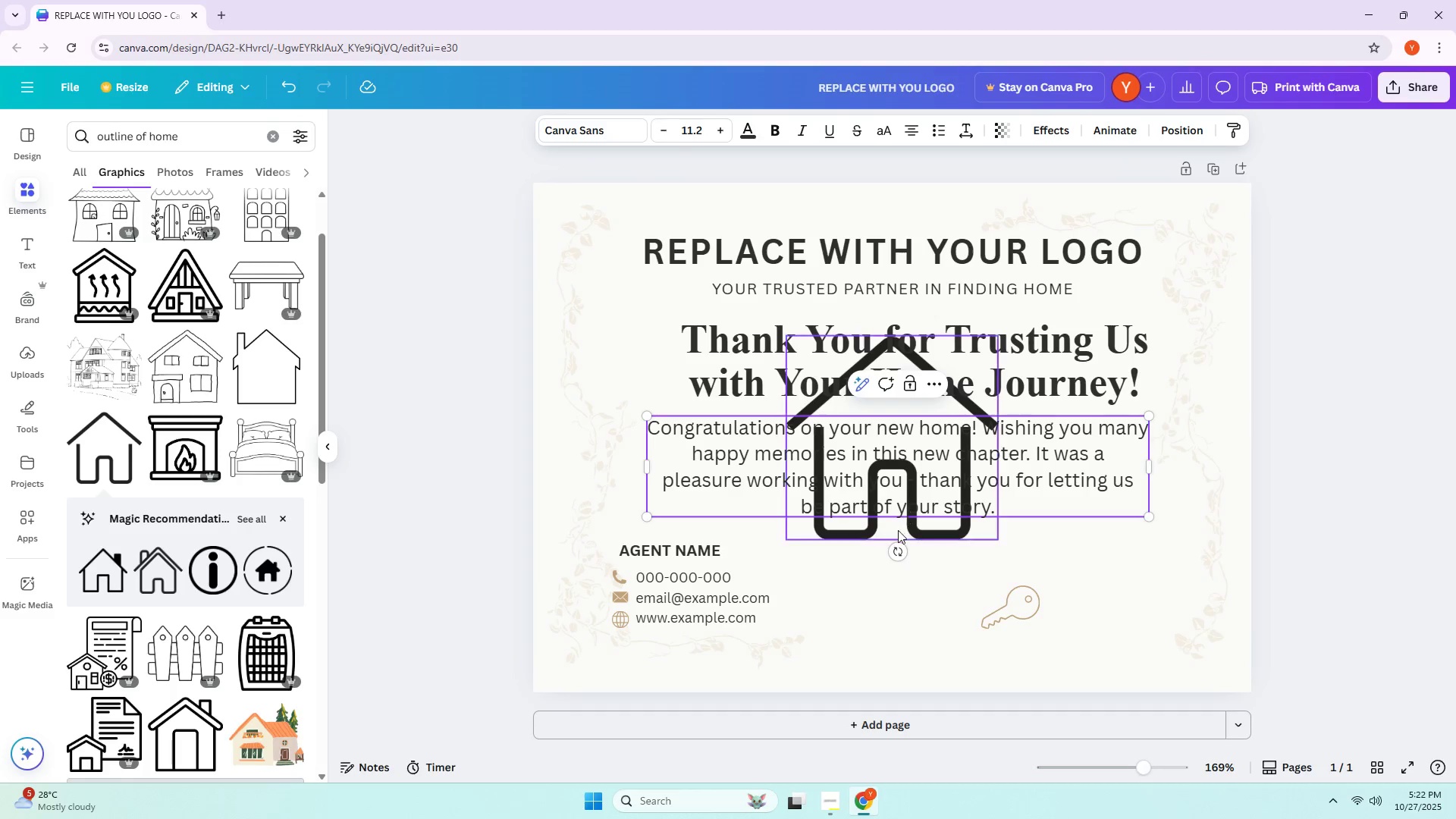 
left_click_drag(start_coordinate=[898, 530], to_coordinate=[911, 540])
 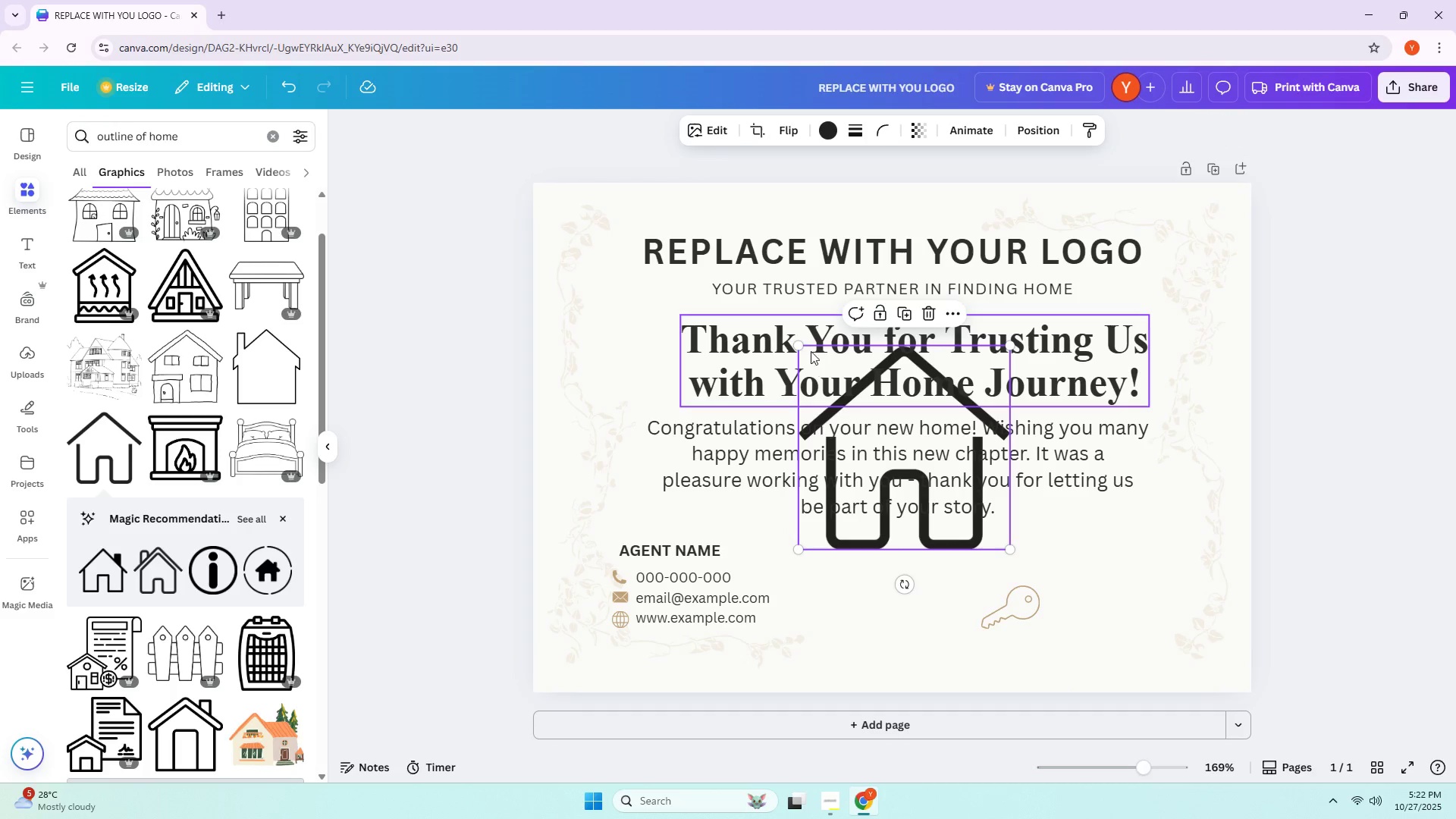 
left_click_drag(start_coordinate=[800, 347], to_coordinate=[918, 472])
 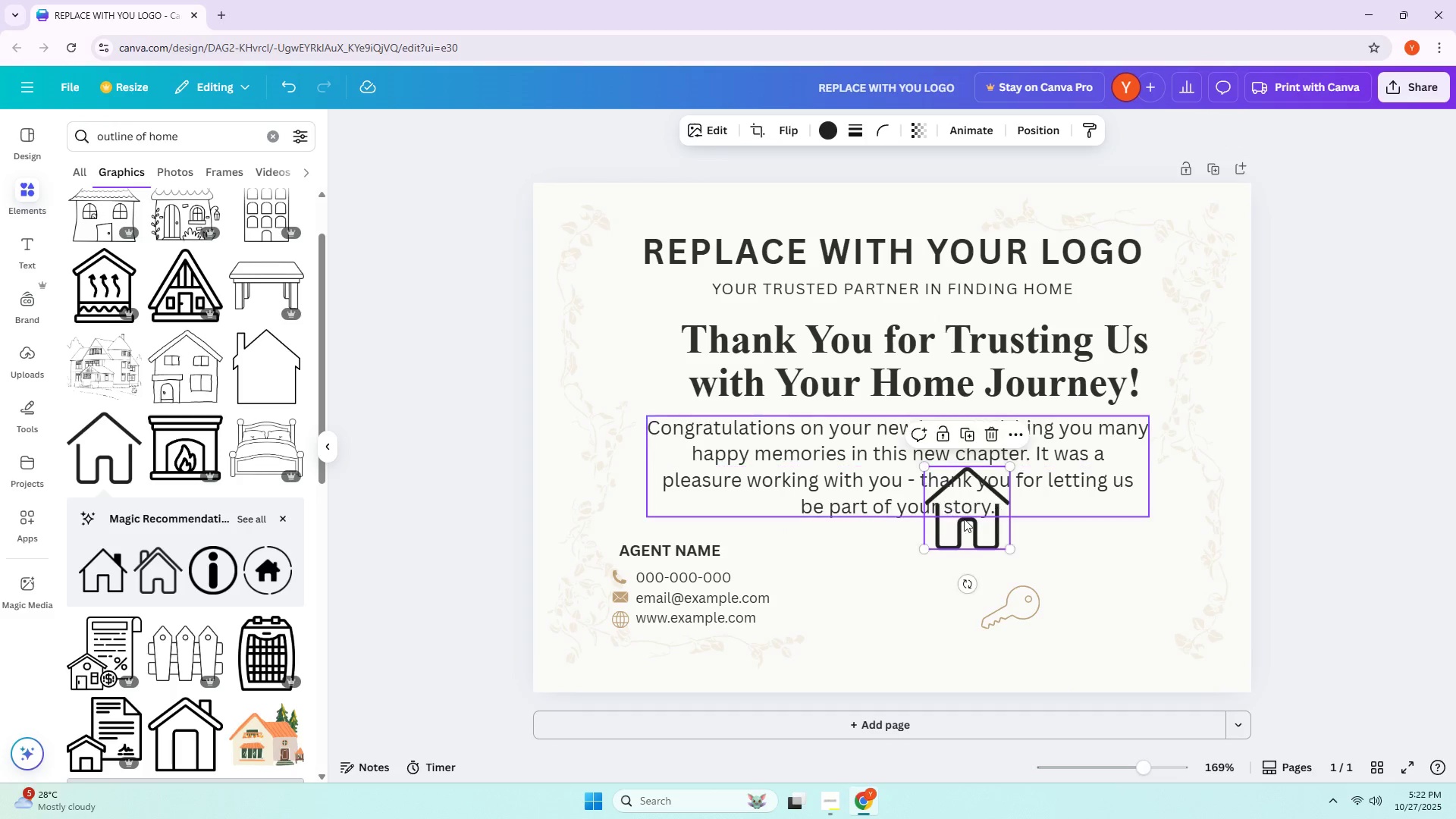 
left_click_drag(start_coordinate=[966, 519], to_coordinate=[967, 524])
 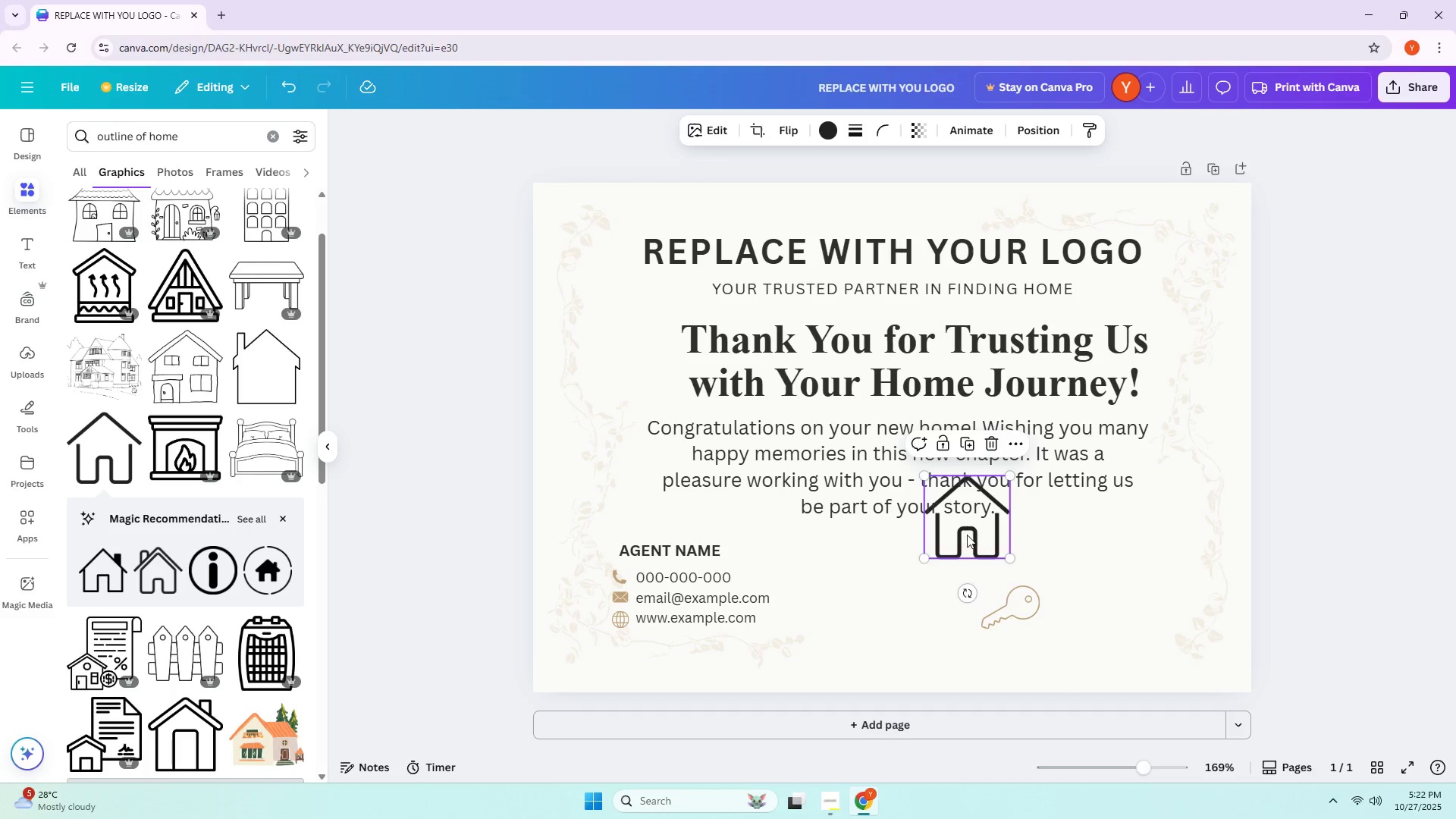 
left_click_drag(start_coordinate=[968, 535], to_coordinate=[984, 576])
 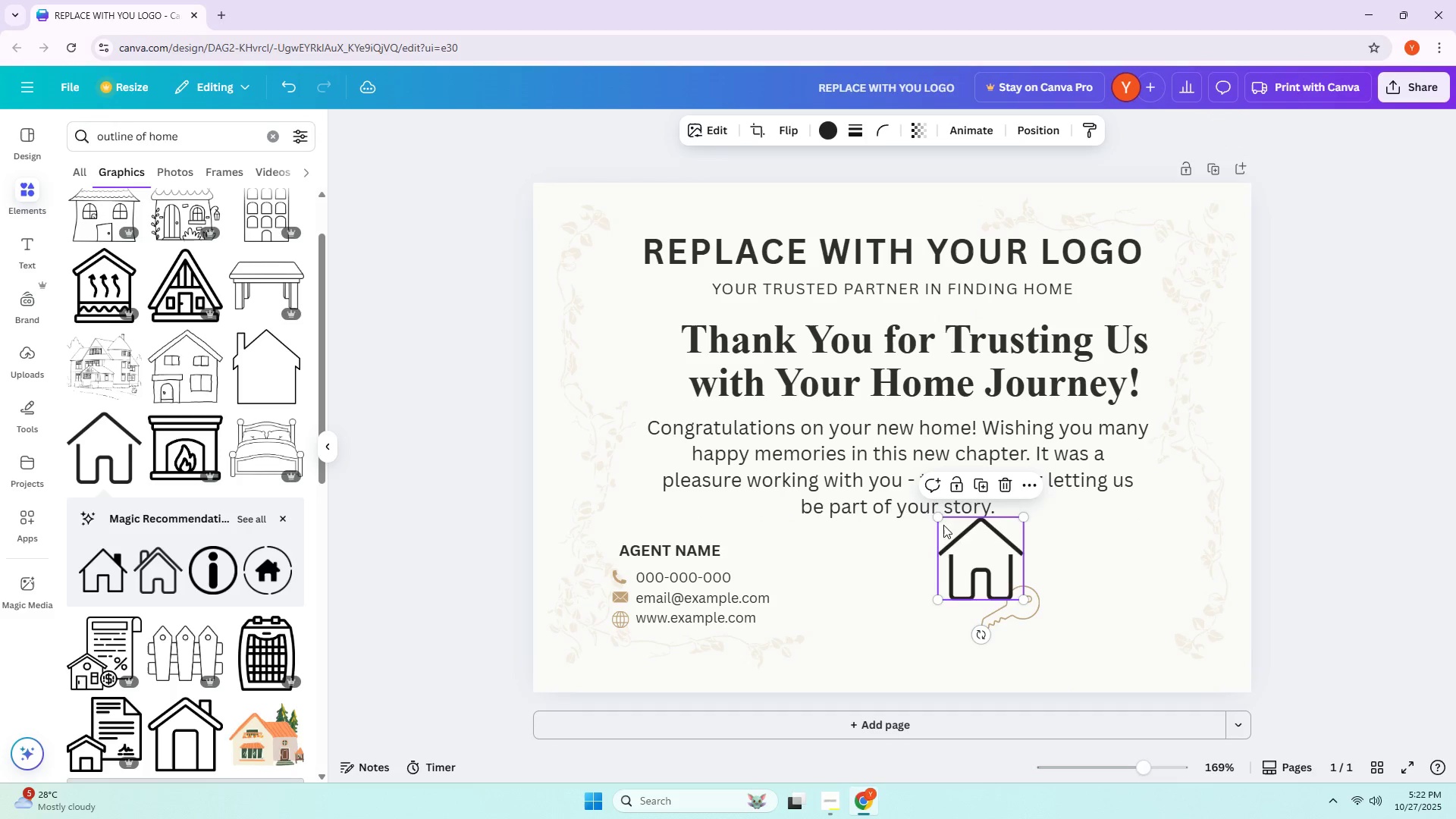 
left_click_drag(start_coordinate=[942, 521], to_coordinate=[923, 504])
 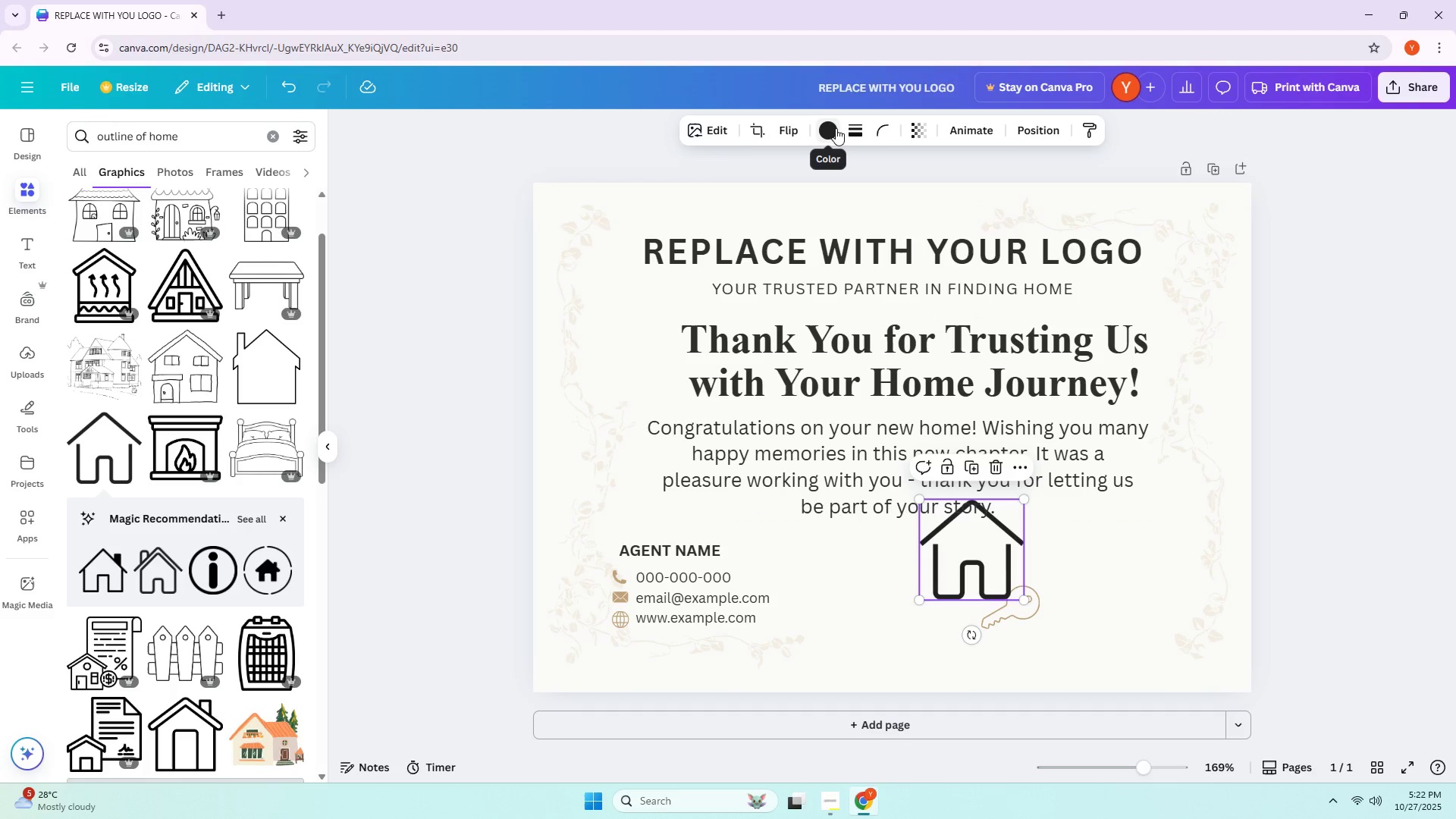 
scroll: coordinate [113, 300], scroll_direction: down, amount: 2.0
 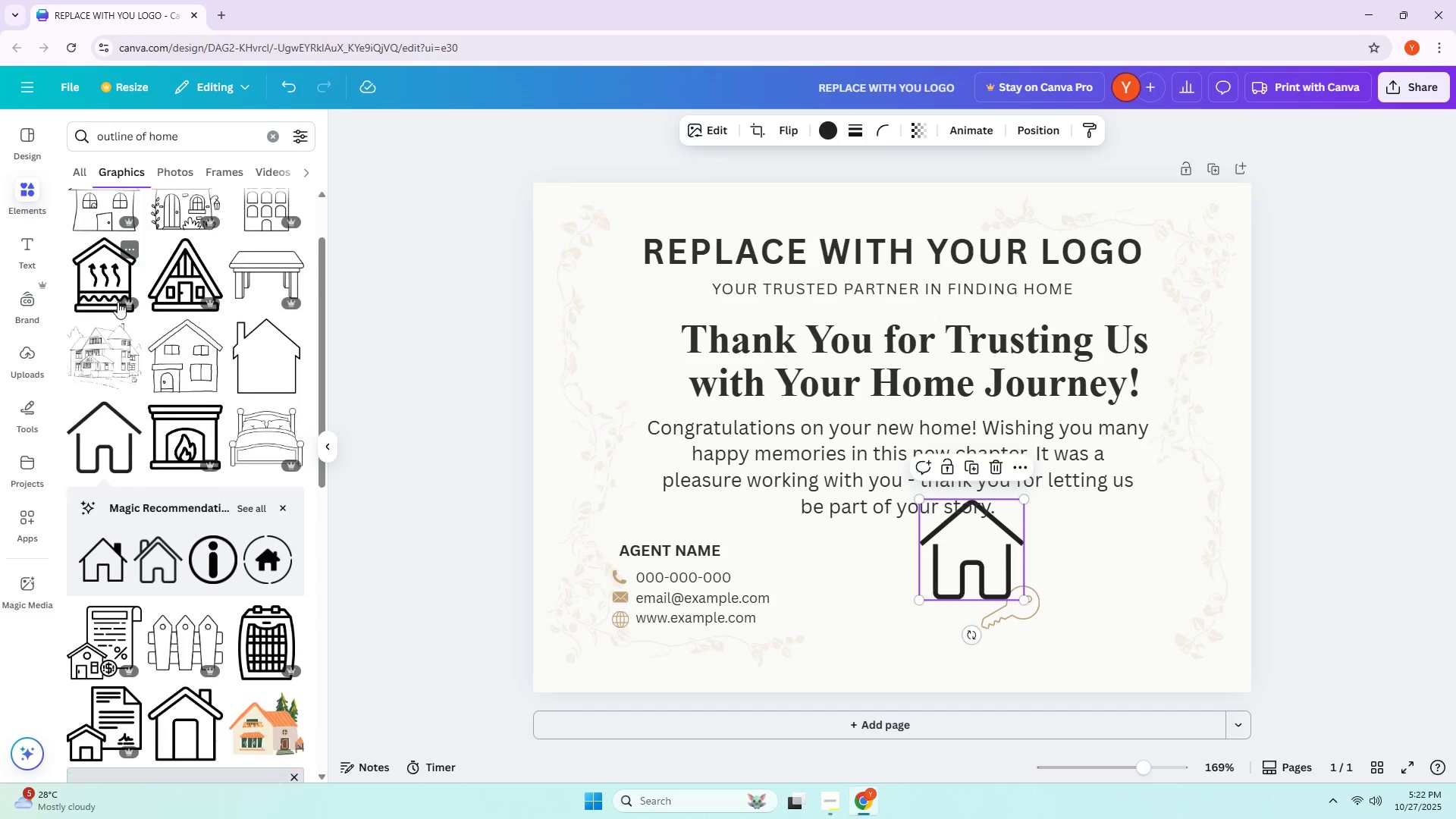 
mouse_move([197, 310])
 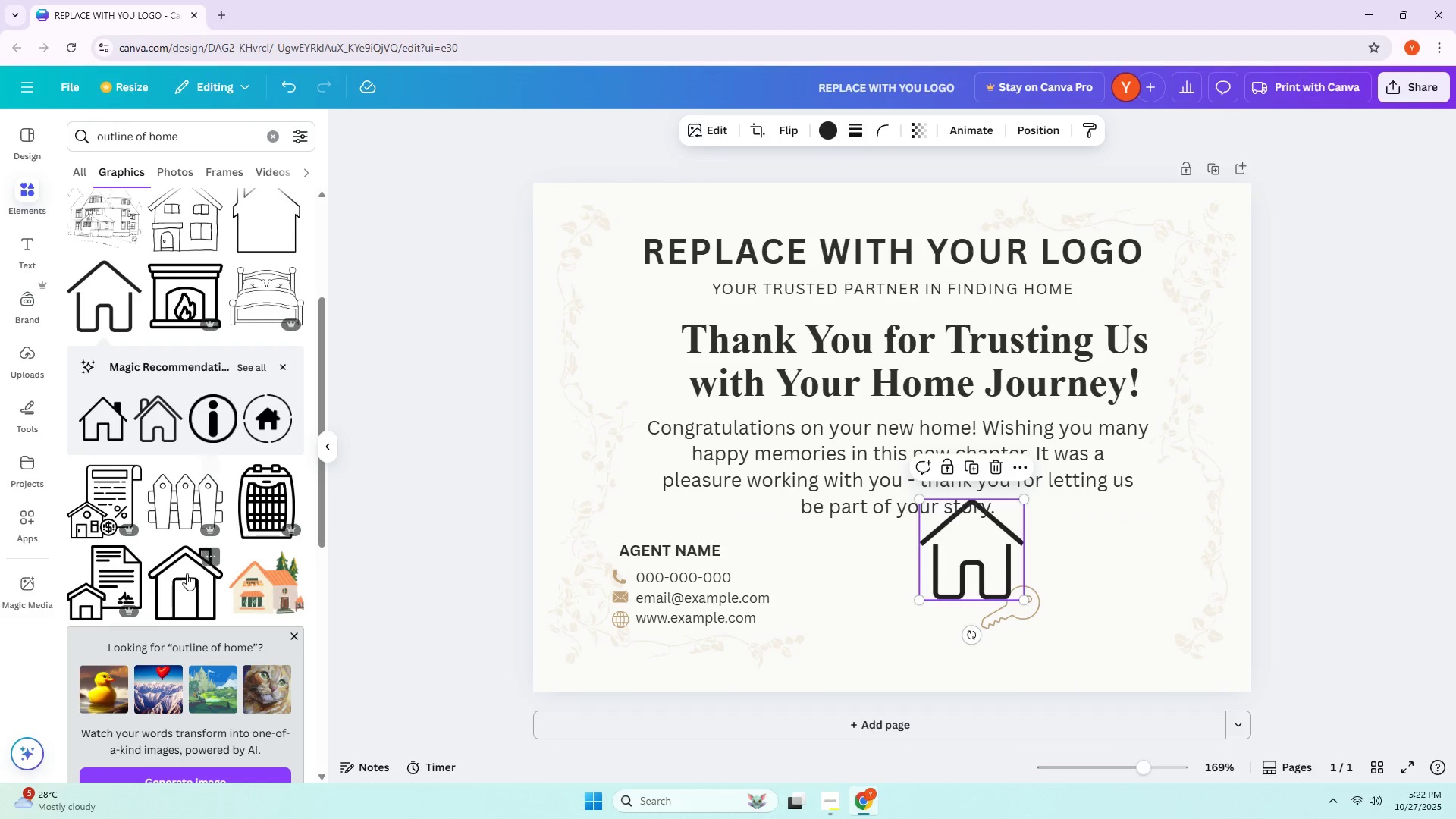 
left_click([187, 573])
 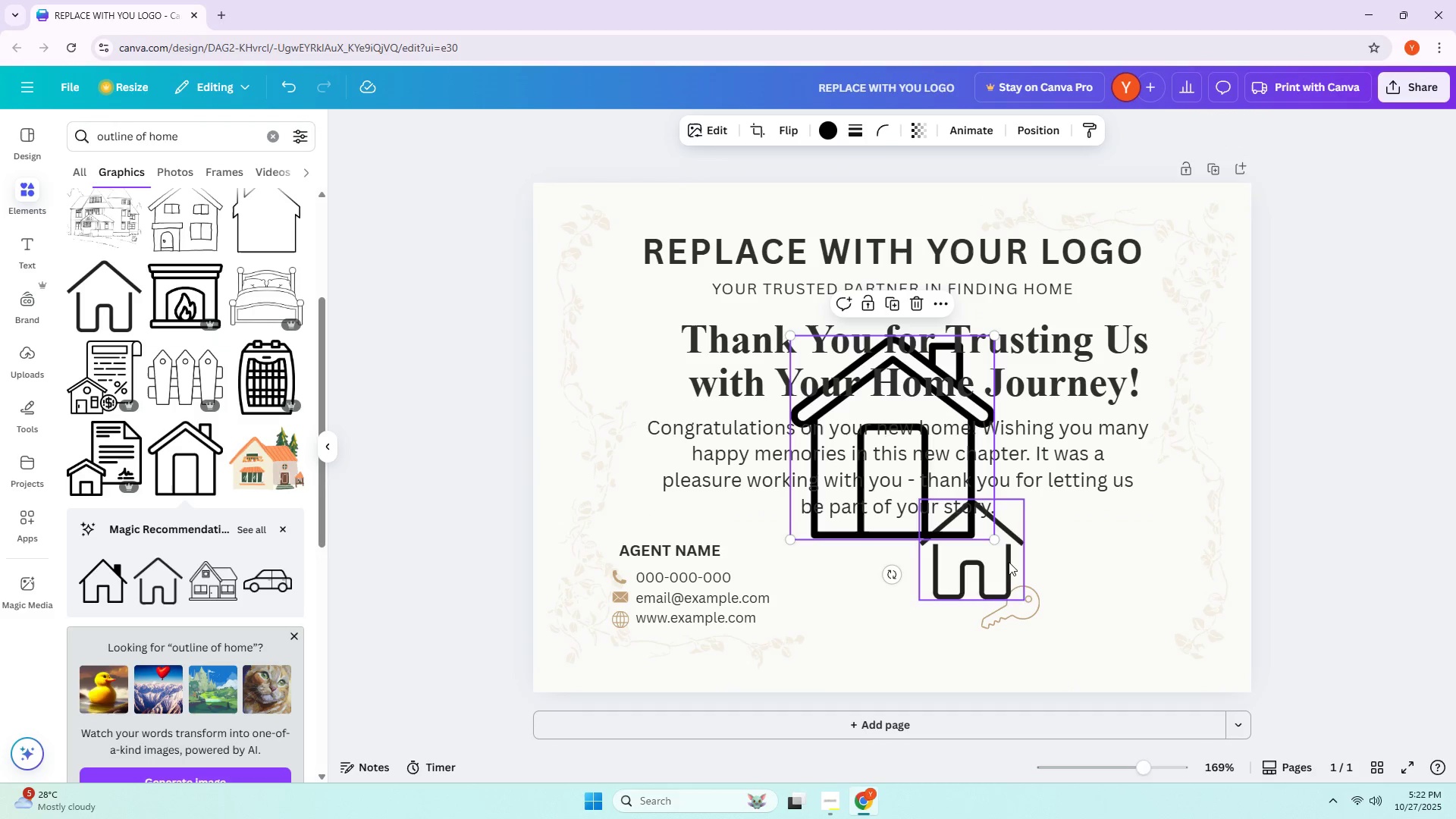 
left_click([1009, 562])
 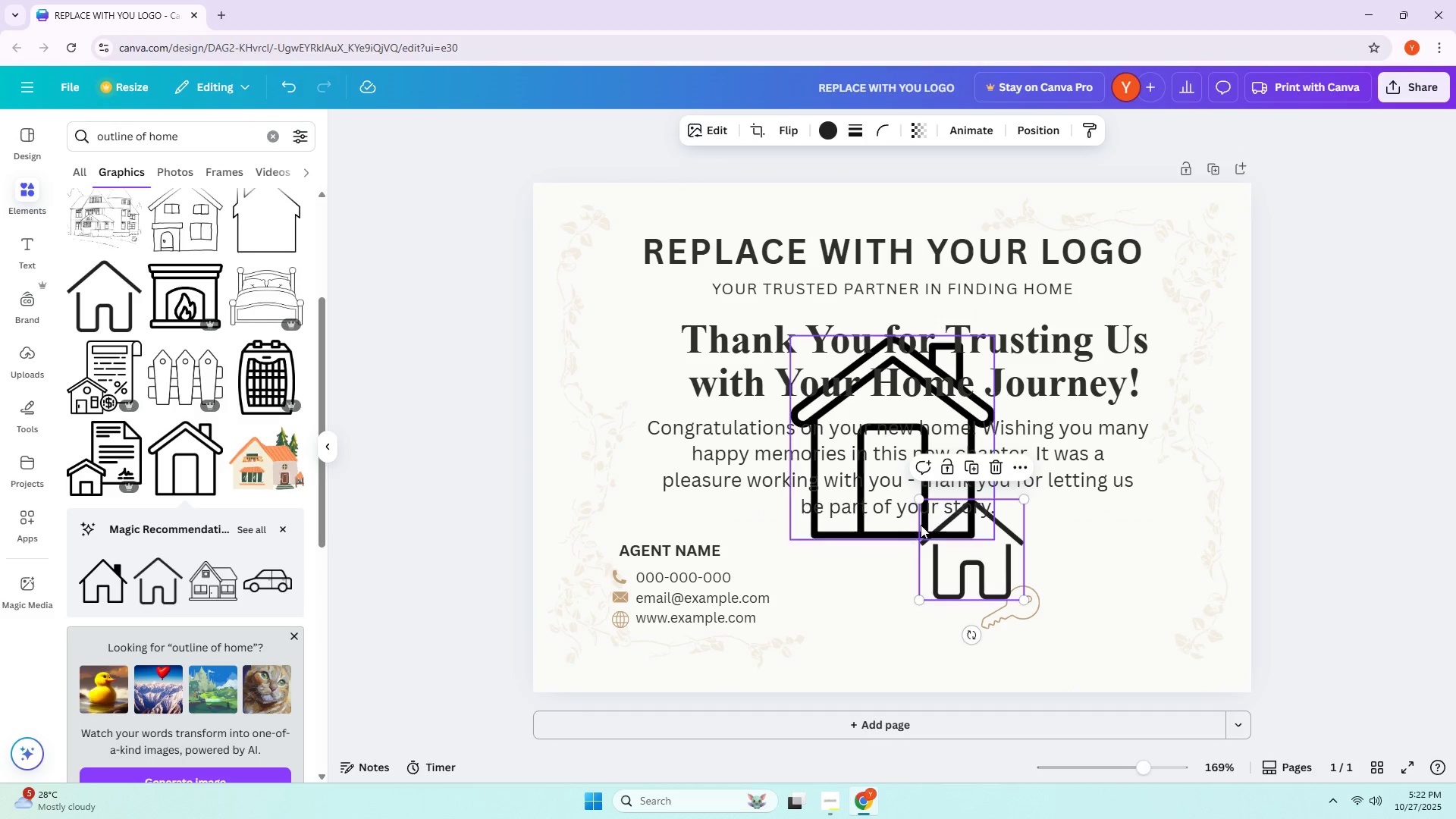 
key(Delete)
 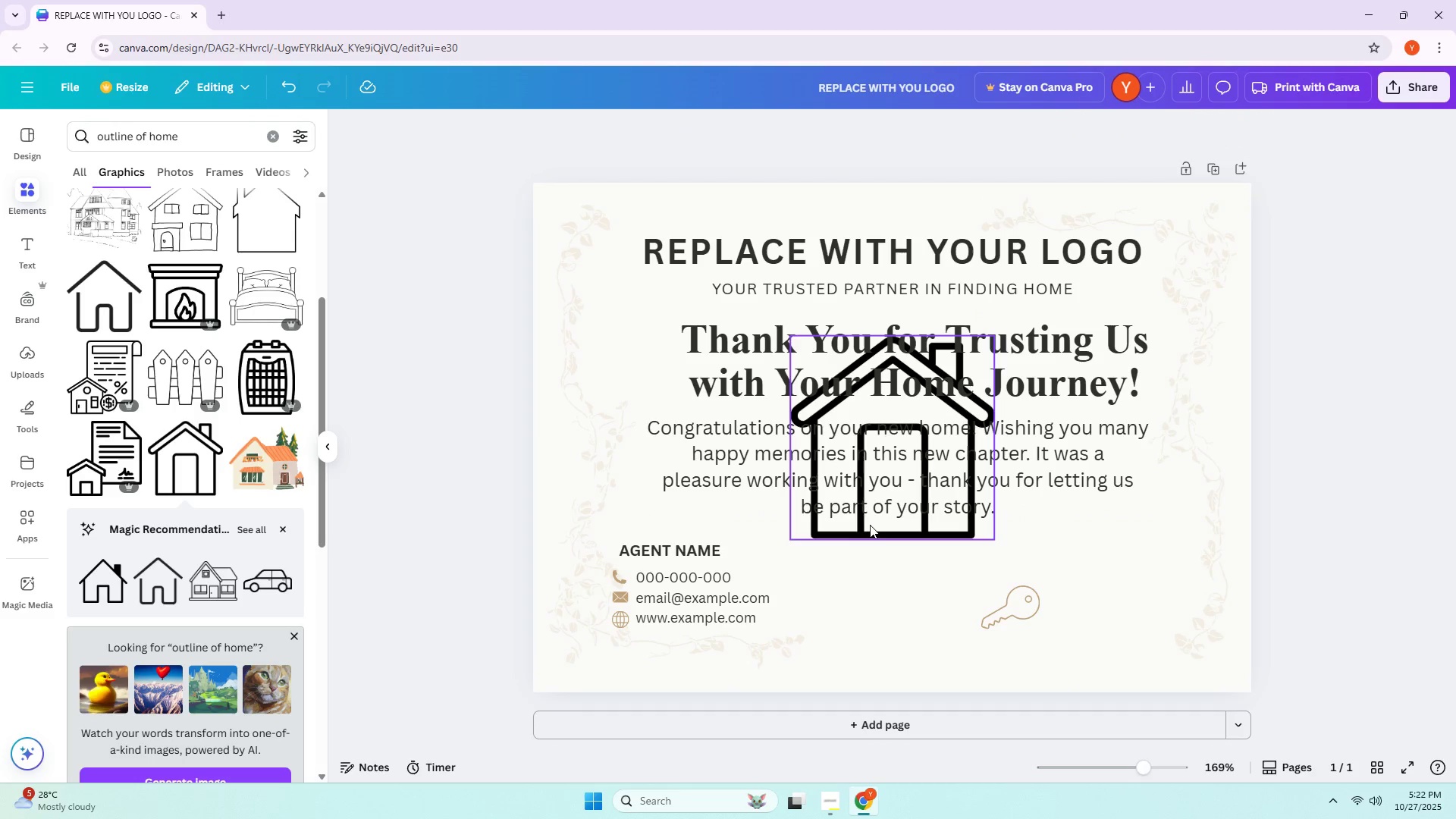 
left_click_drag(start_coordinate=[869, 525], to_coordinate=[881, 631])
 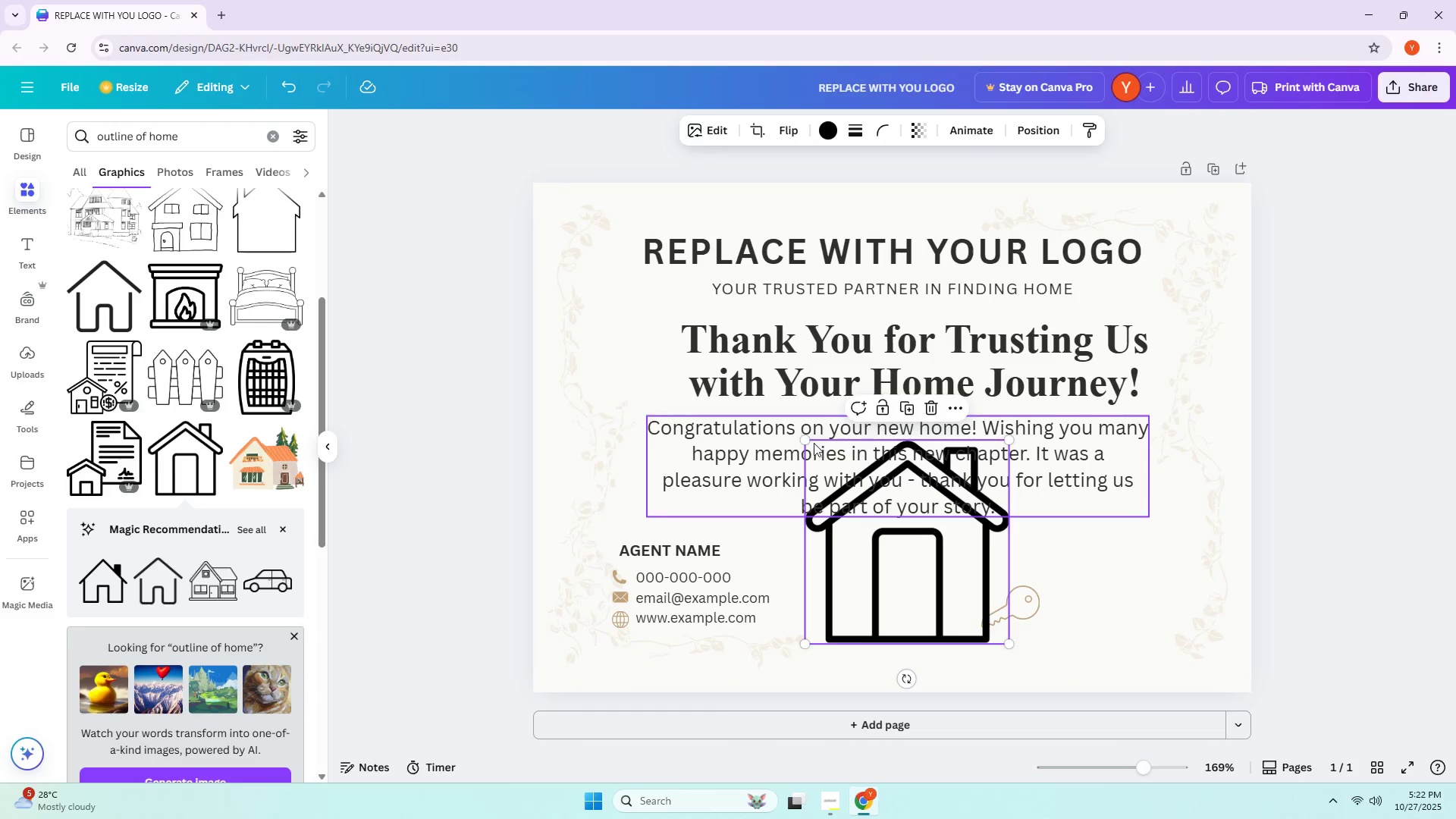 
left_click_drag(start_coordinate=[806, 441], to_coordinate=[905, 536])
 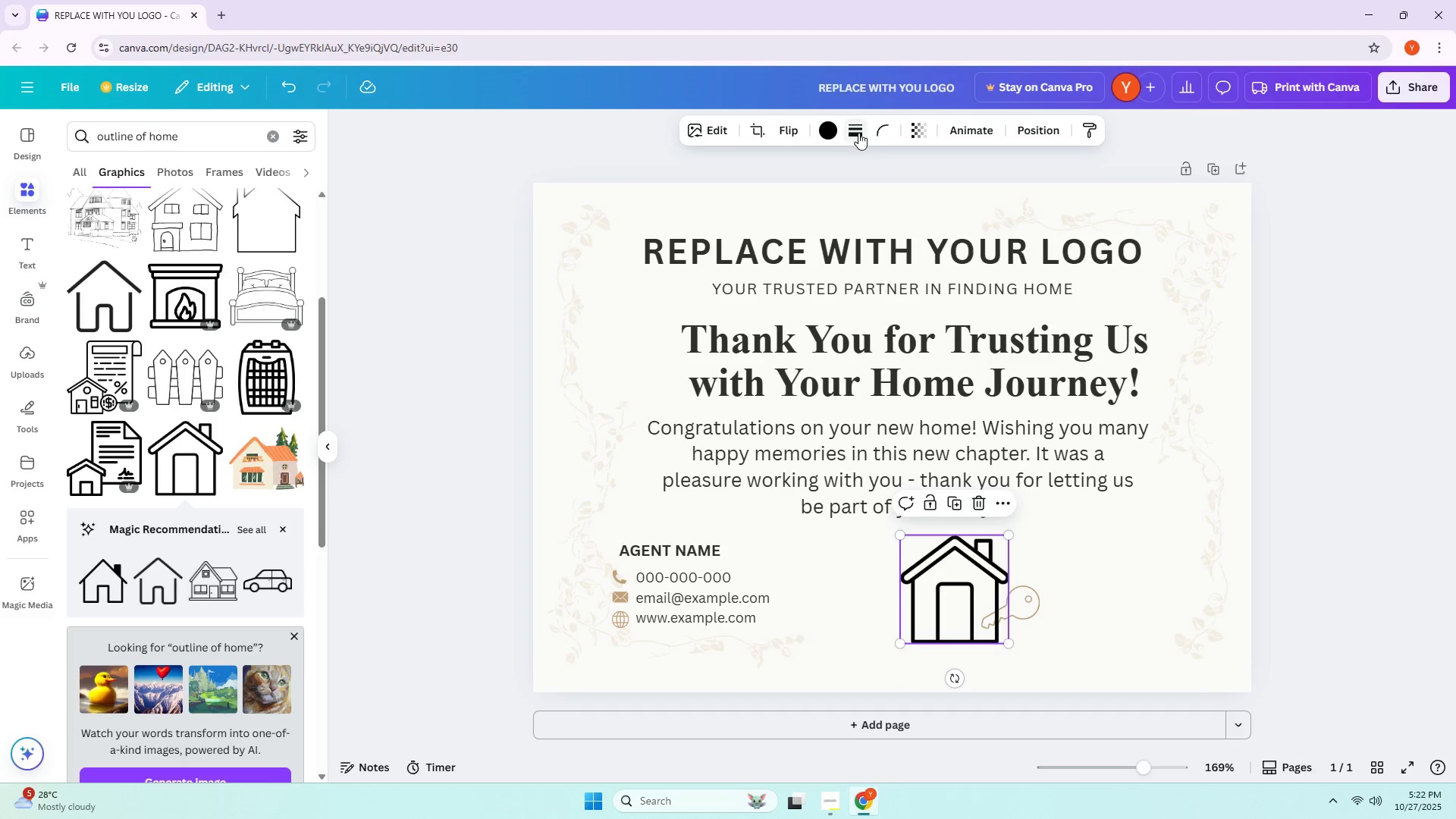 
left_click([836, 127])
 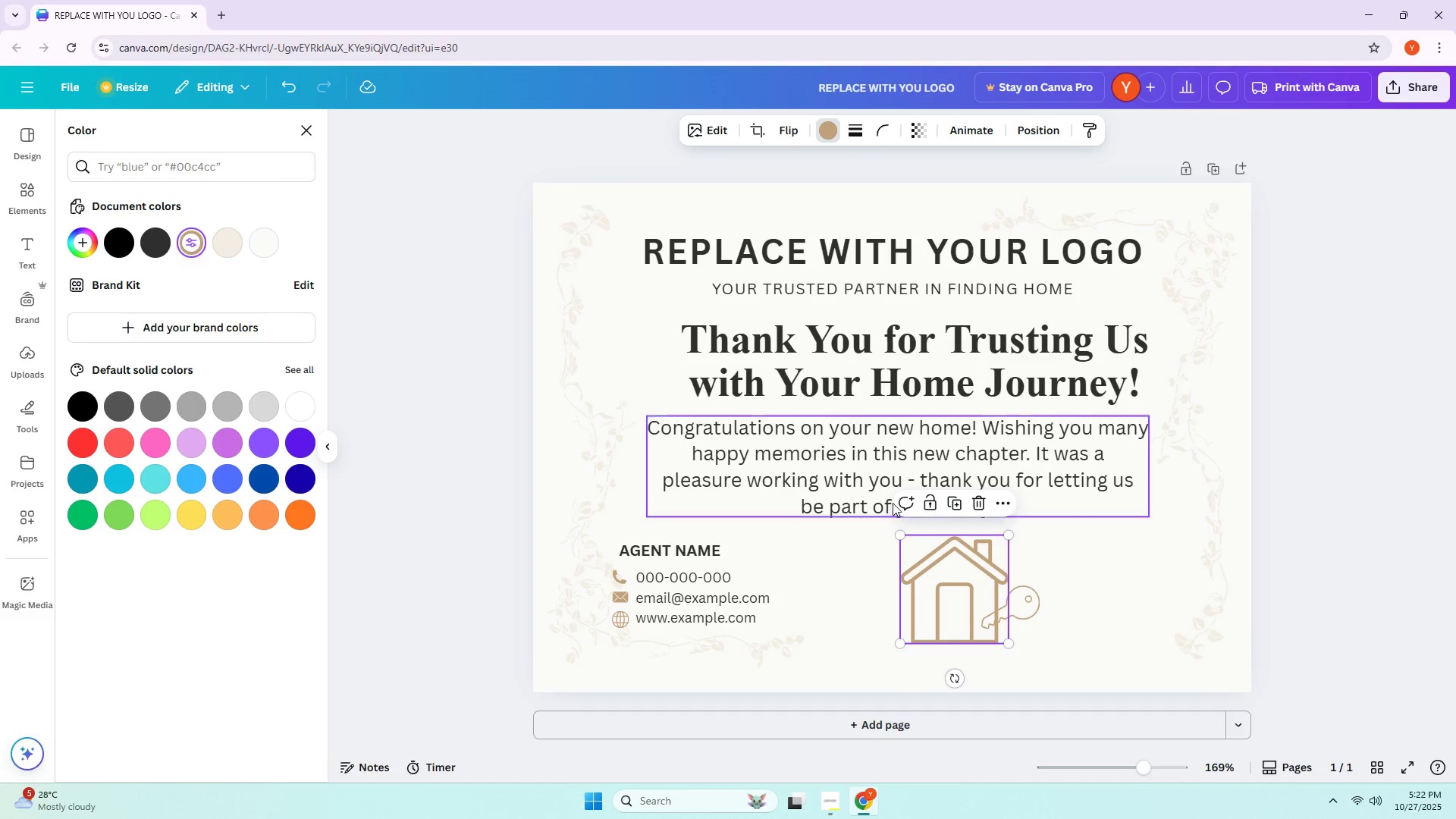 
left_click_drag(start_coordinate=[962, 576], to_coordinate=[1116, 574])
 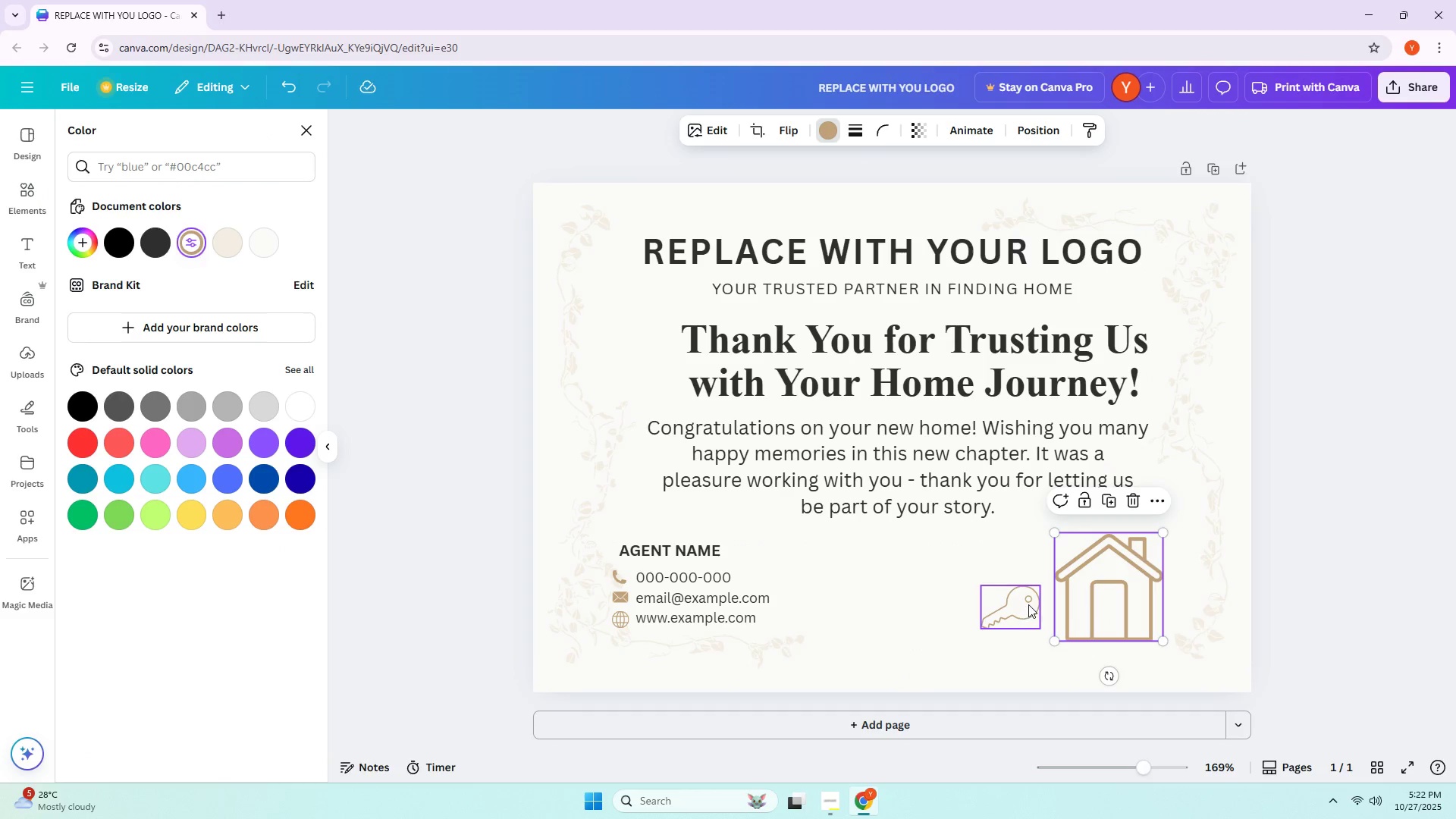 
left_click([1028, 604])
 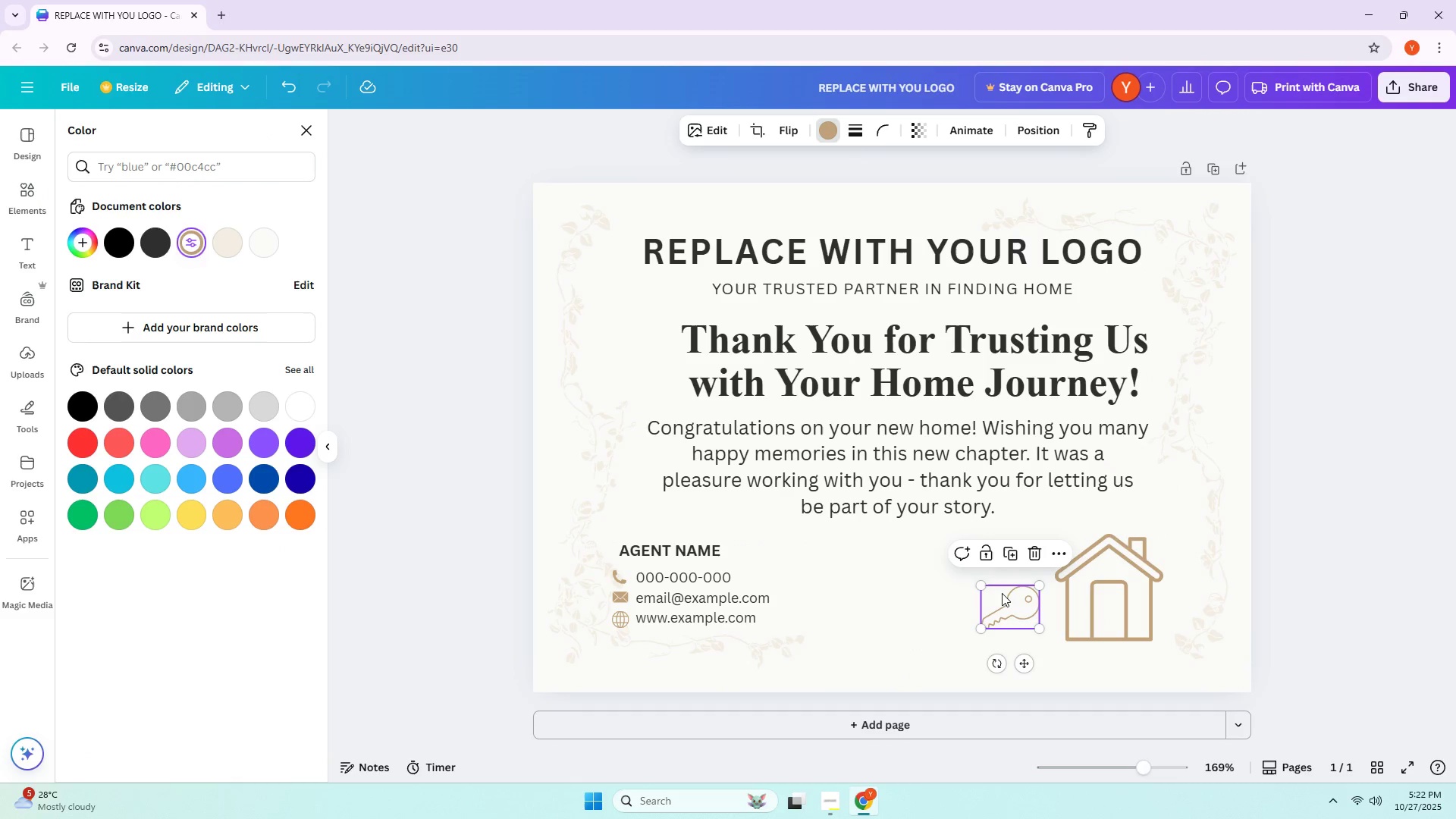 
left_click_drag(start_coordinate=[1001, 593], to_coordinate=[1021, 604])
 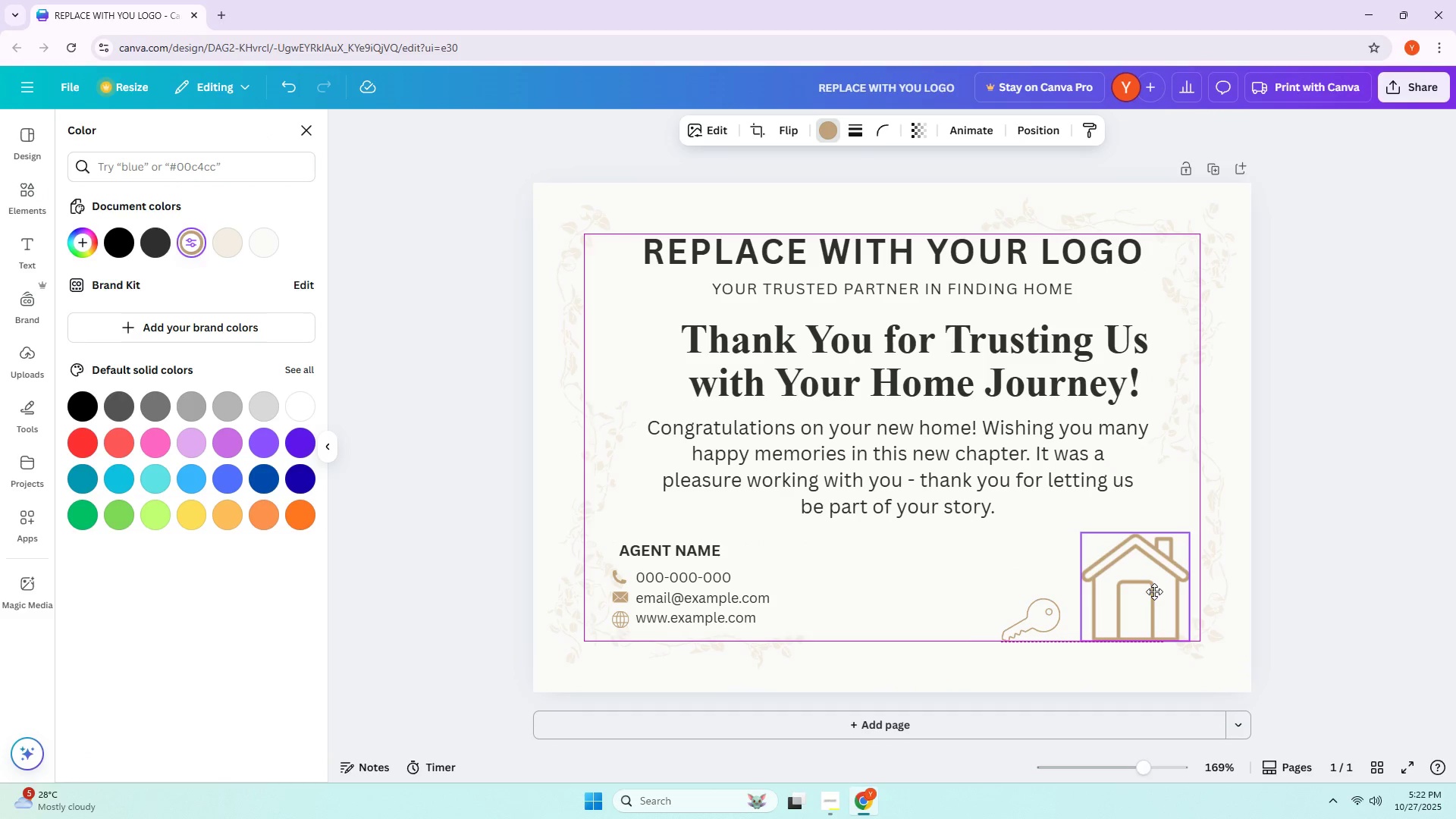 
left_click([1130, 591])
 